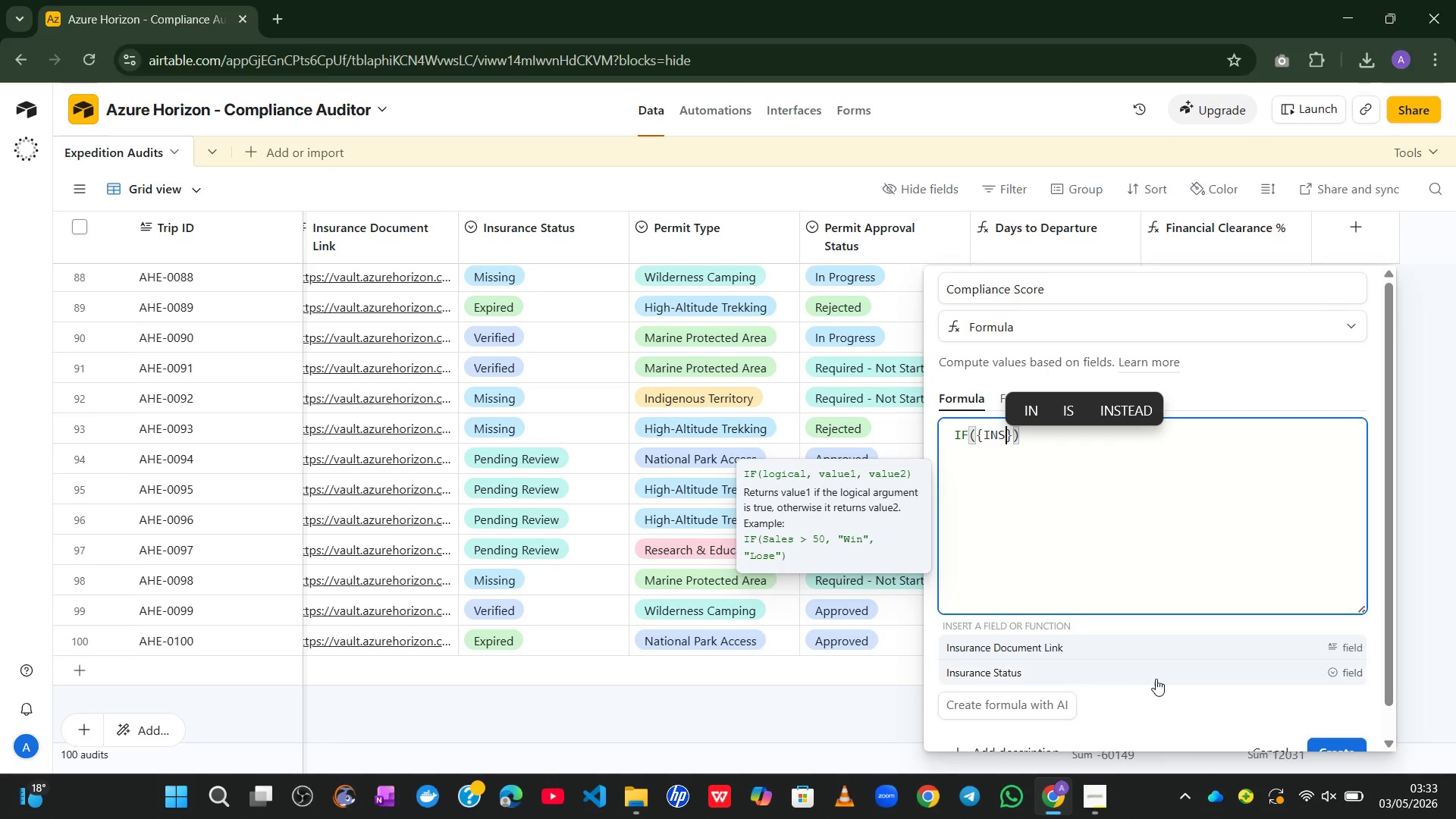 
left_click([1154, 674])
 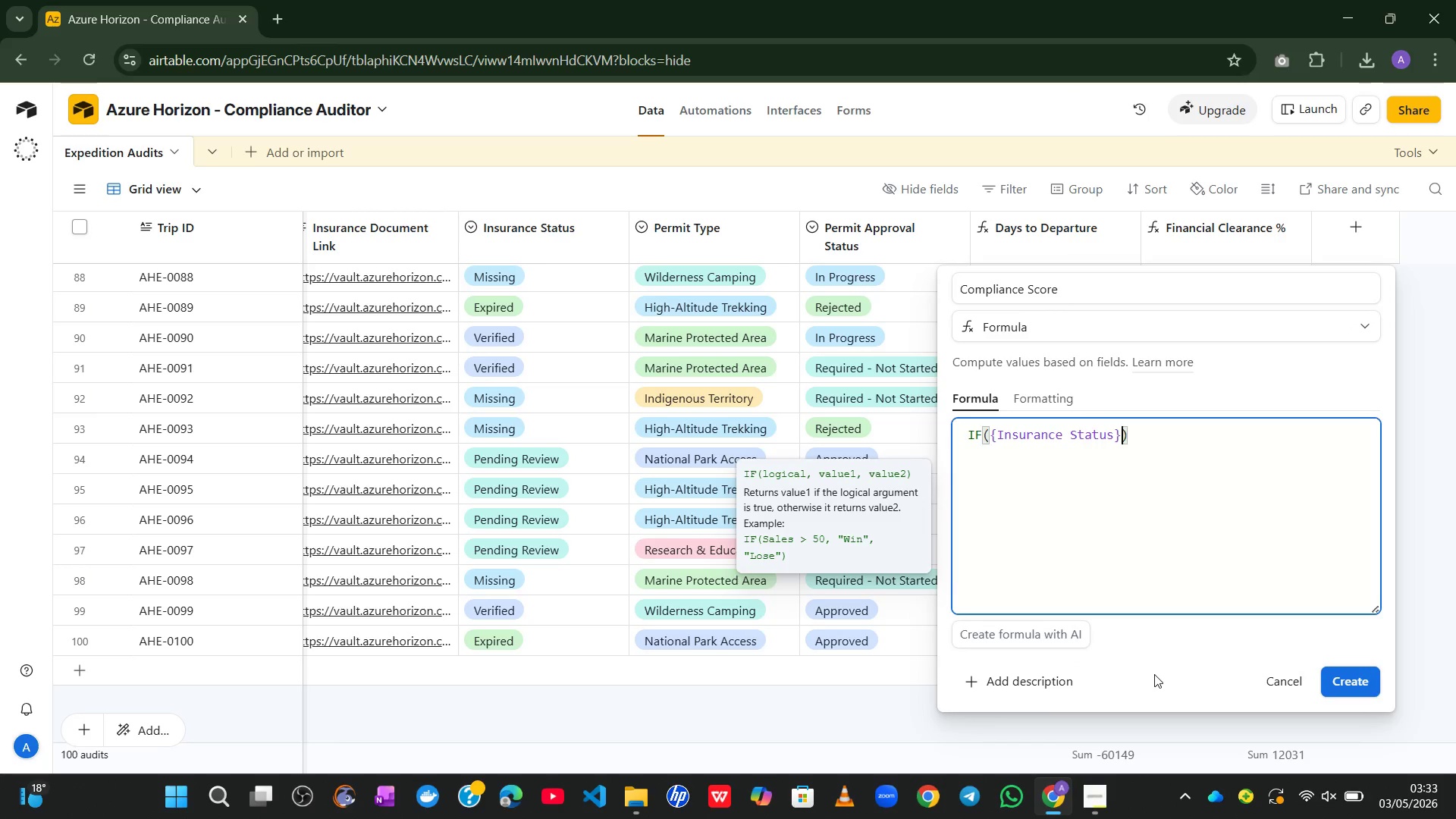 
type(=@Verified)
 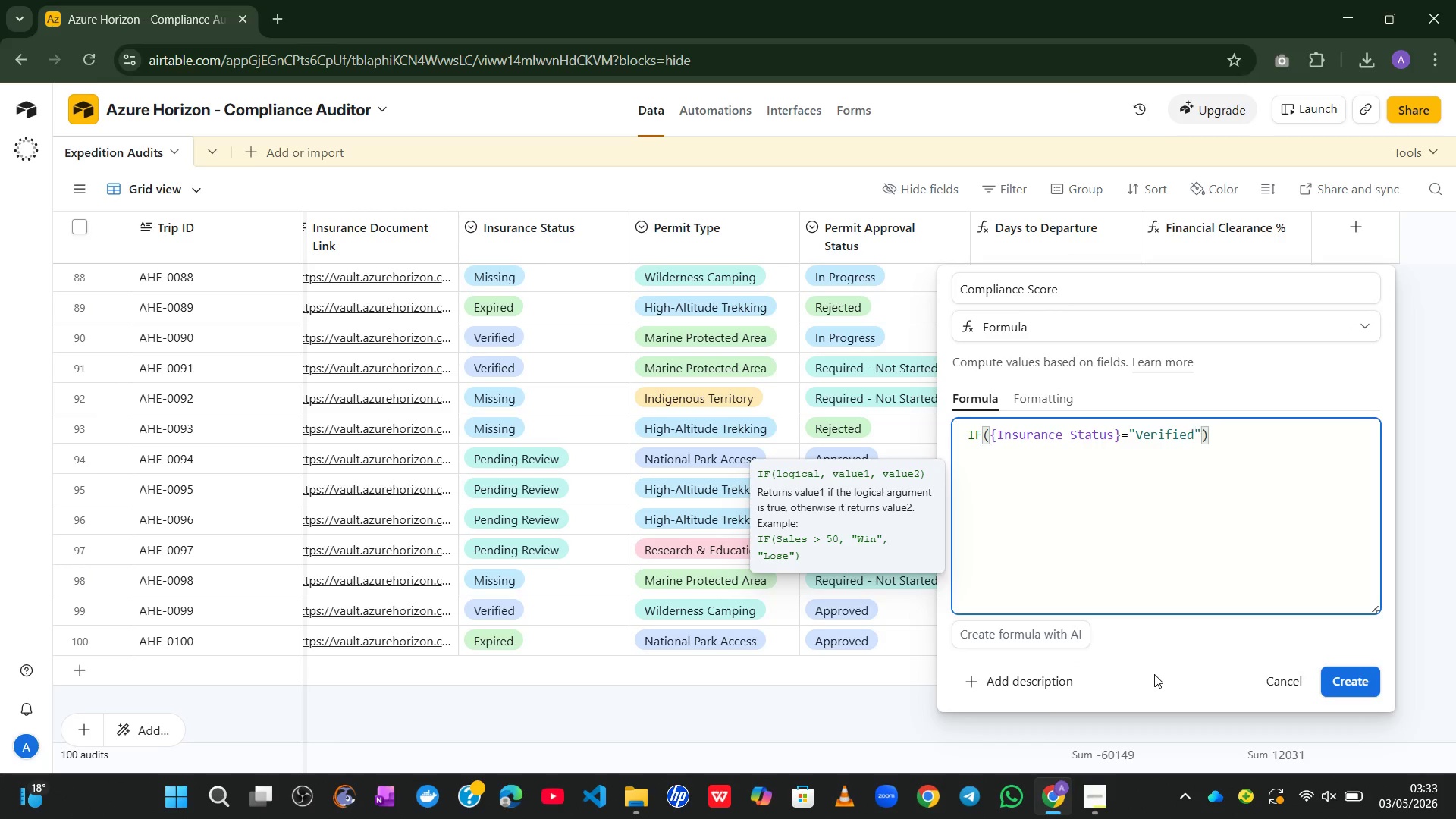 
key(ArrowRight)
 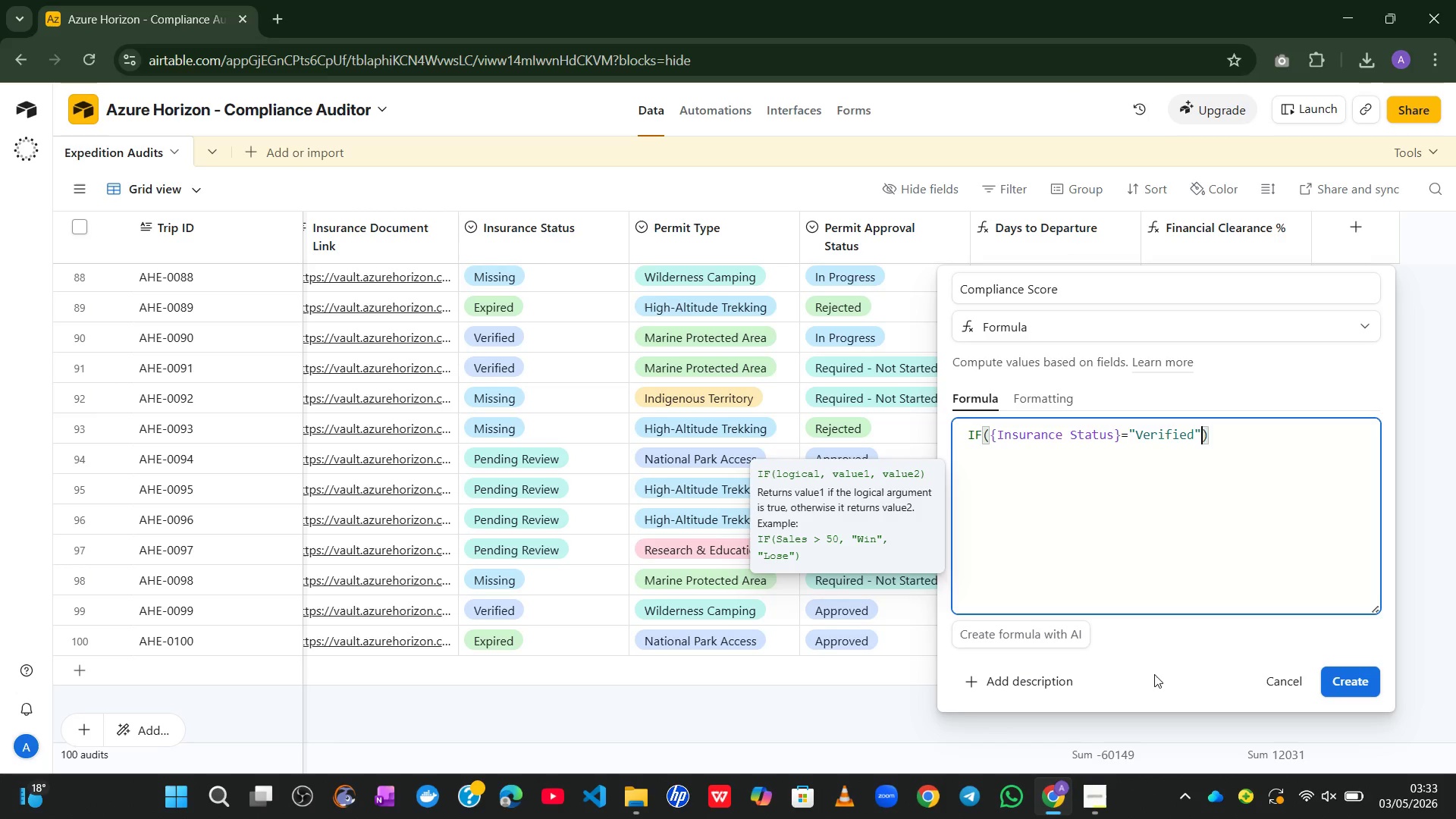 
key(Comma)
 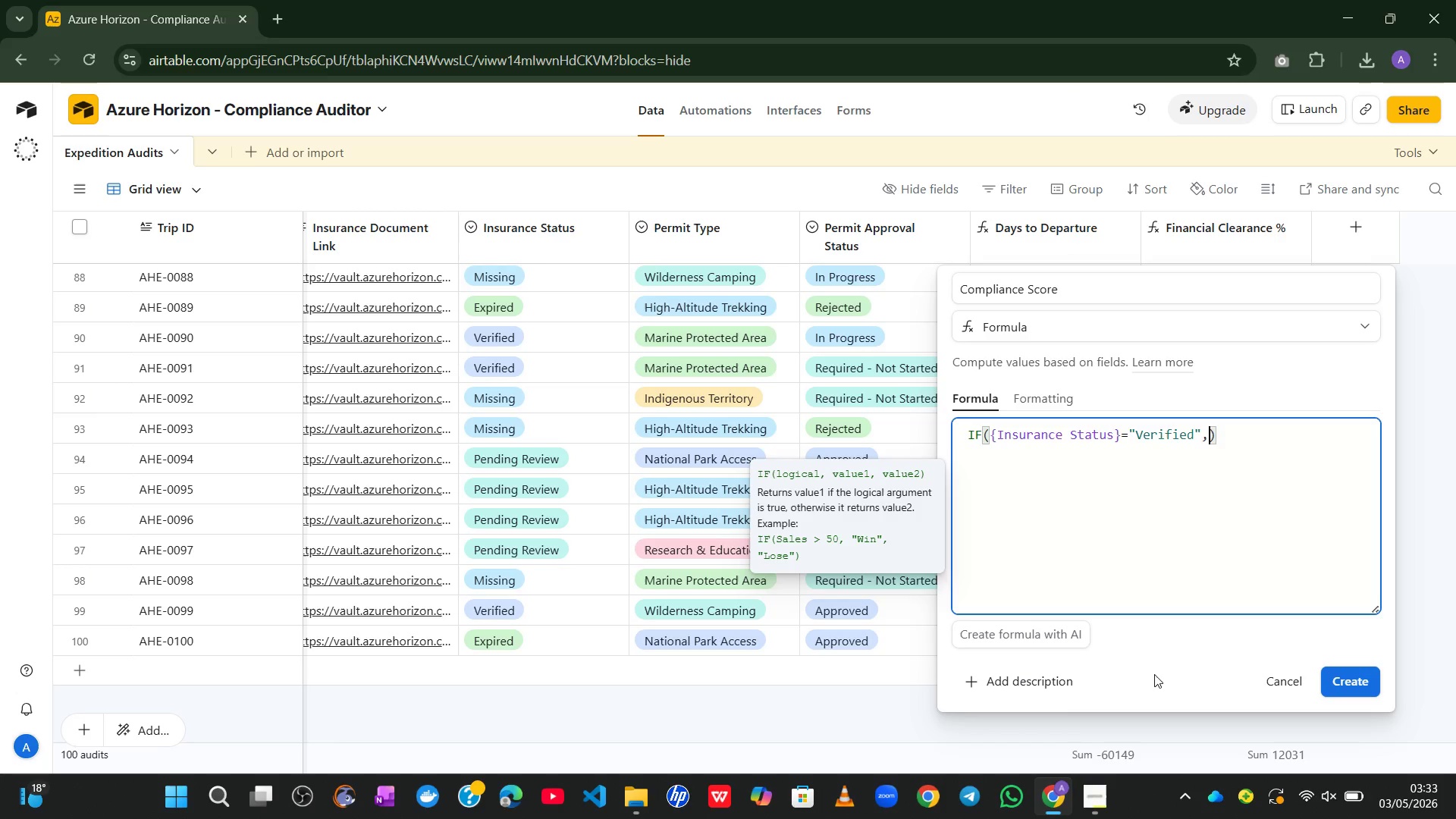 
type(50,IF)
 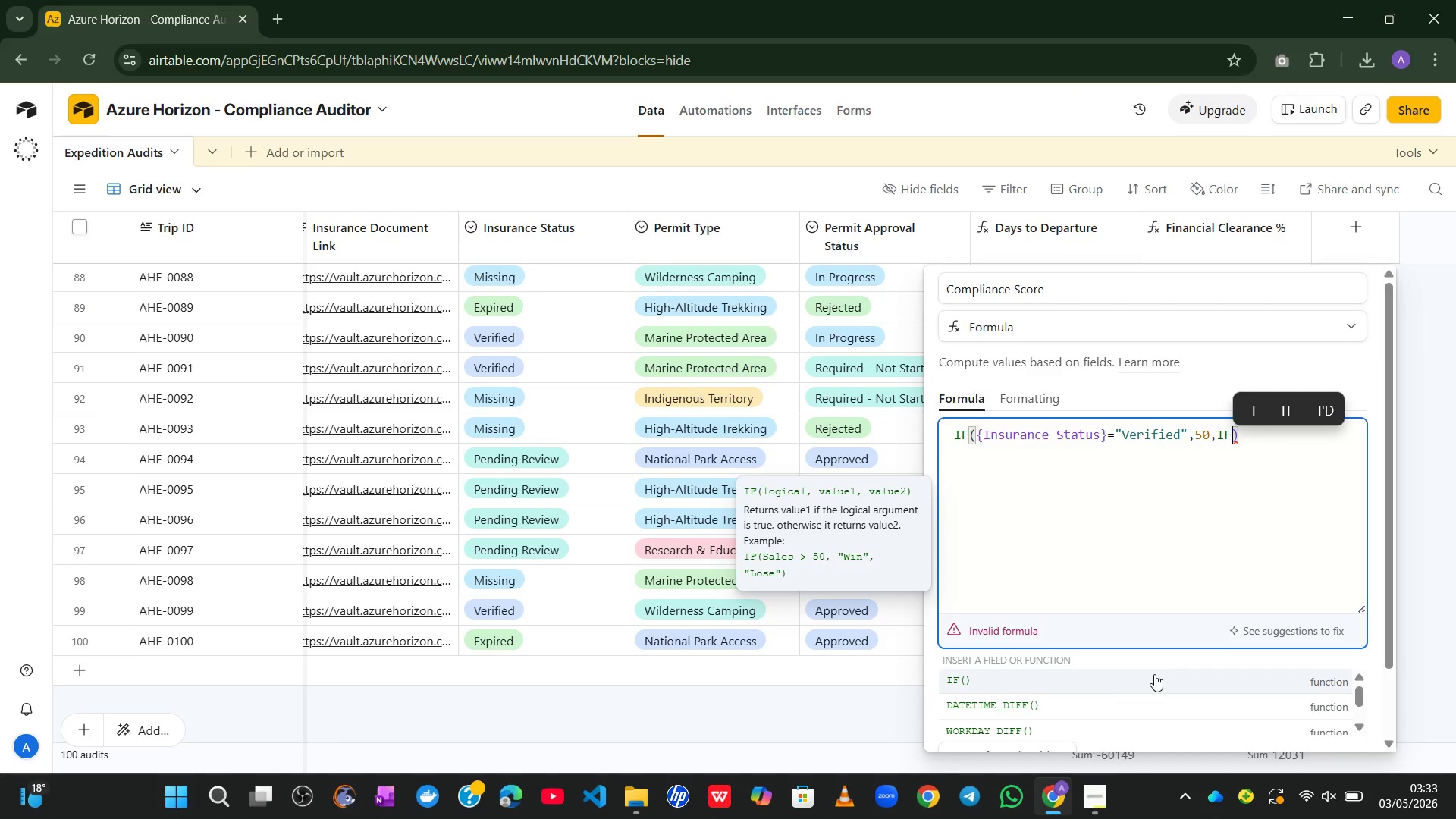 
key(Shift+9)
 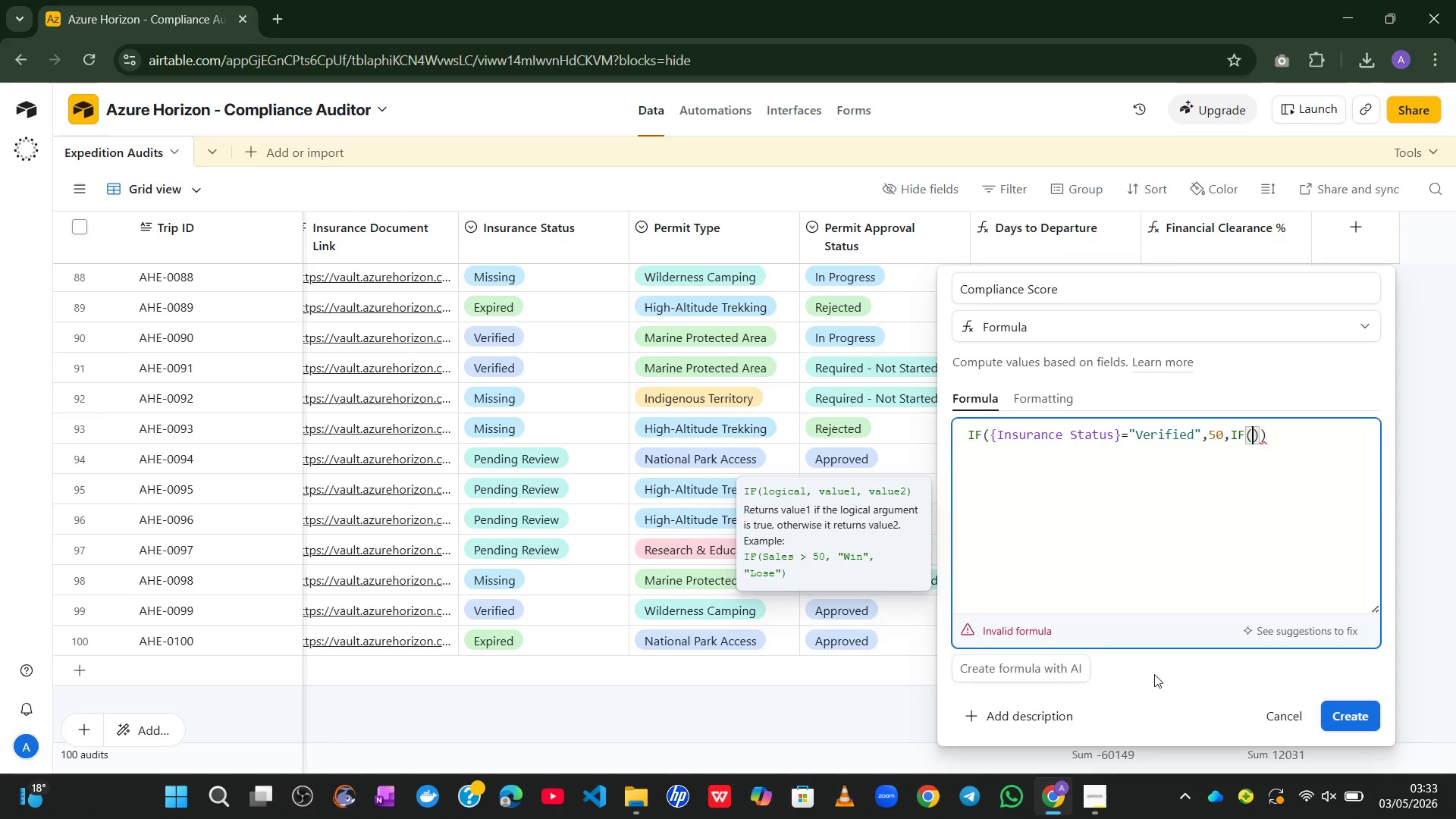 
key(Shift+BracketLeft)
 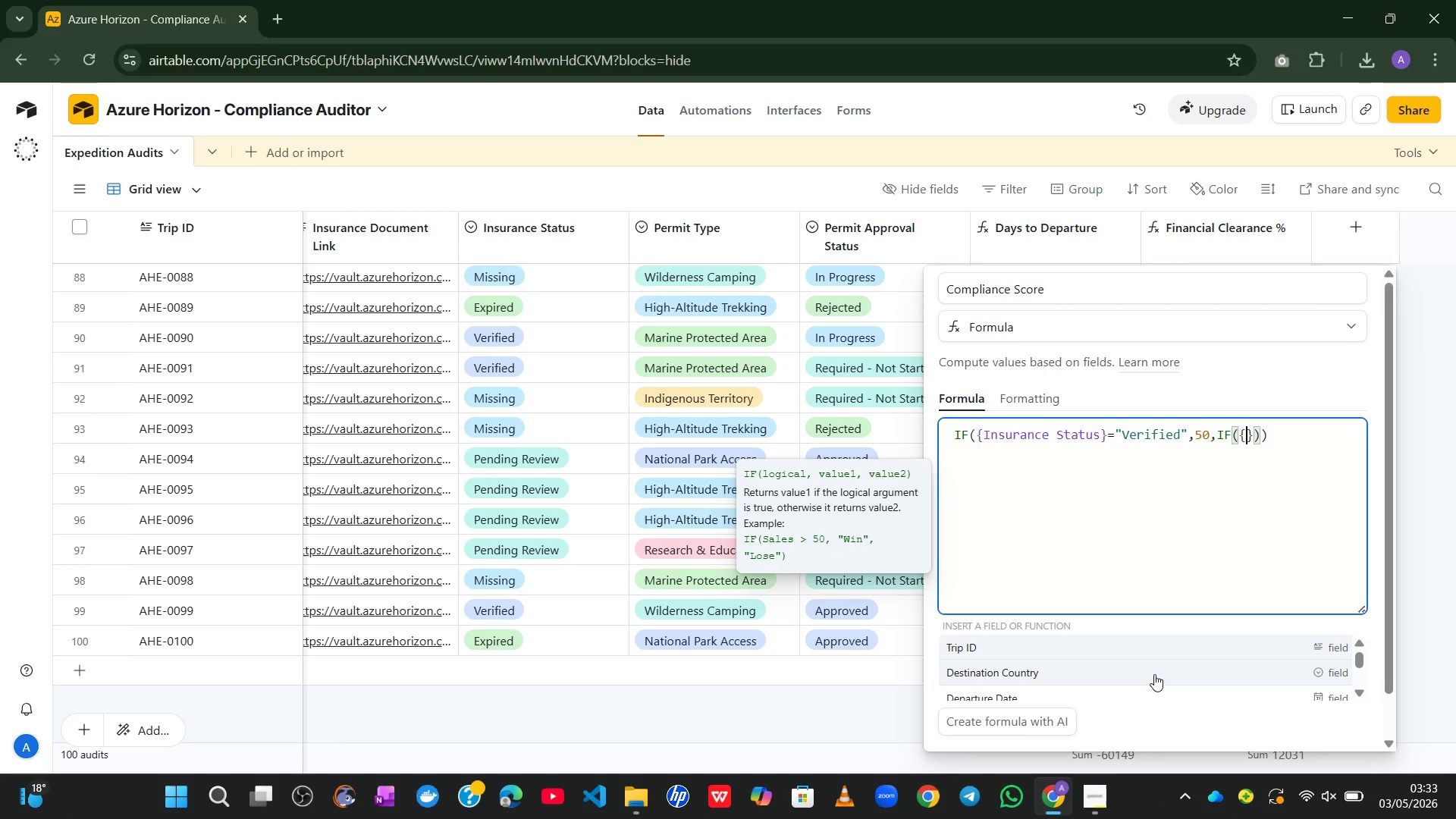 
type(INSU)
 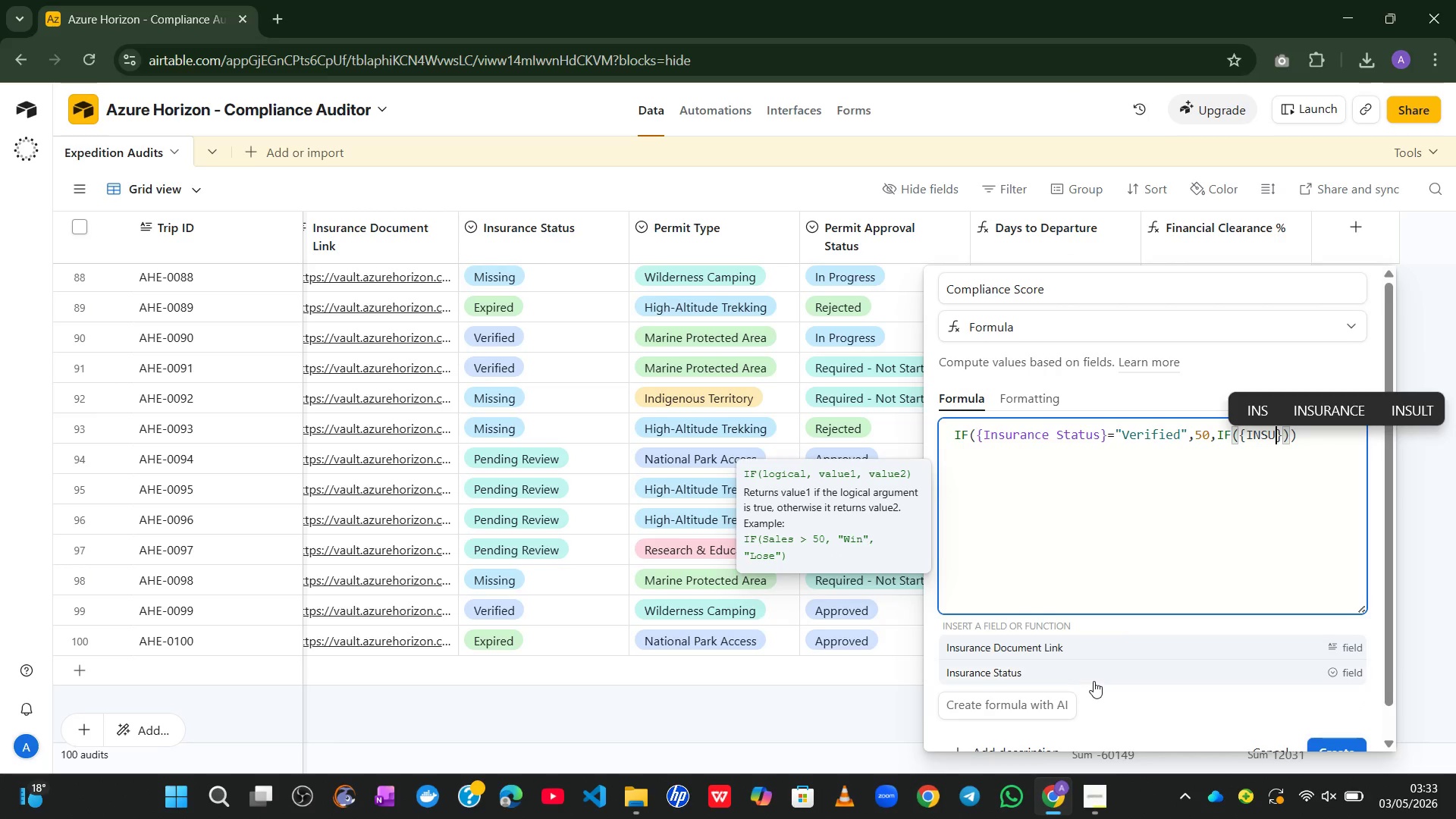 
left_click([1093, 680])
 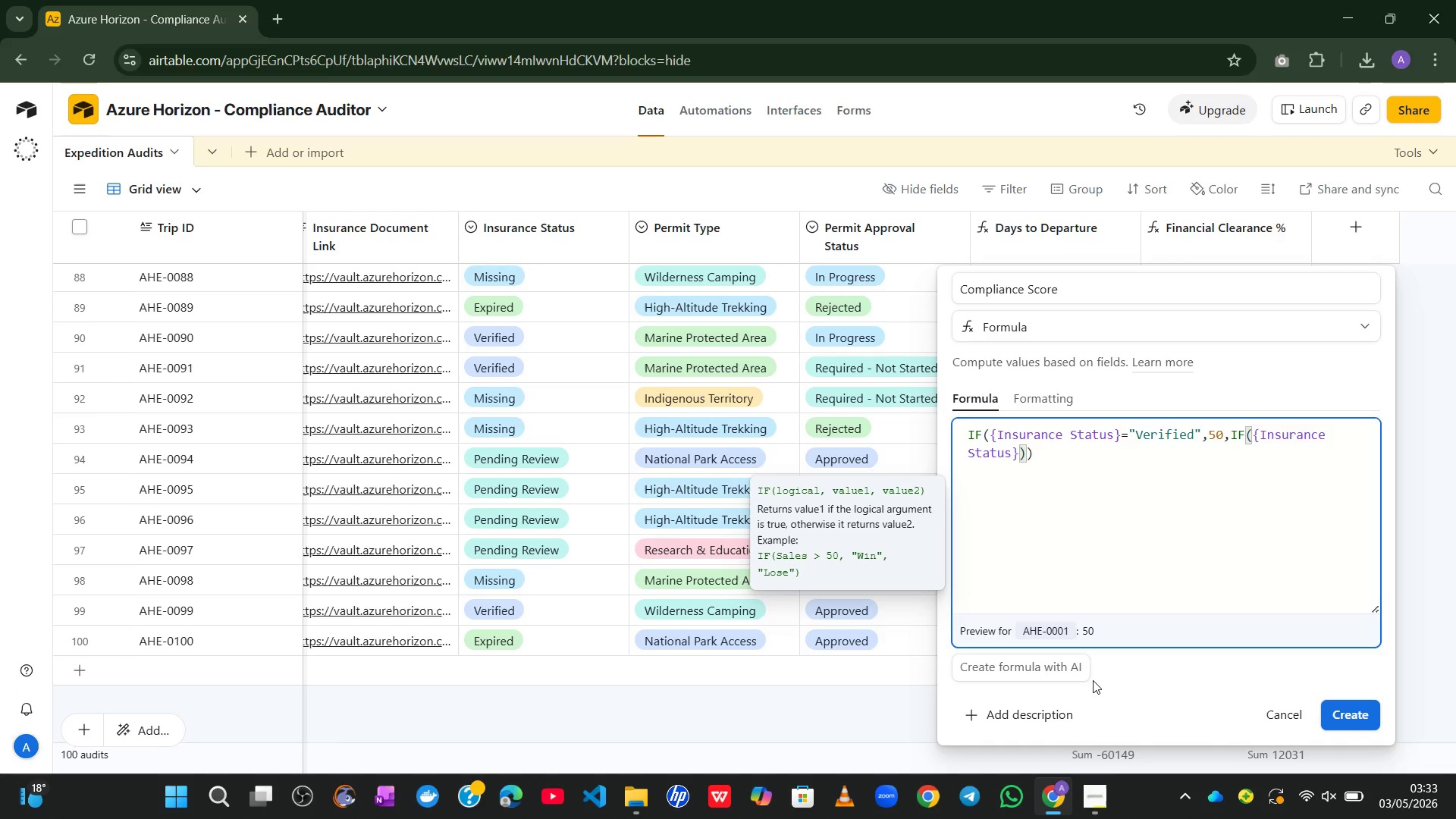 
wait(7.95)
 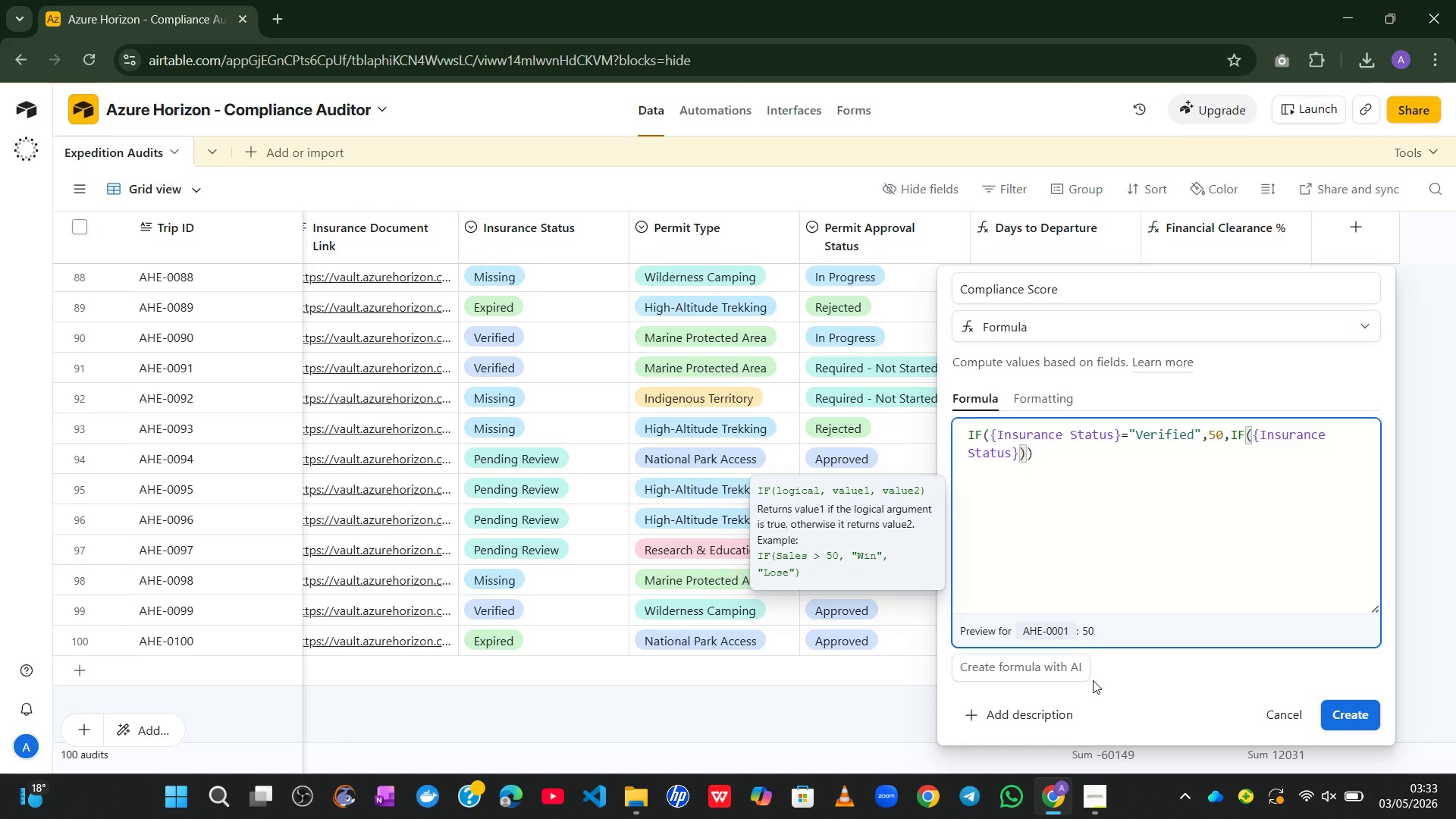 
key(Equal)
 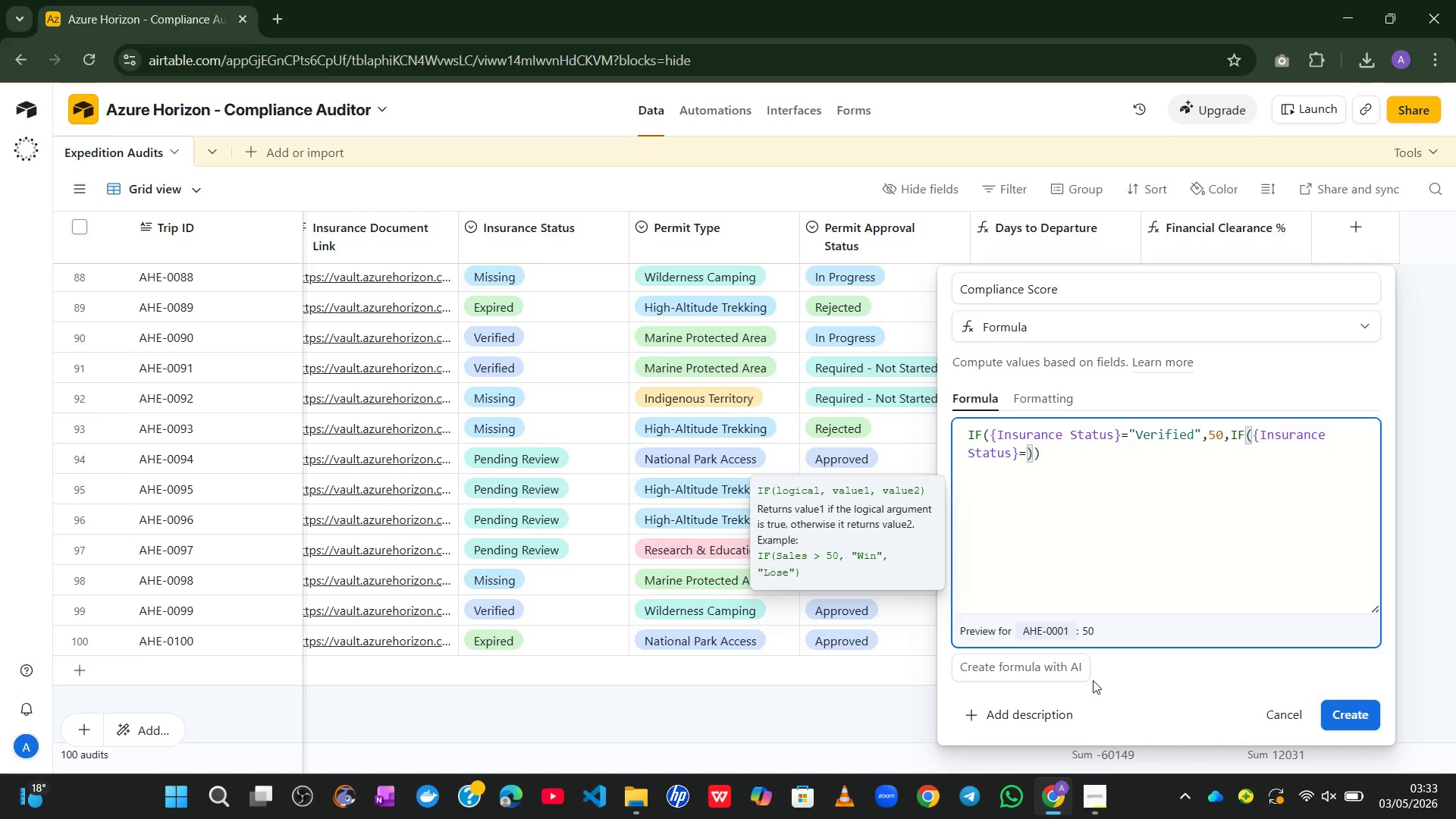 
key(Shift+2)
 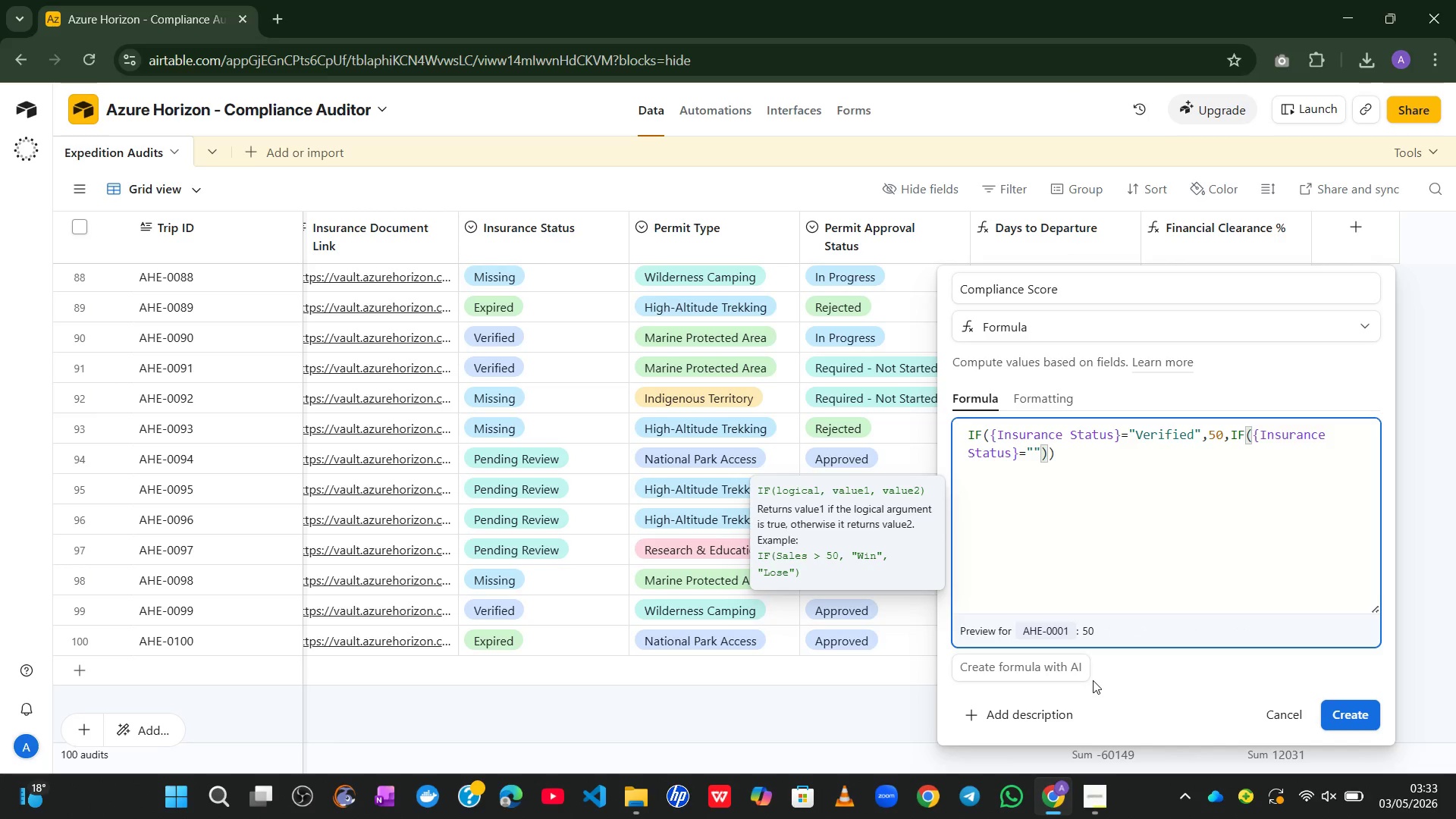 
hold_key(key=ShiftLeft, duration=0.36)
 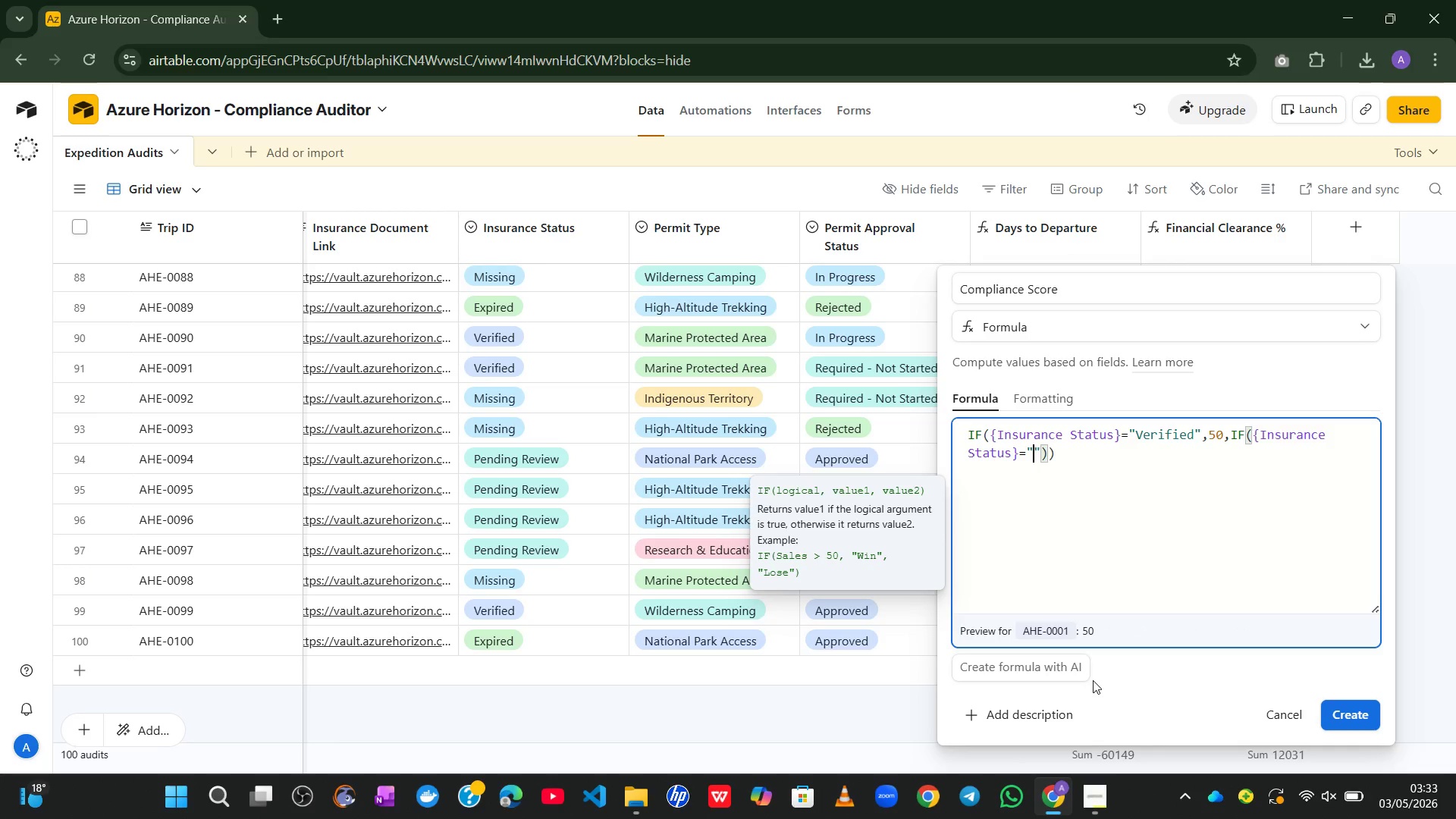 
type(Pending Review)
 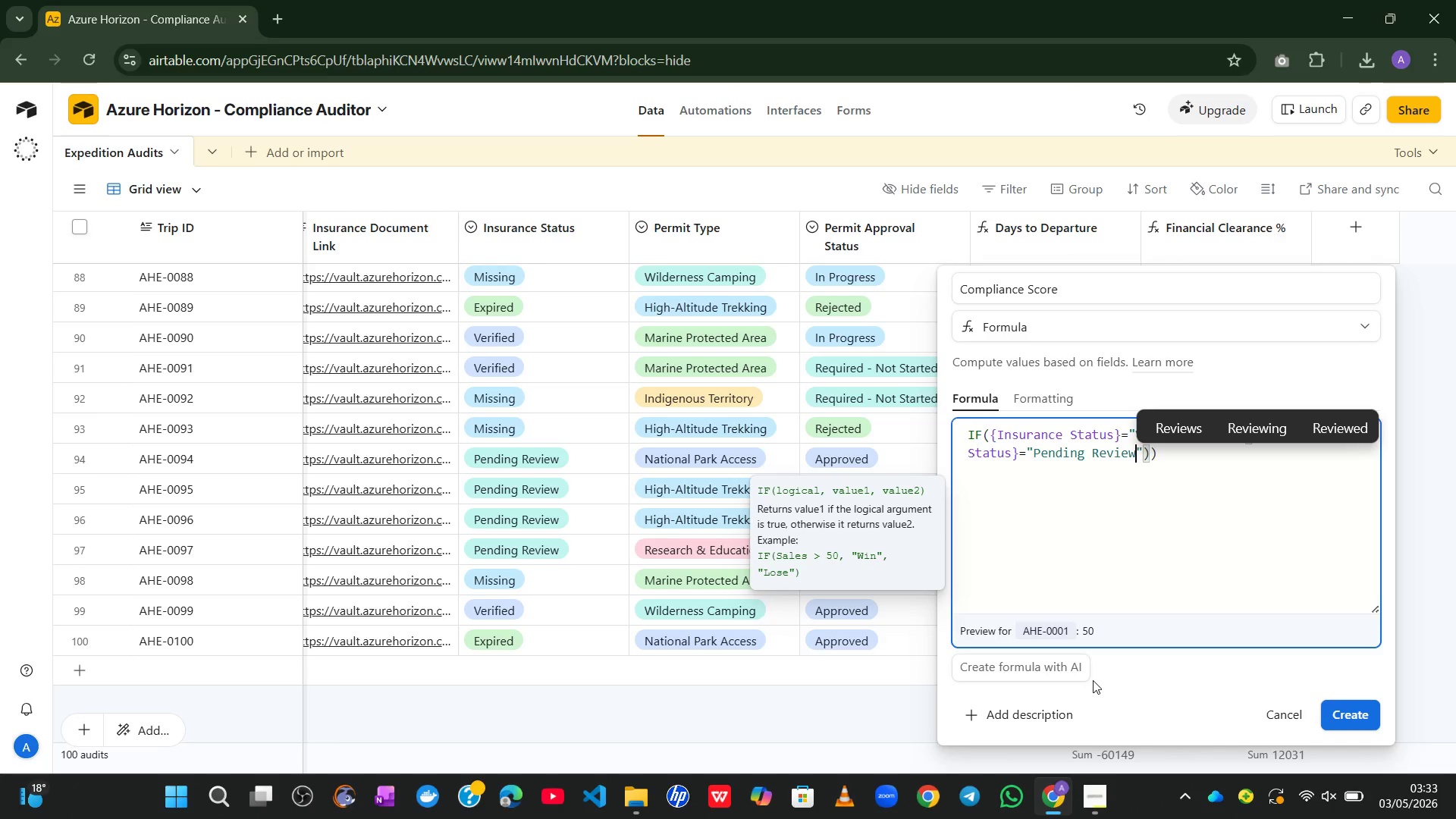 
key(ArrowRight)
 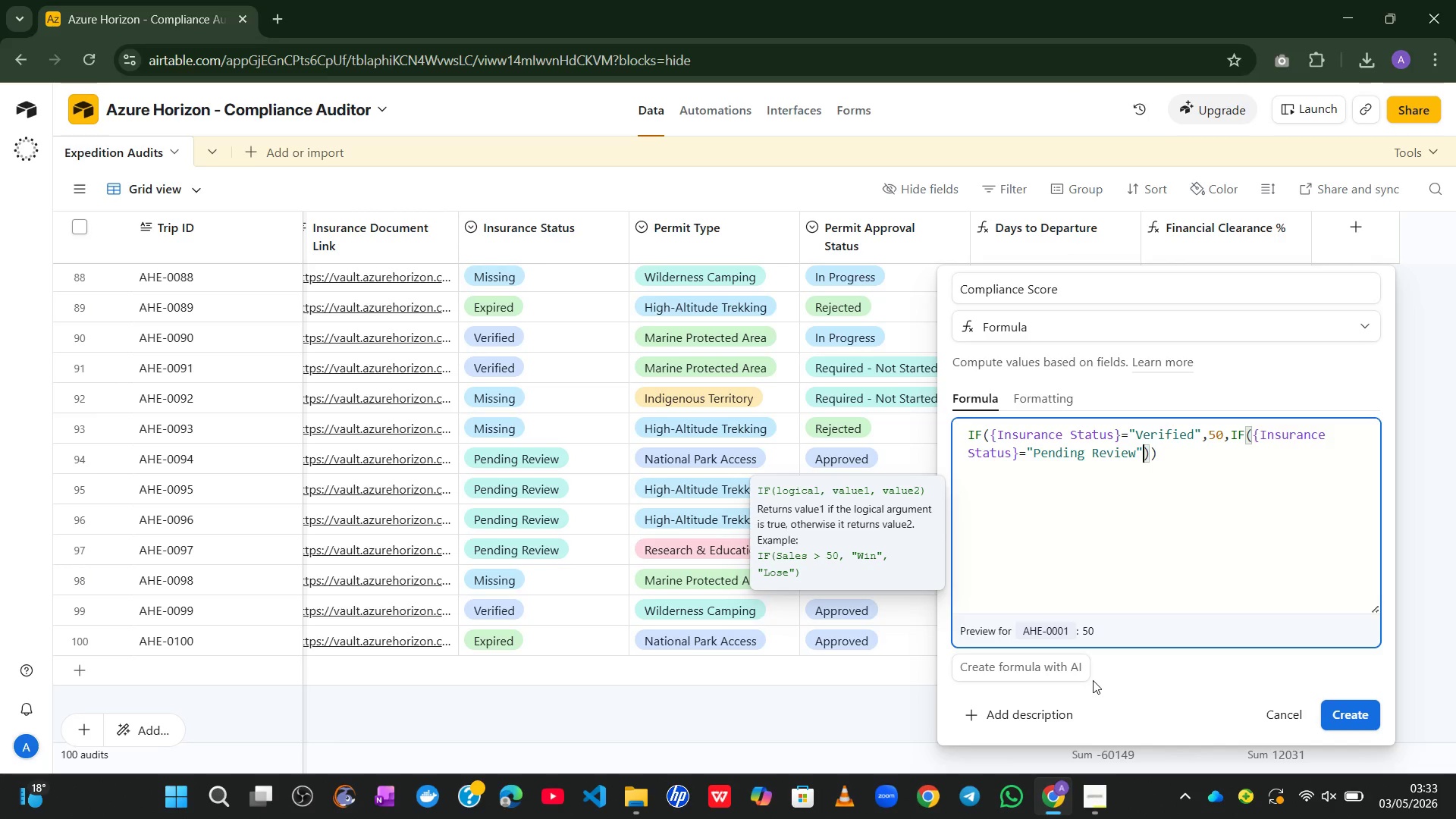 
type(,25,0)
 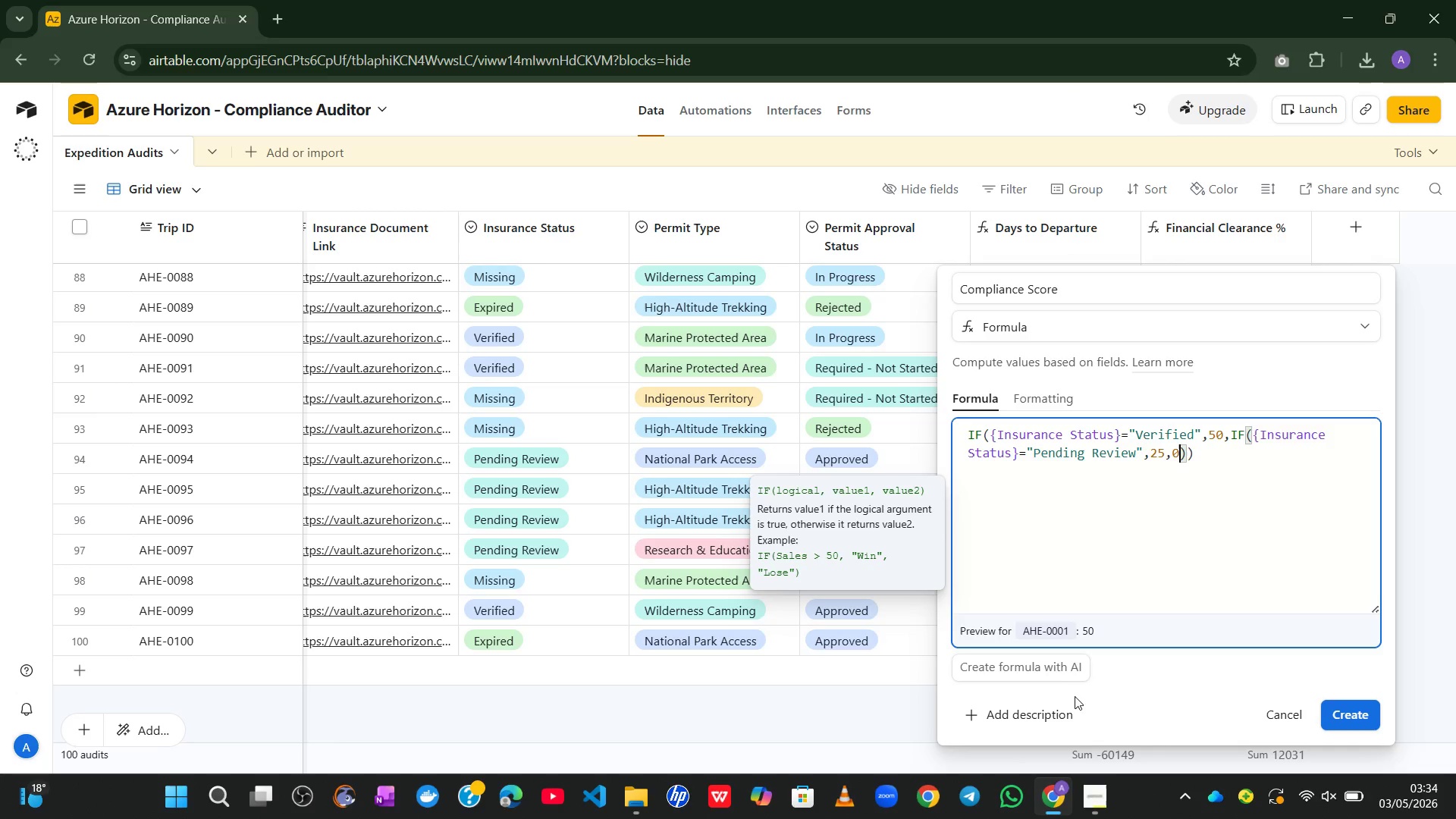 
left_click([1235, 480])
 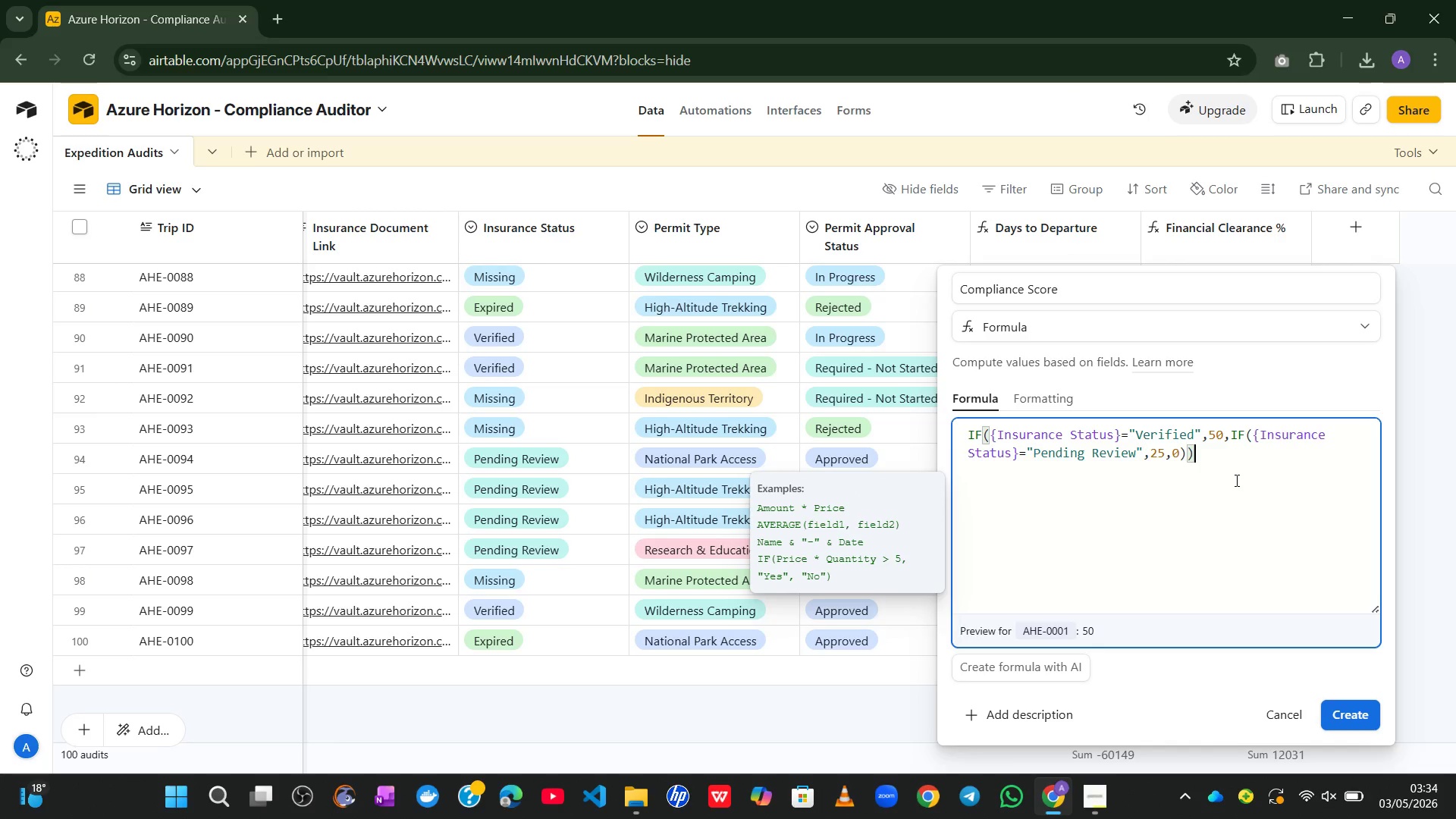 
wait(9.03)
 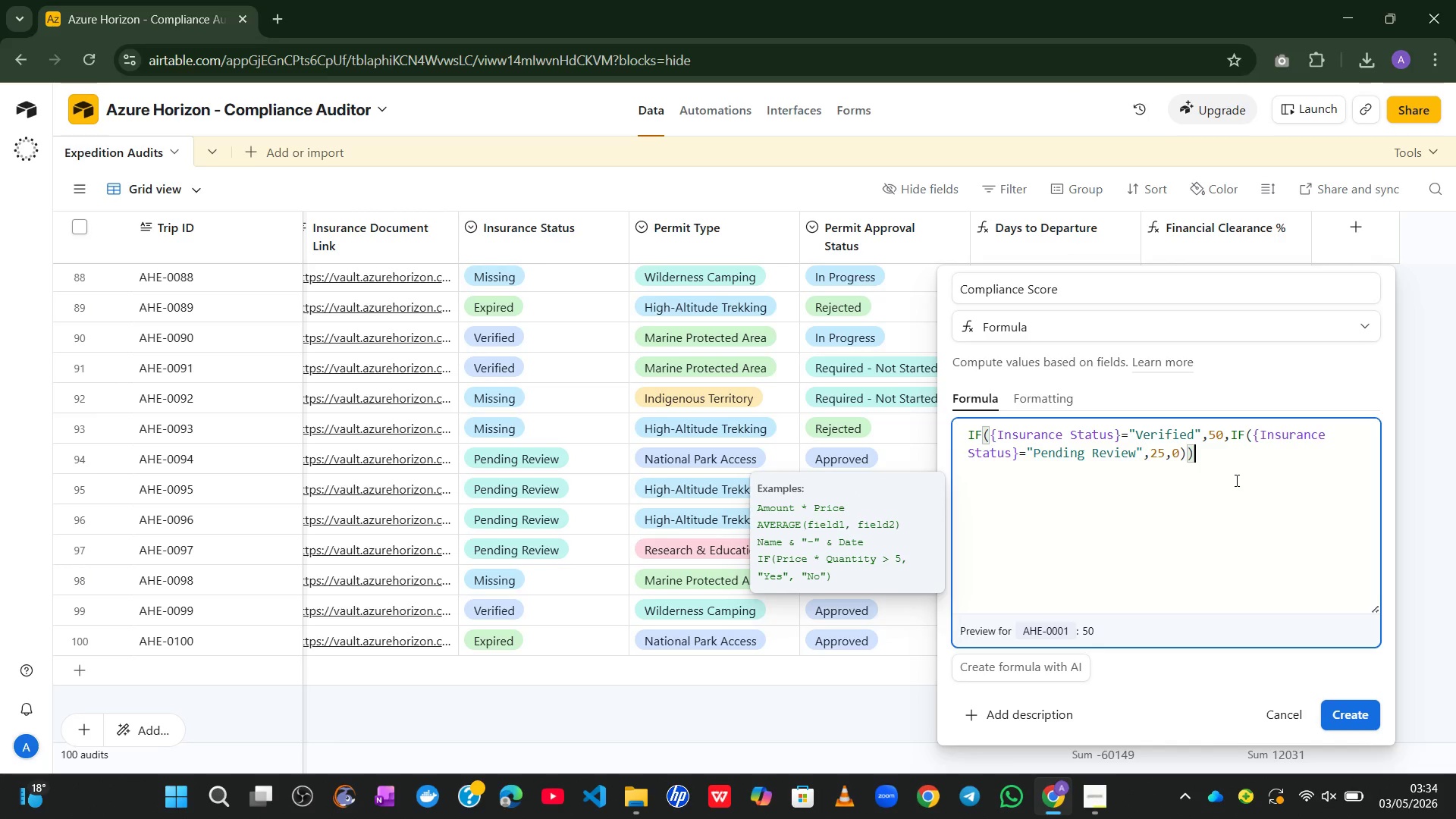 
key(Space)
 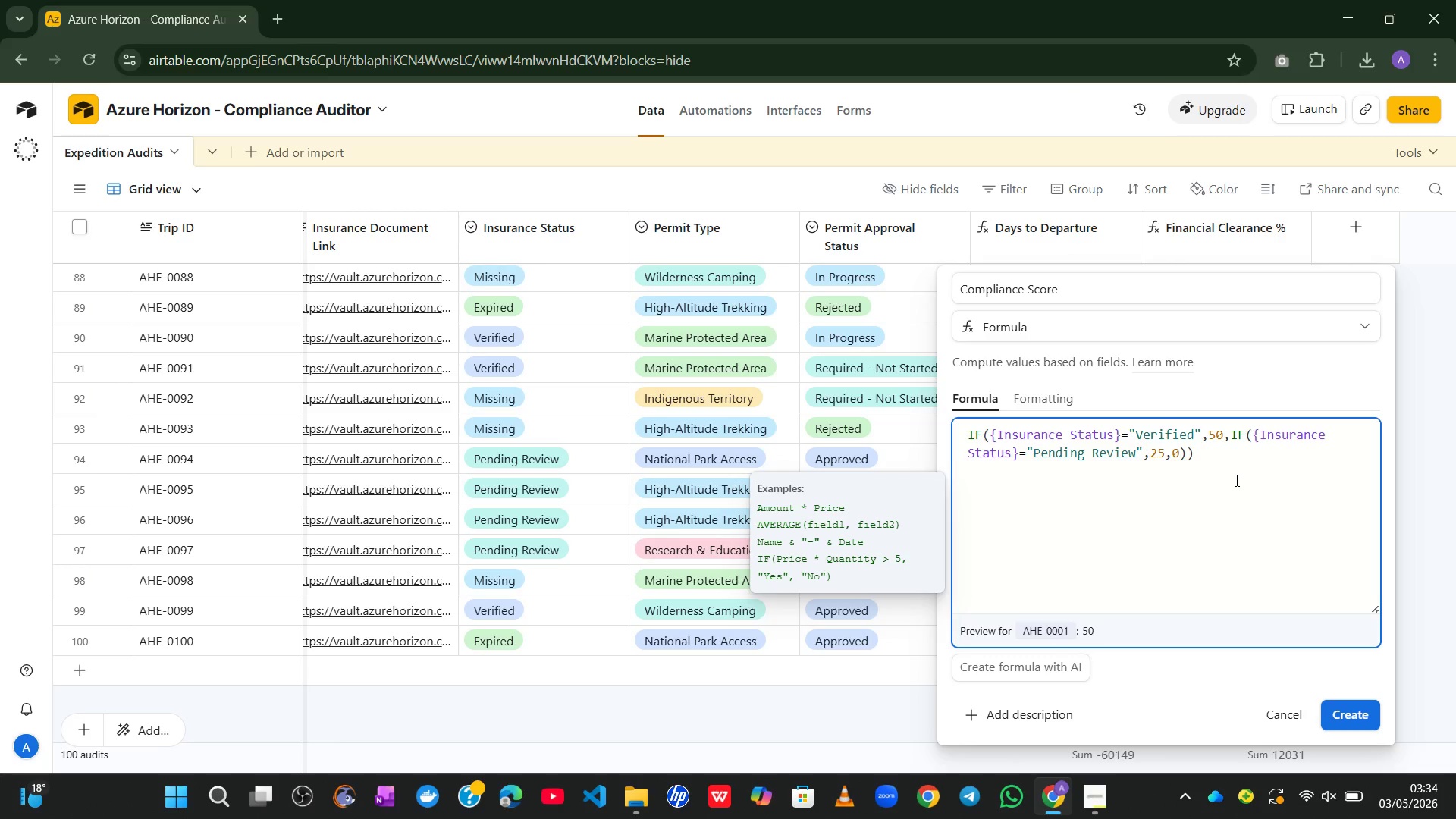 
key(NumpadAdd)
 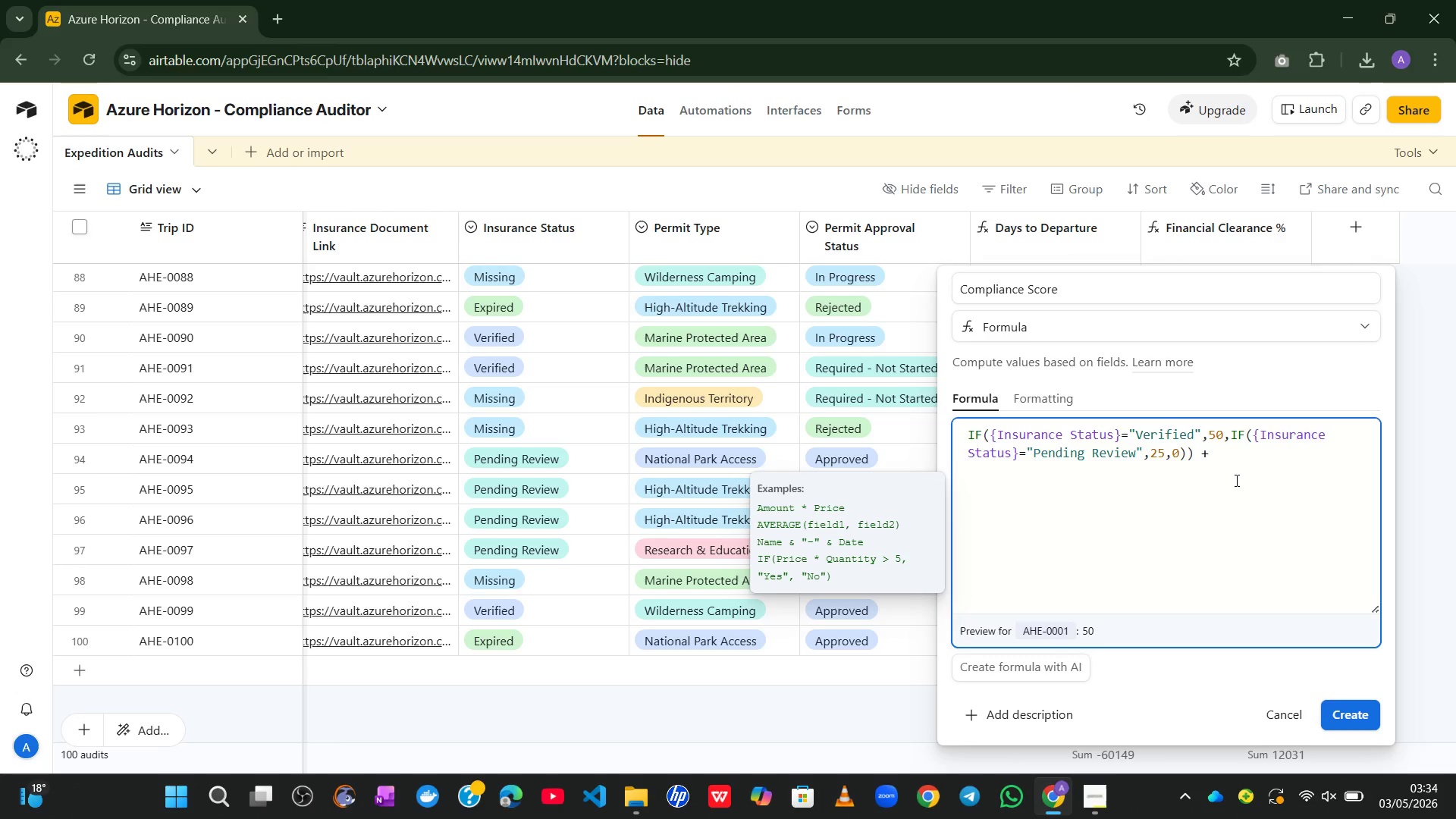 
hold_key(key=Backspace, duration=0.34)
 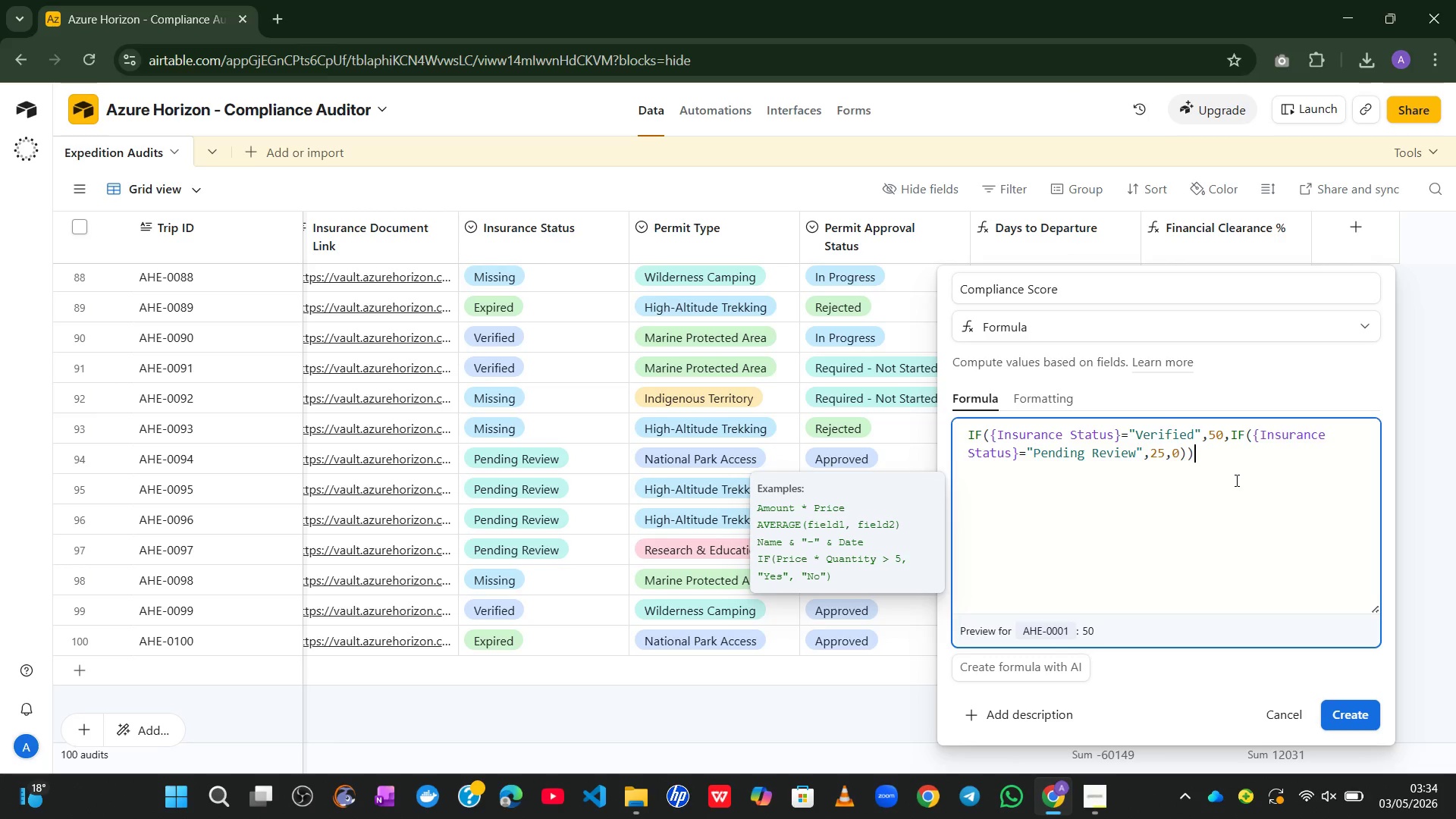 
key(Backspace)
 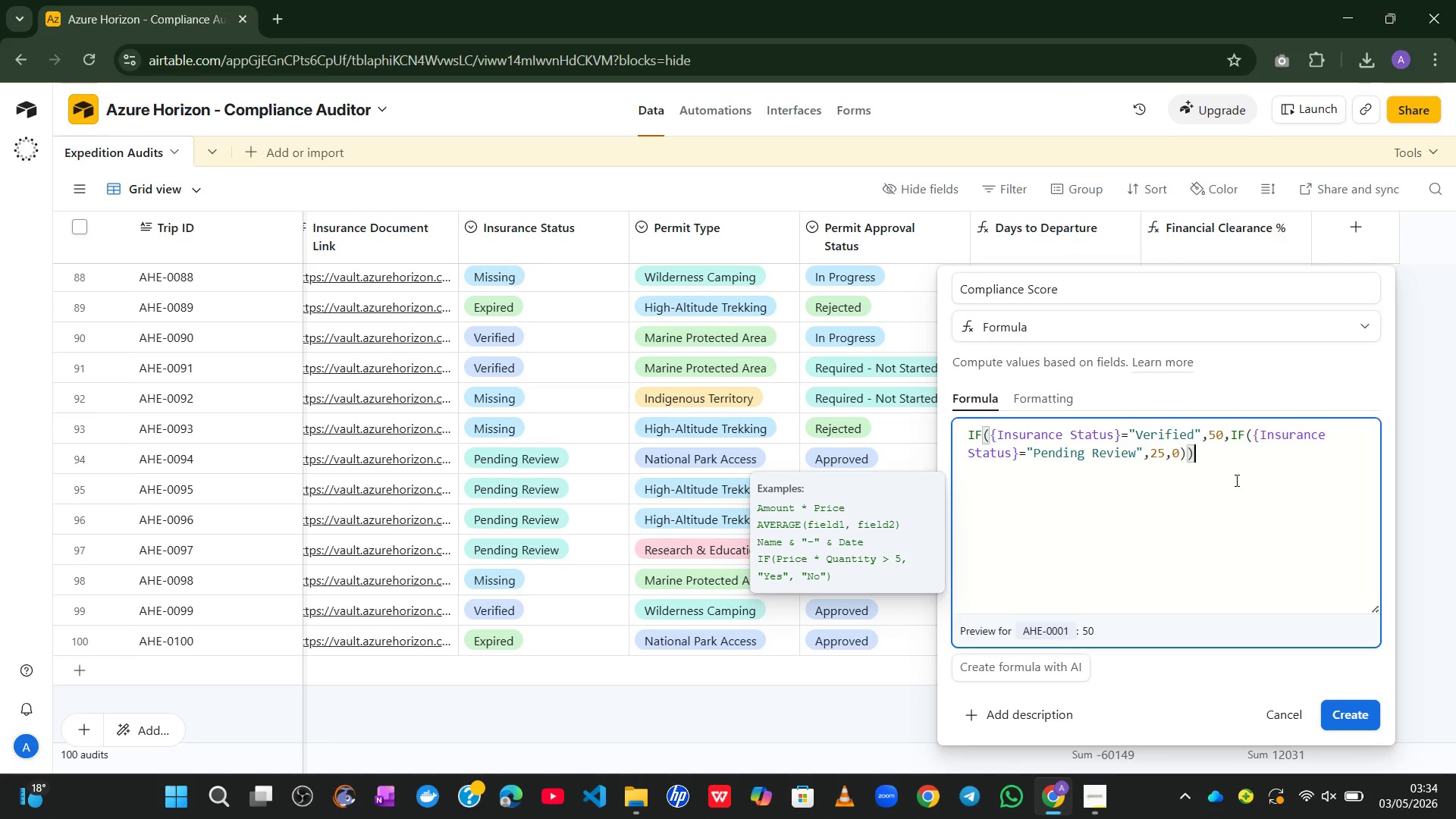 
key(NumpadAdd)
 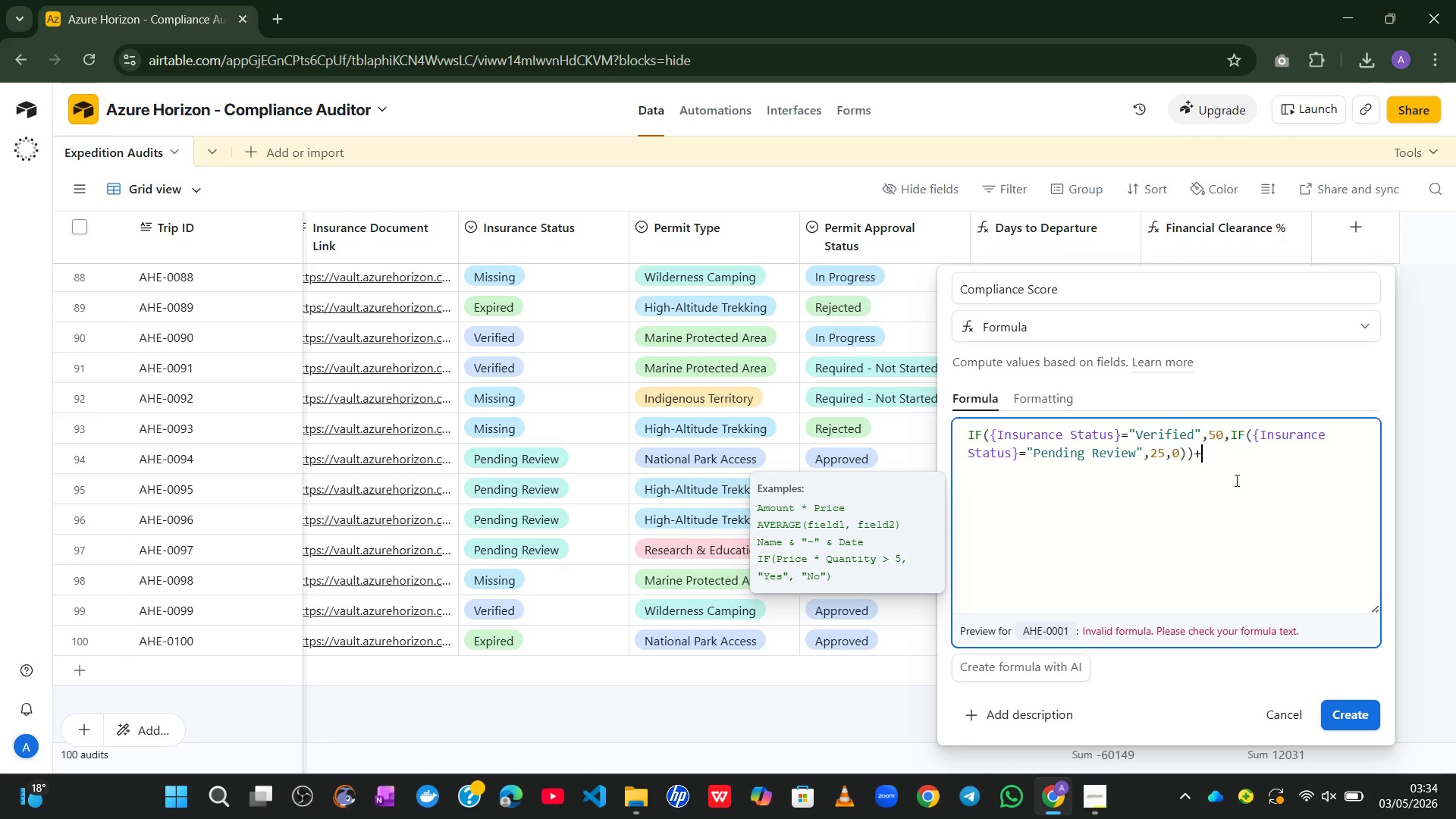 
type(IF({PER)
 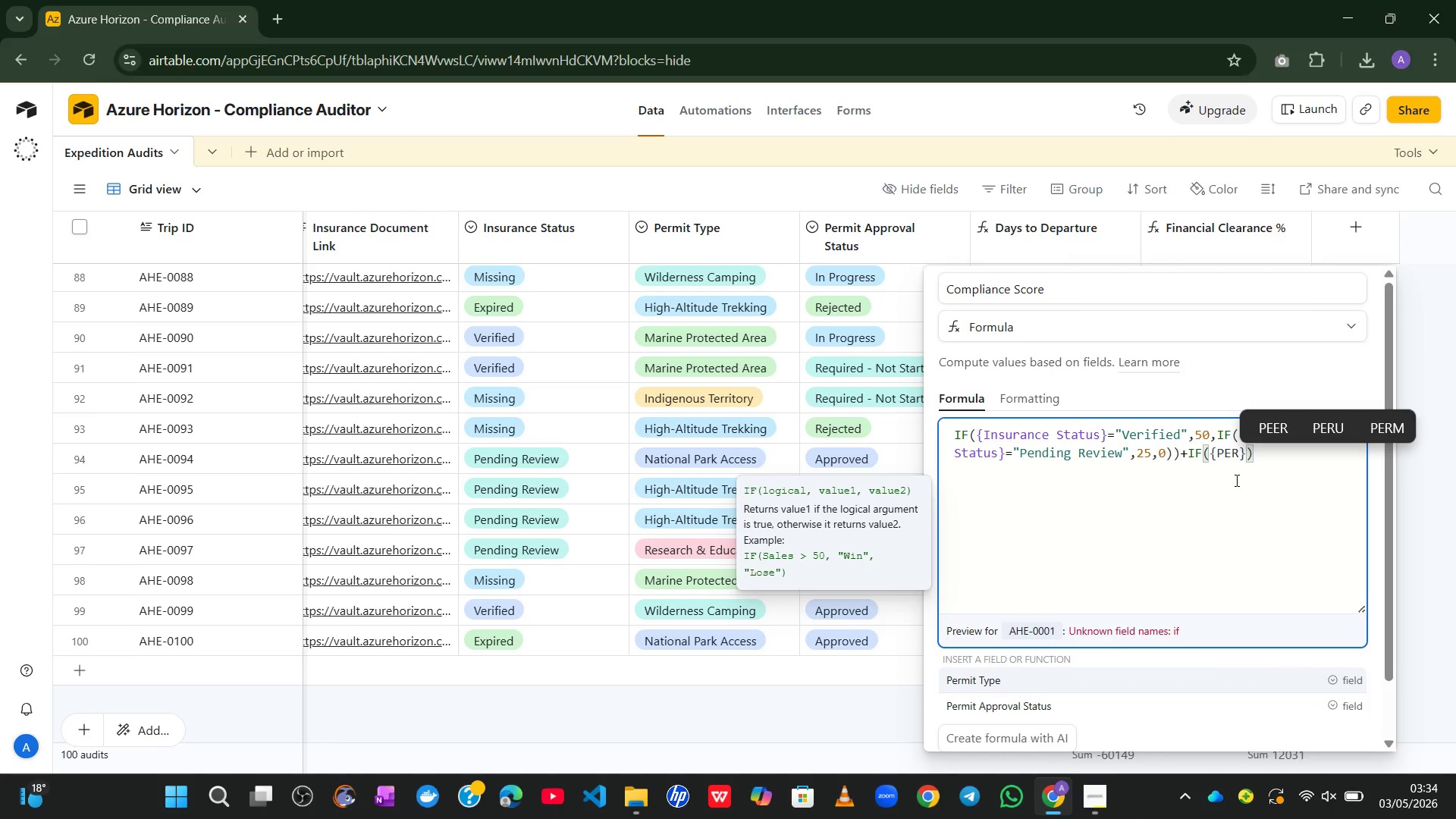 
left_click([1068, 709])
 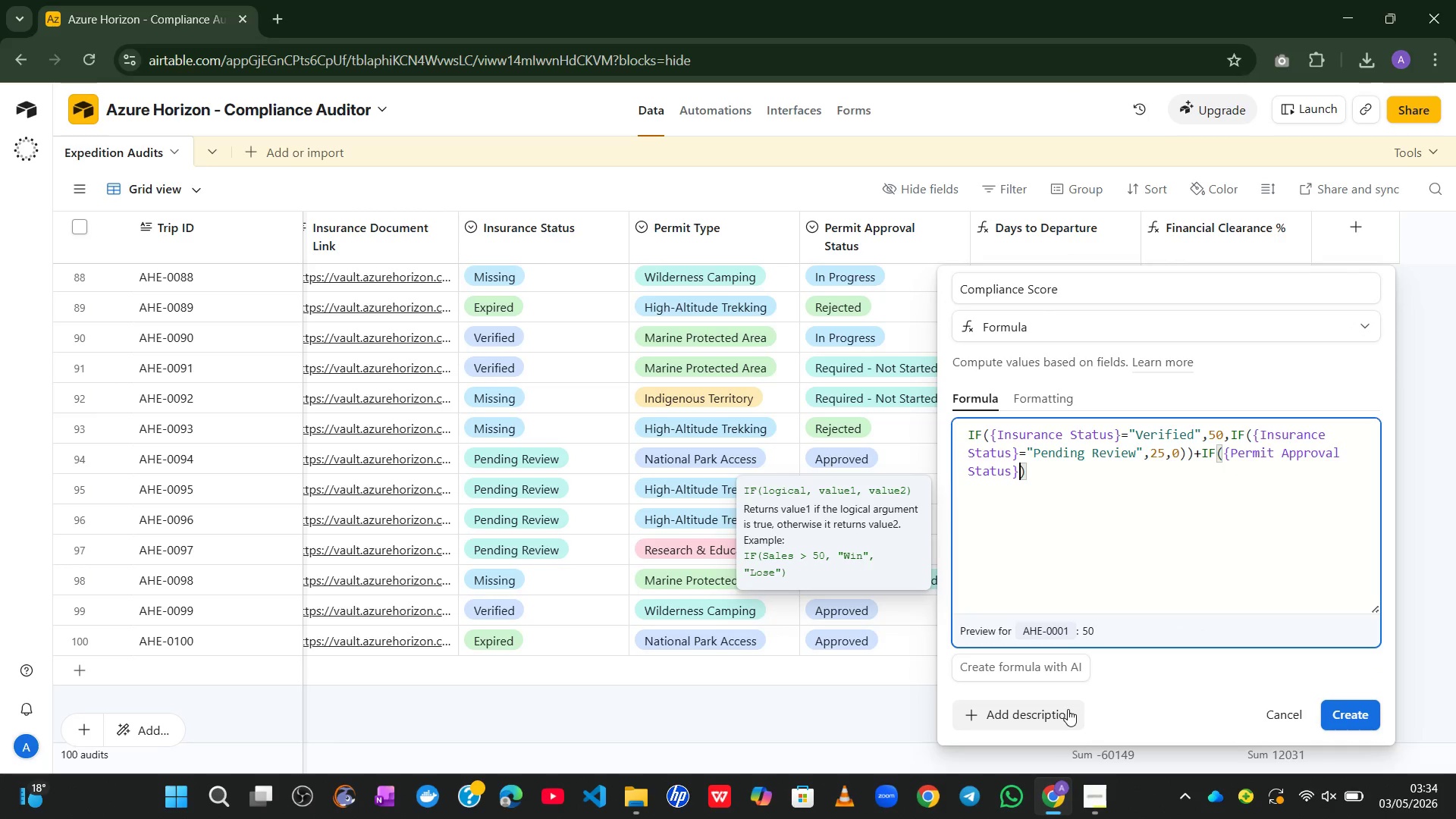 
key(Equal)
 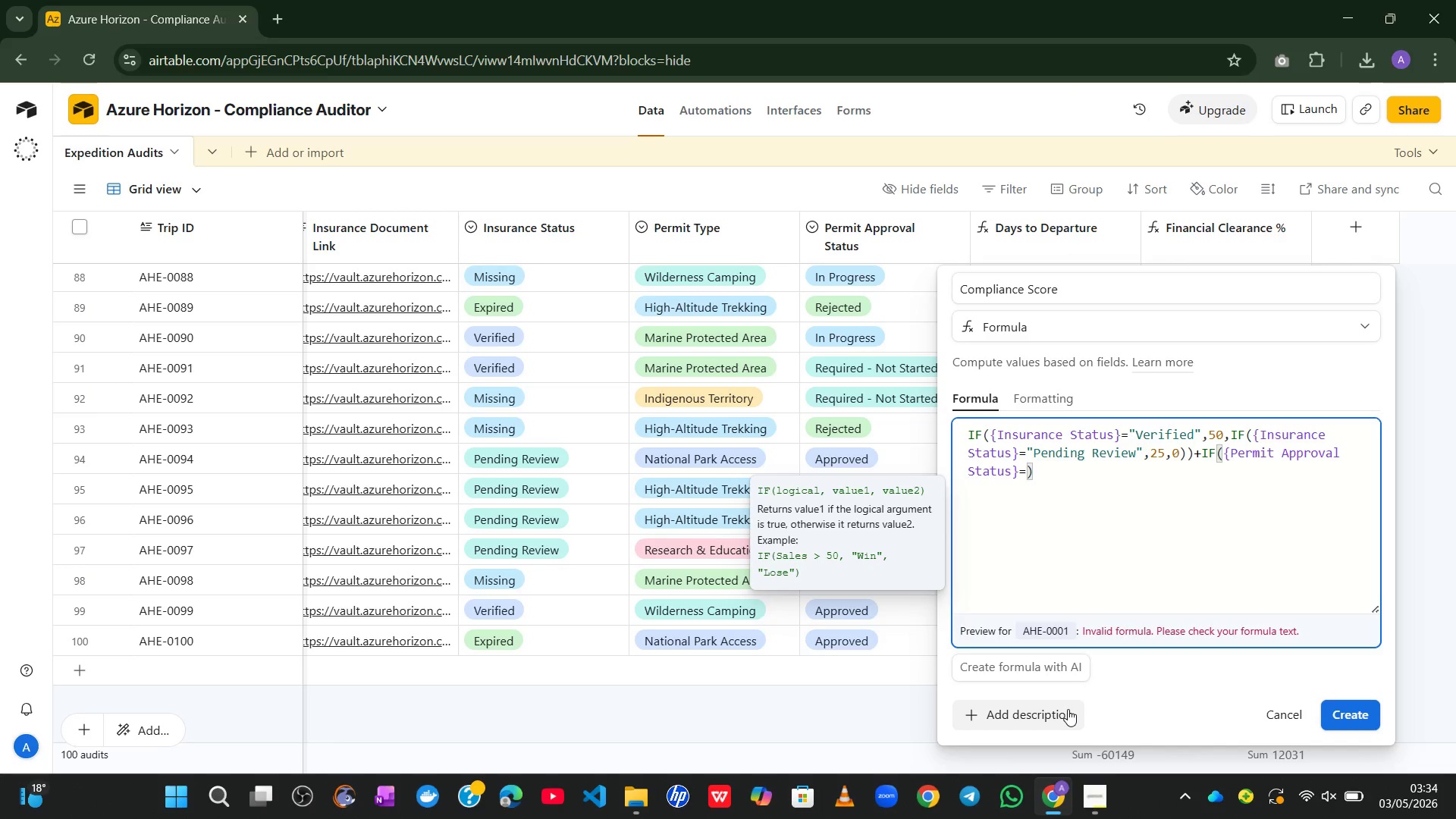 
hold_key(key=ShiftLeft, duration=0.45)
 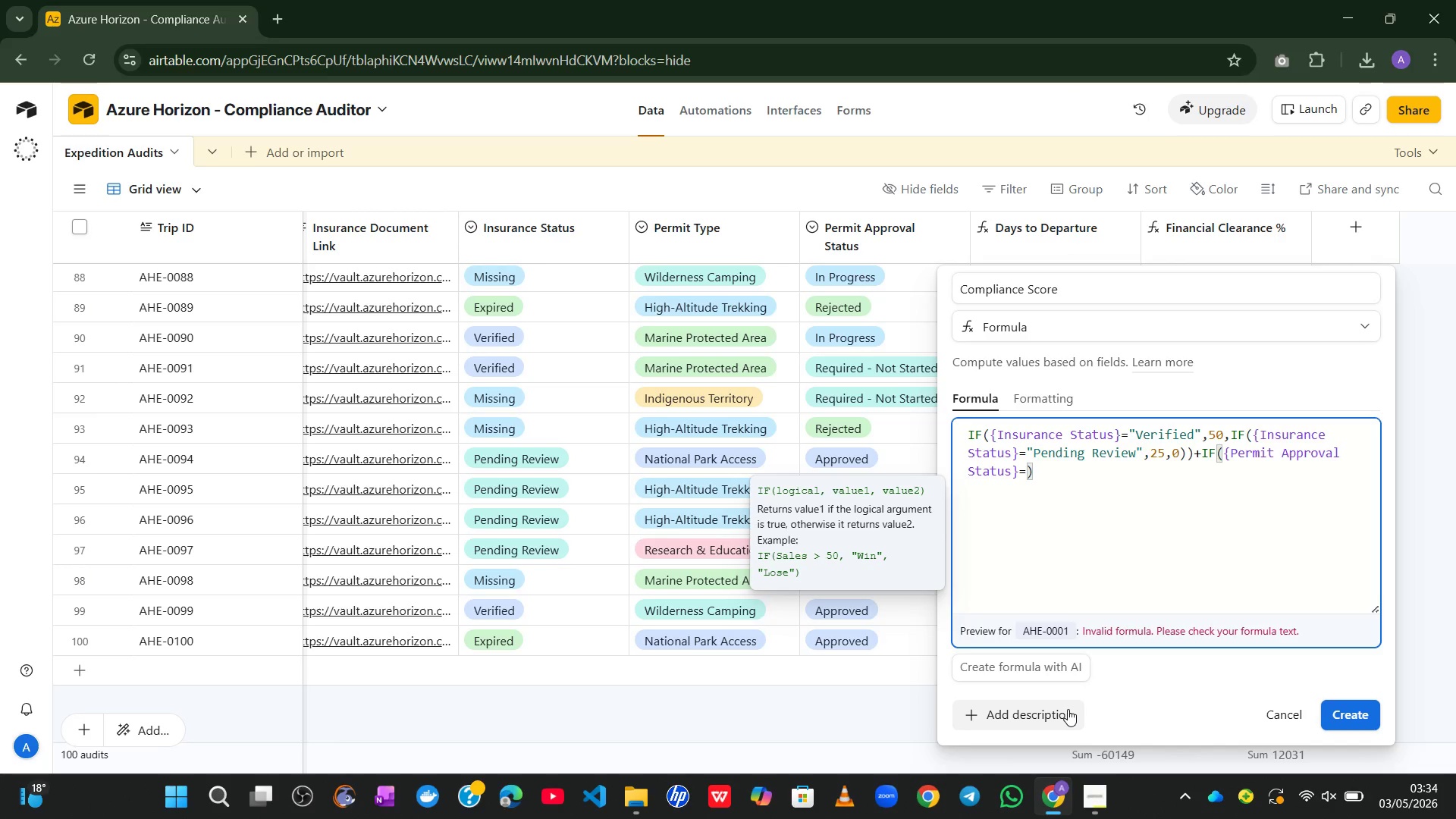 
type(@Approved)
 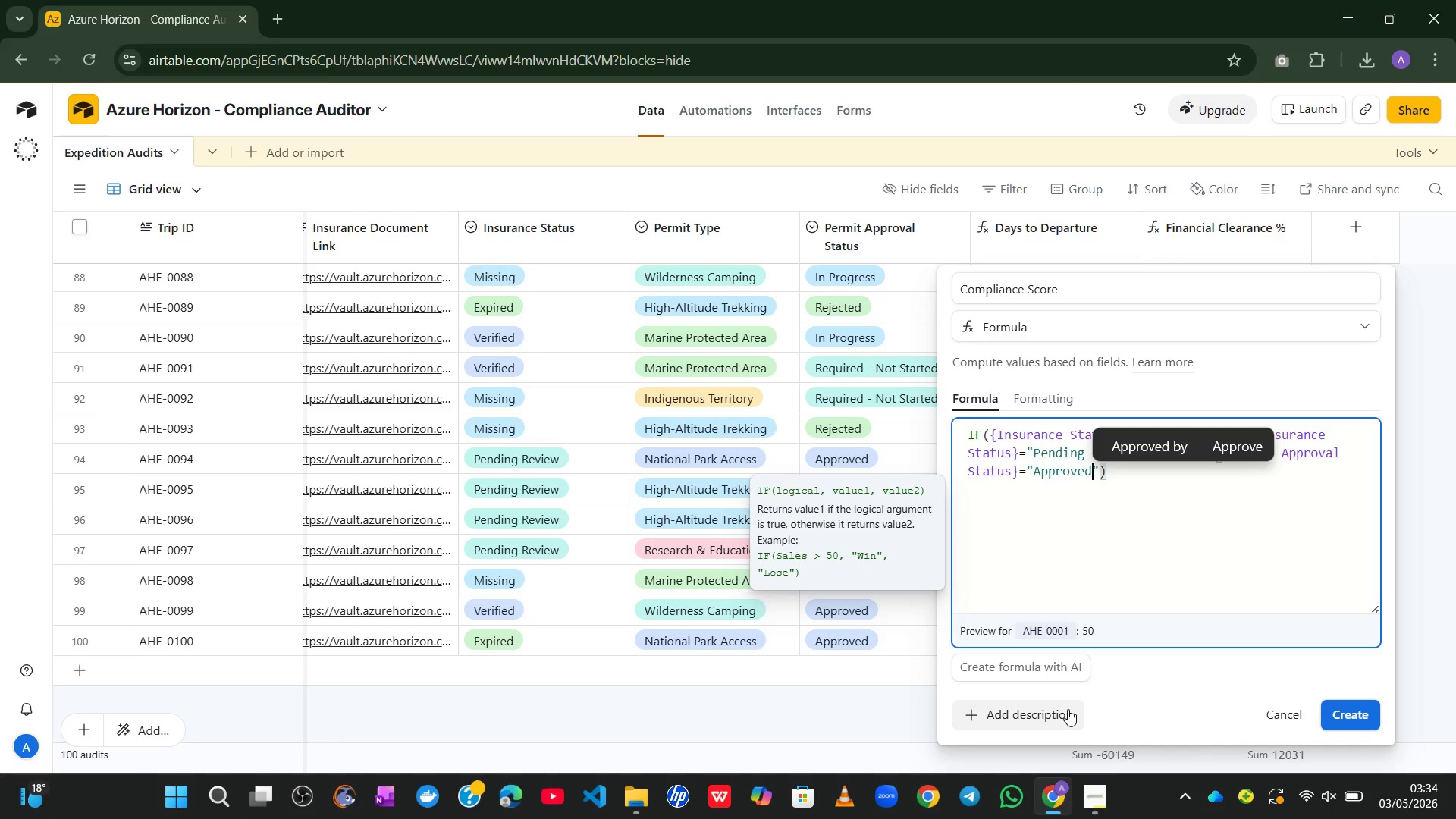 
key(ArrowRight)
 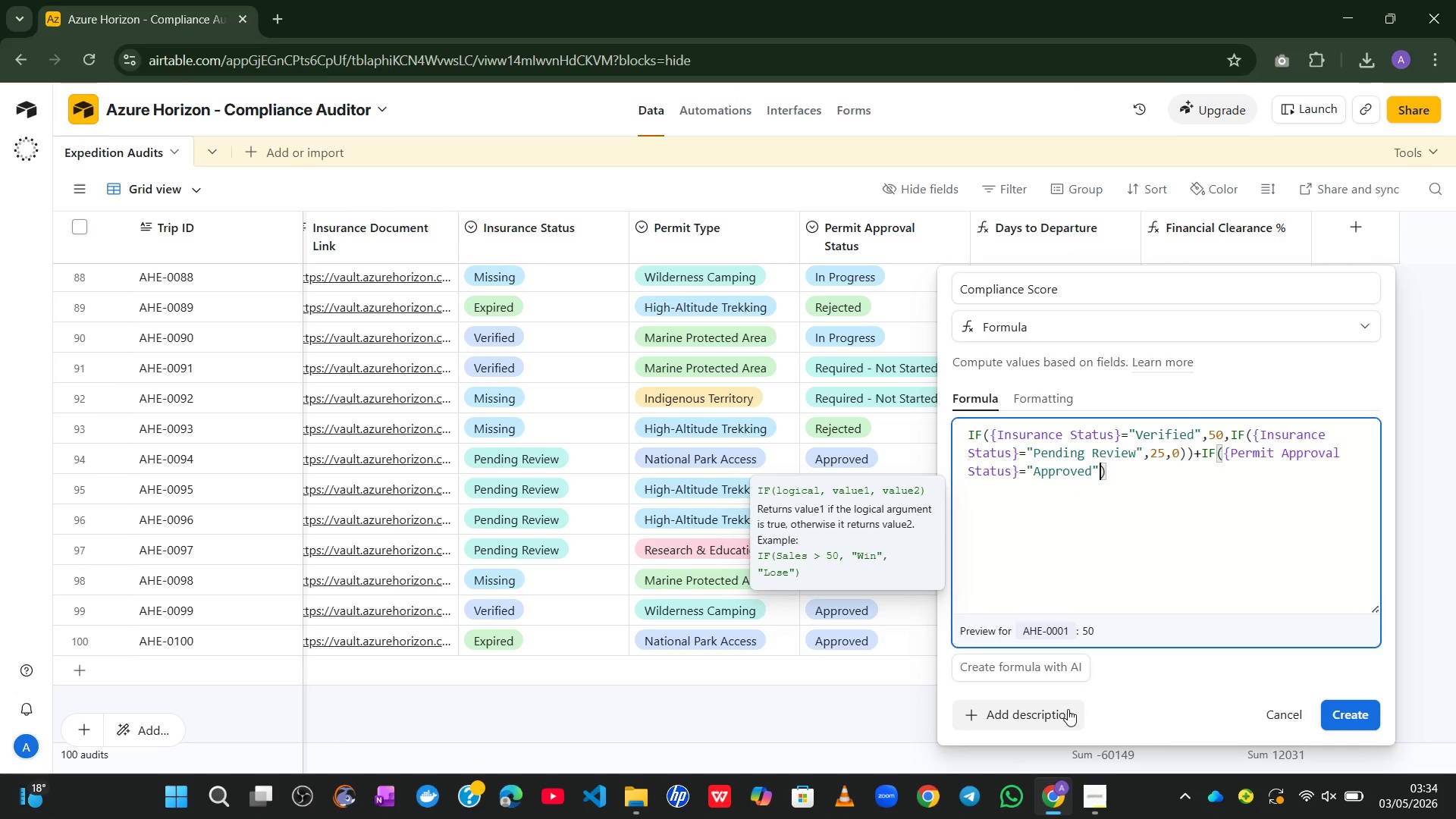 
type(,50)
 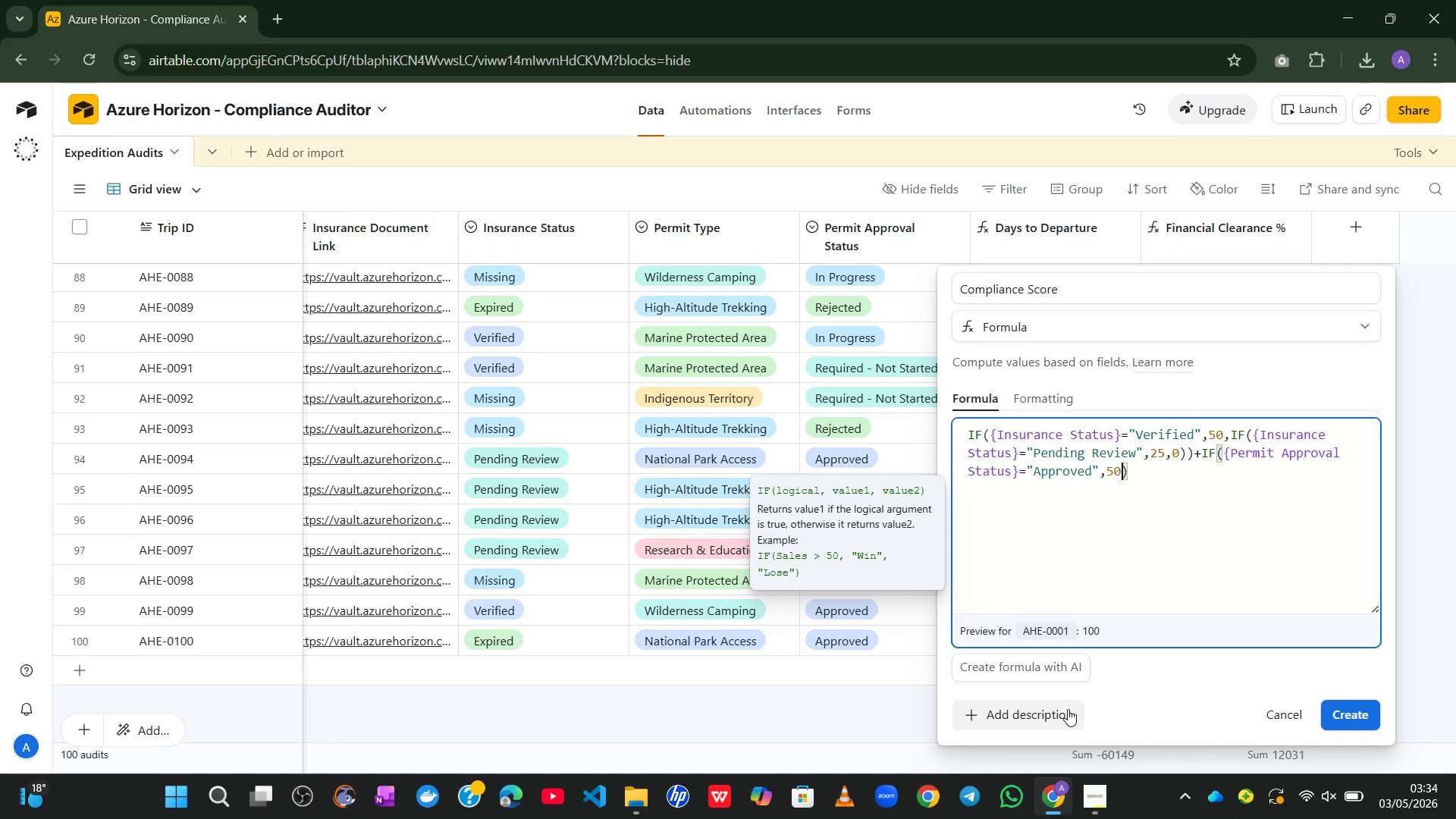 
type(,IF)
 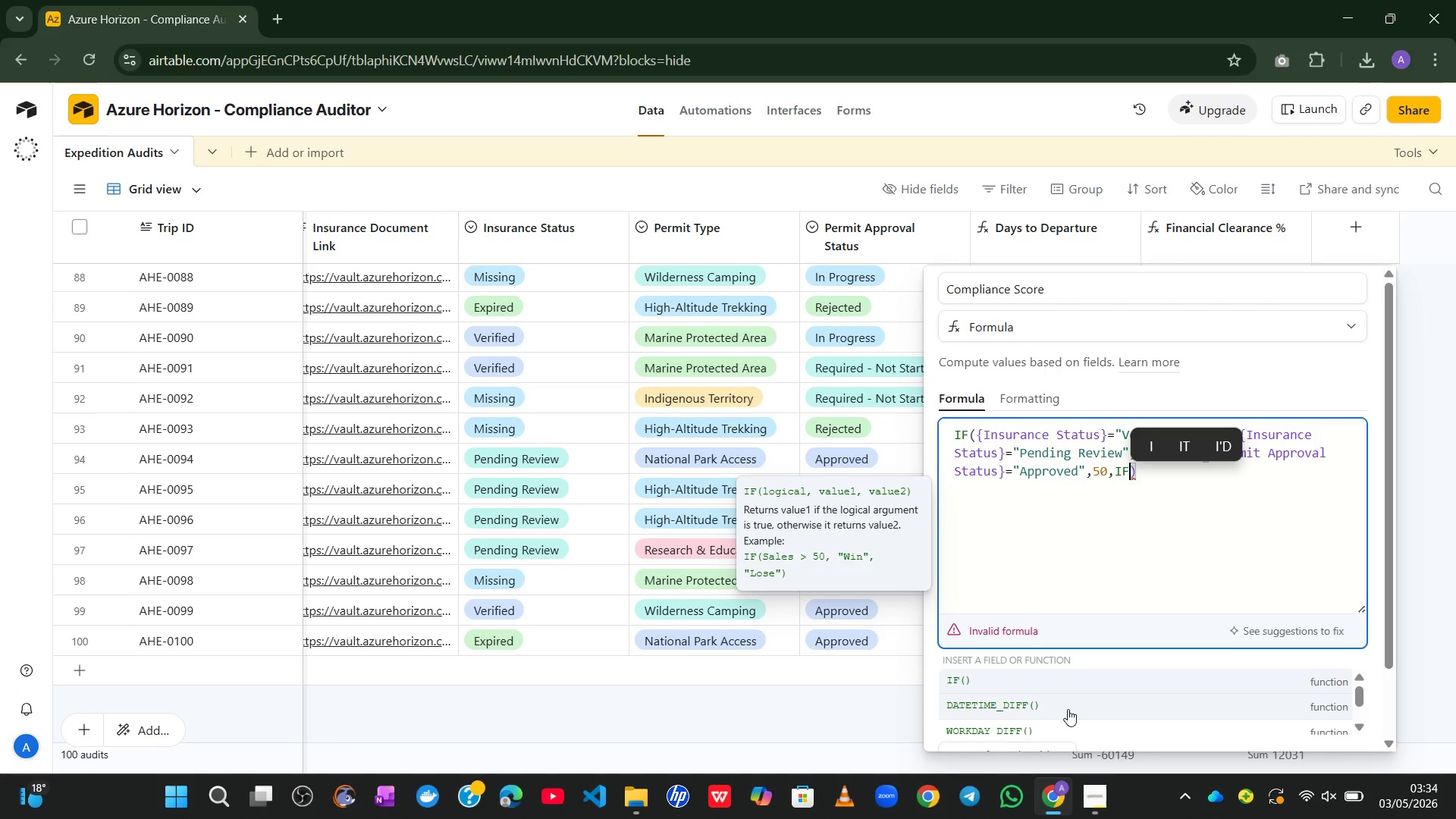 
hold_key(key=ShiftLeft, duration=1.36)
 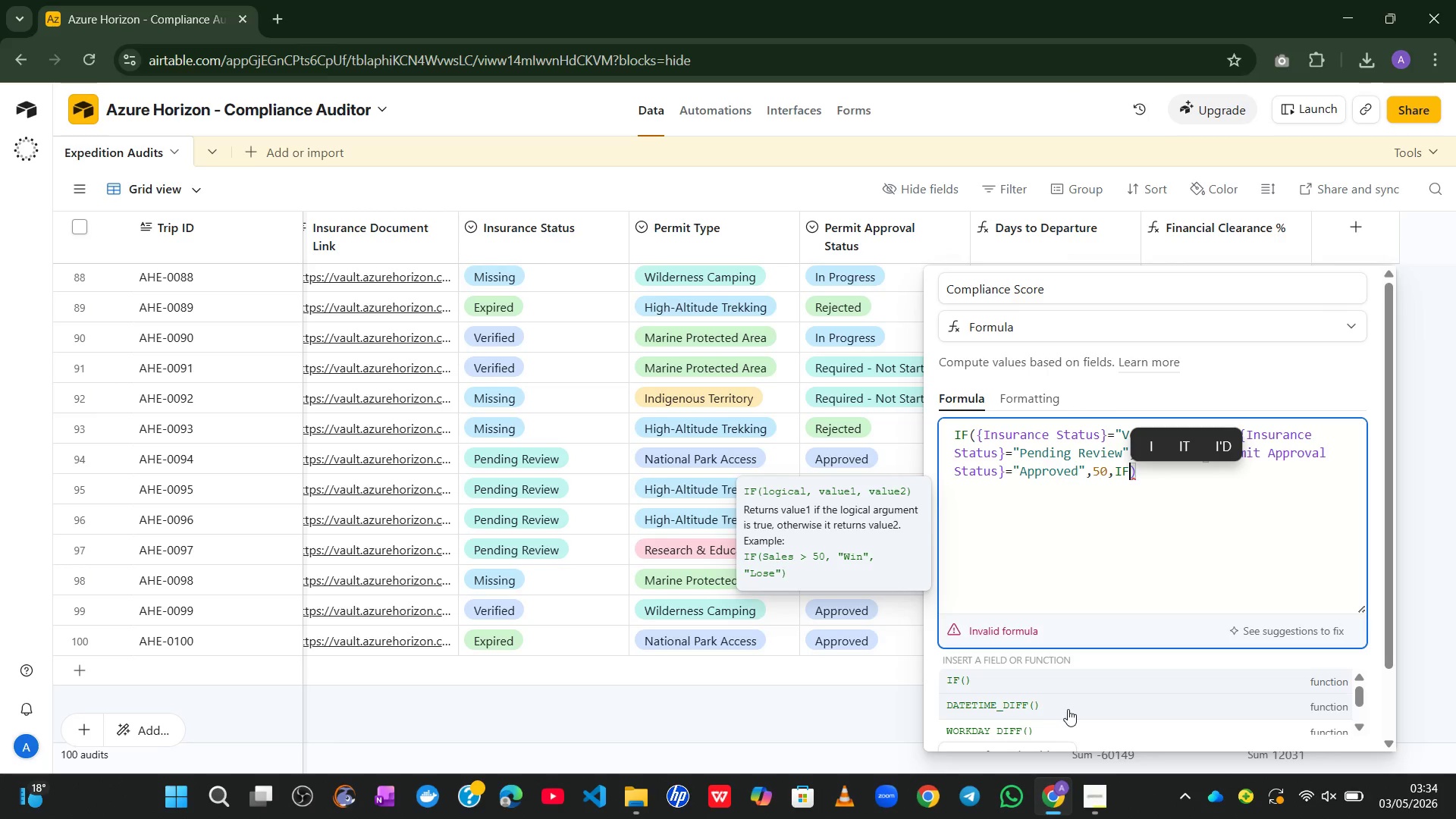 
type(({PERMIT)
 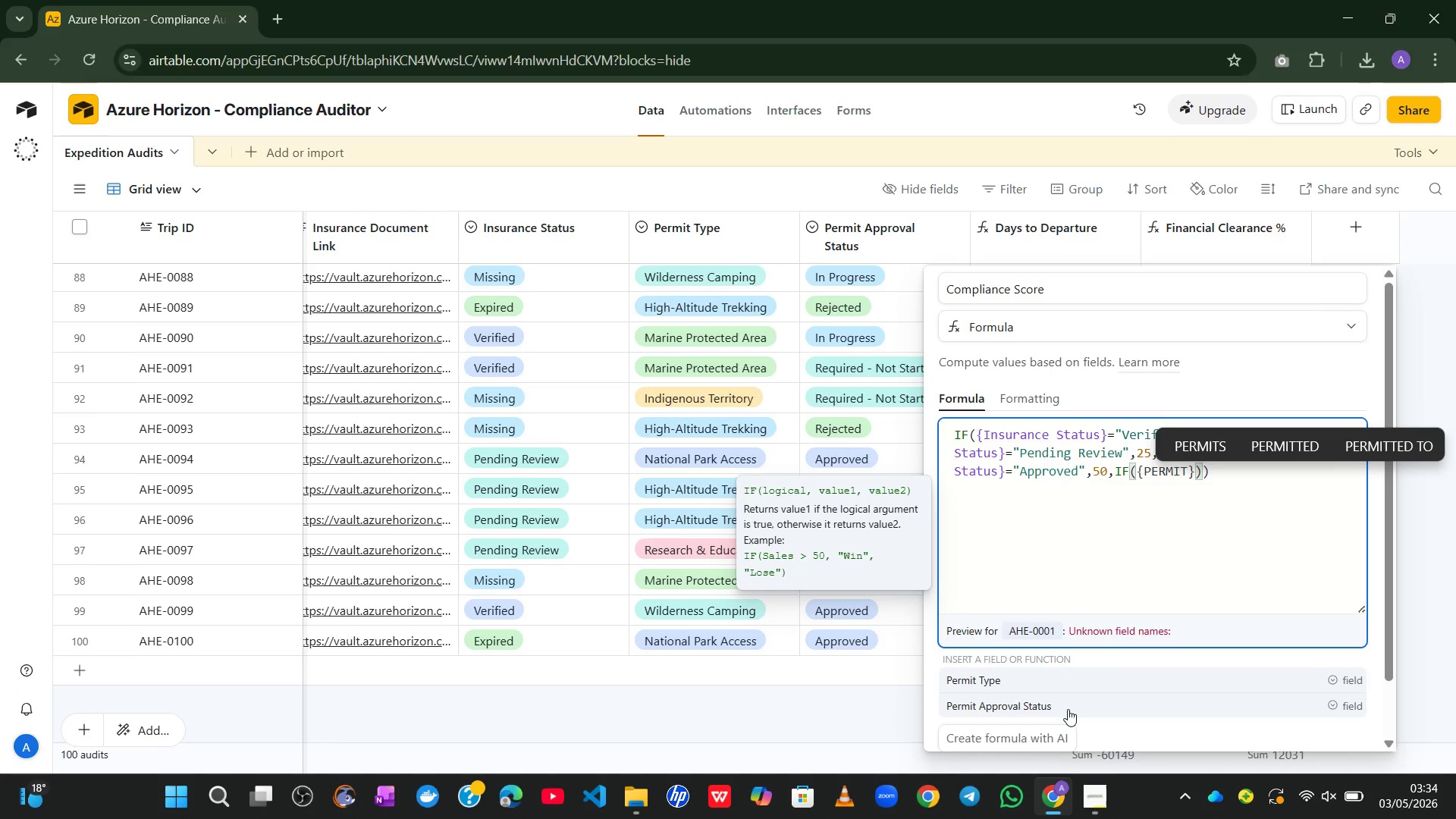 
left_click([1011, 704])
 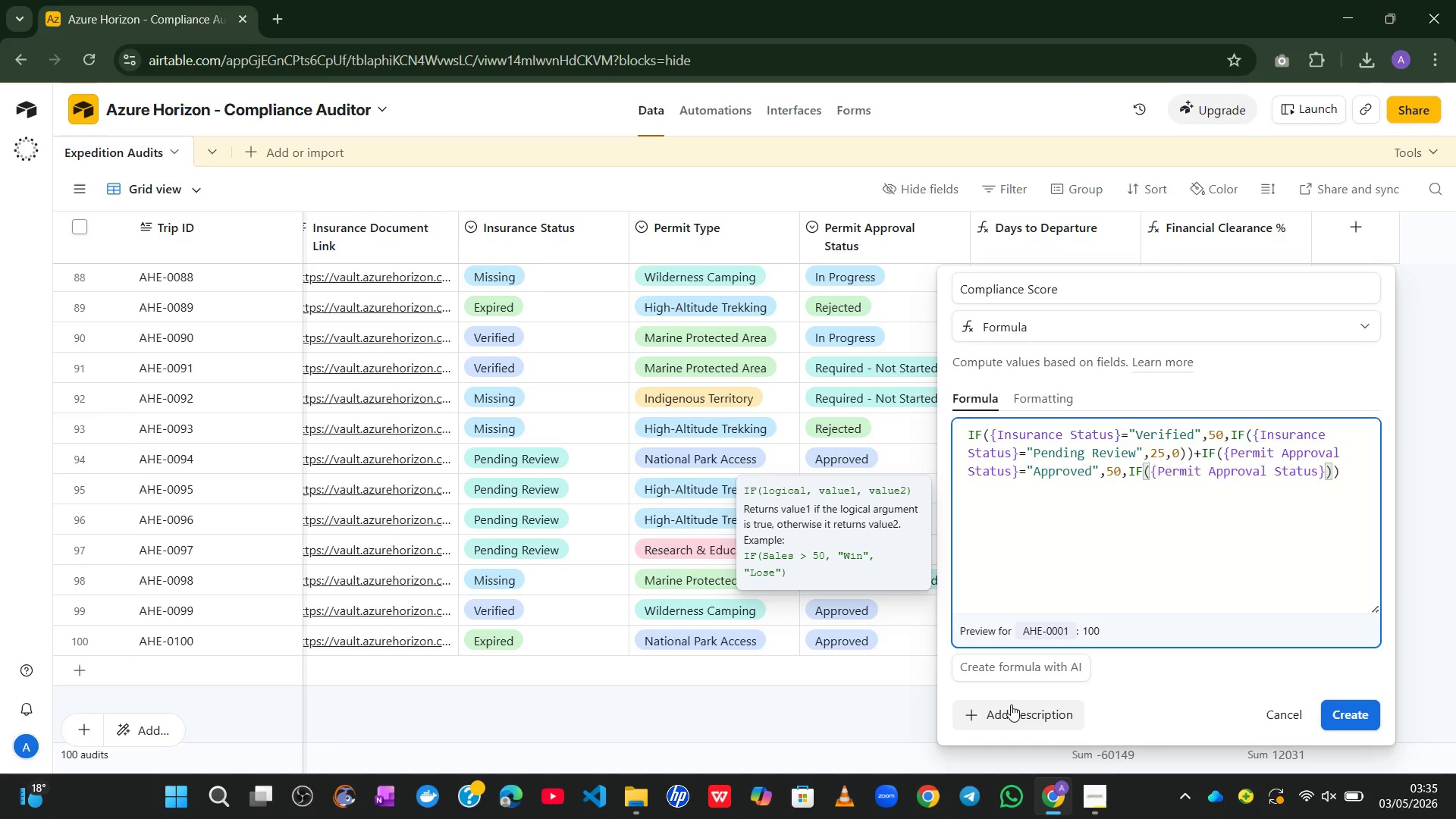 
type(=@In Progress)
 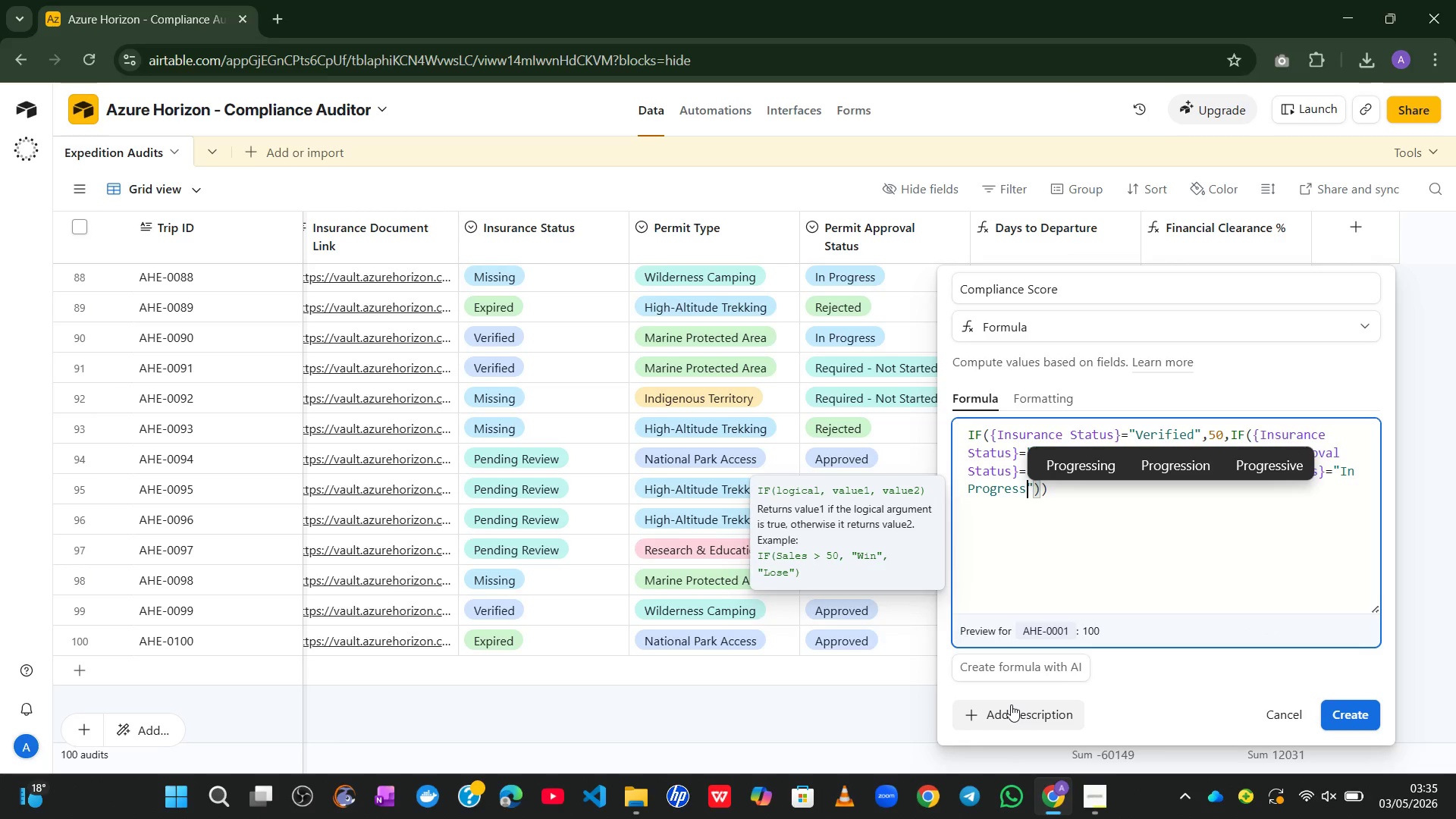 
wait(6.44)
 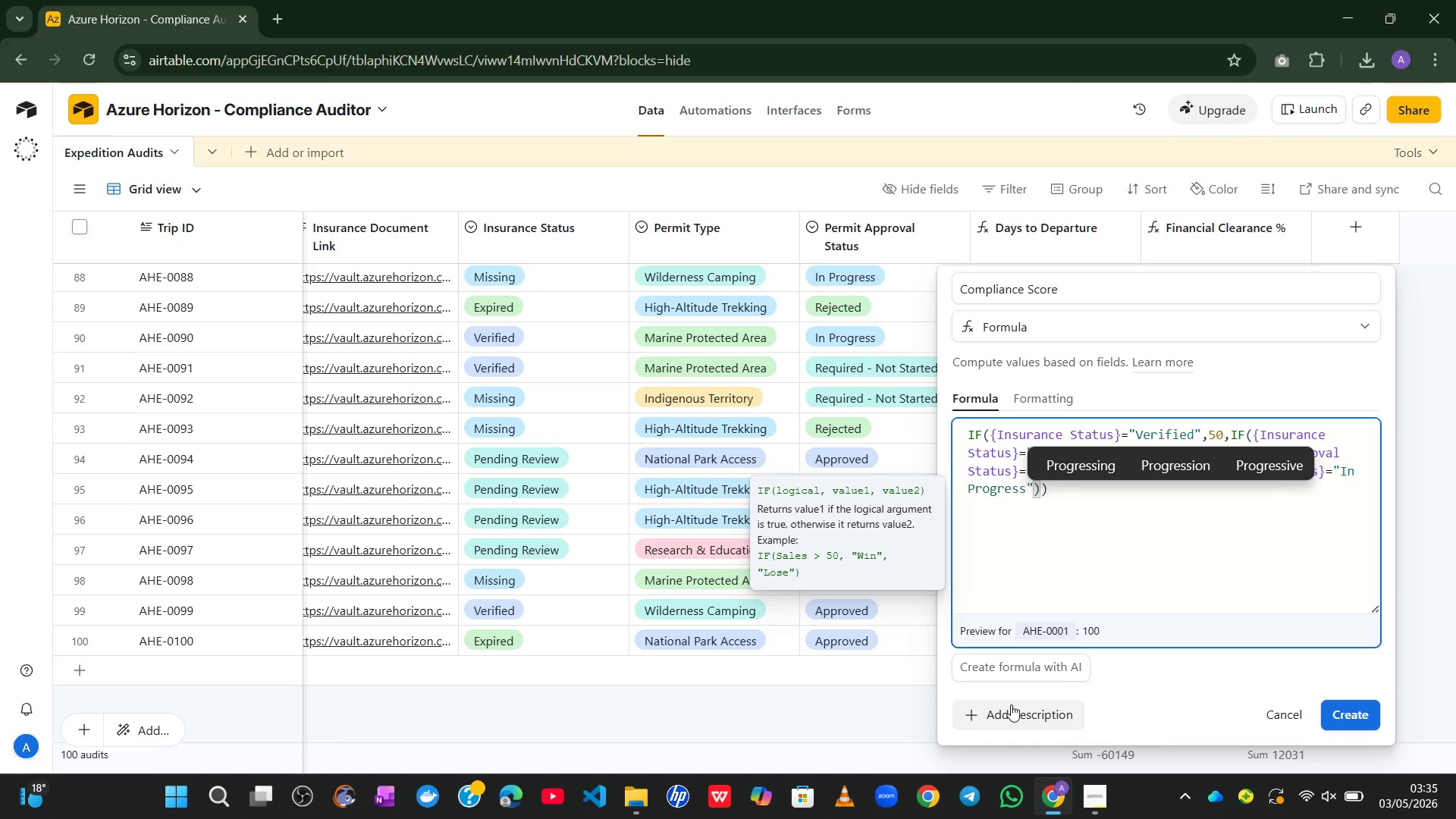 
key(ArrowRight)
 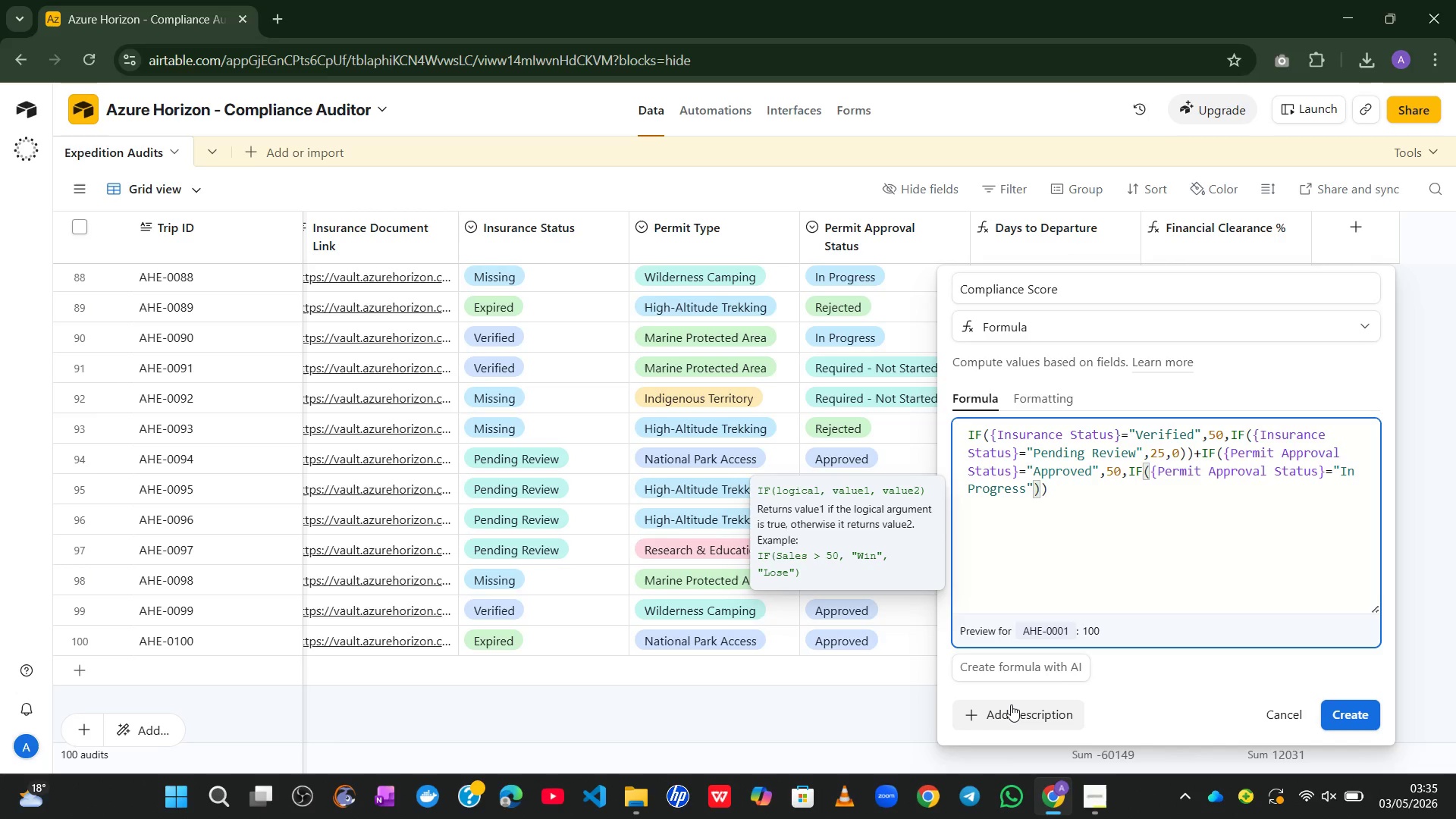 
type(,25,0)
 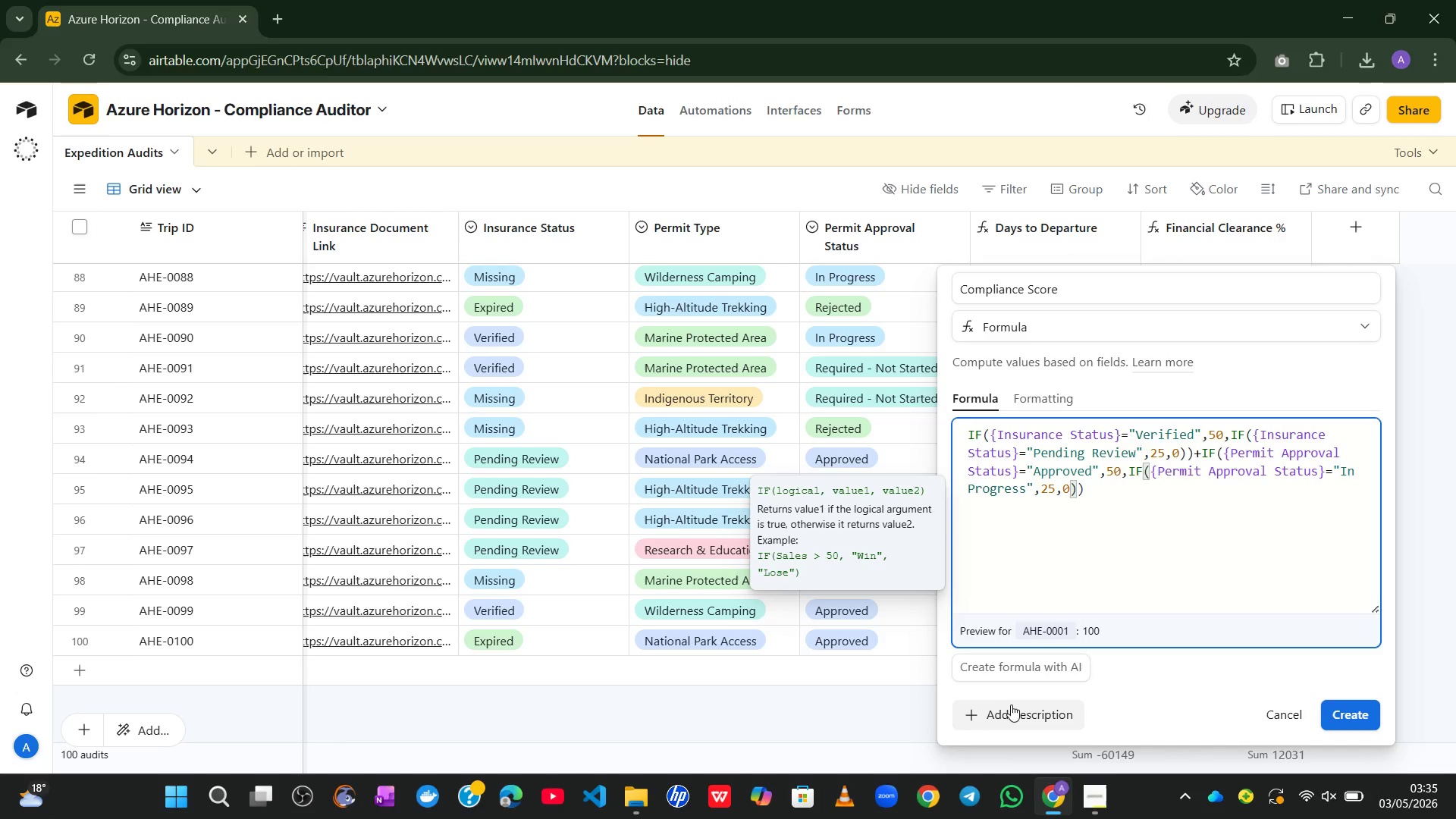 
left_click([1214, 579])
 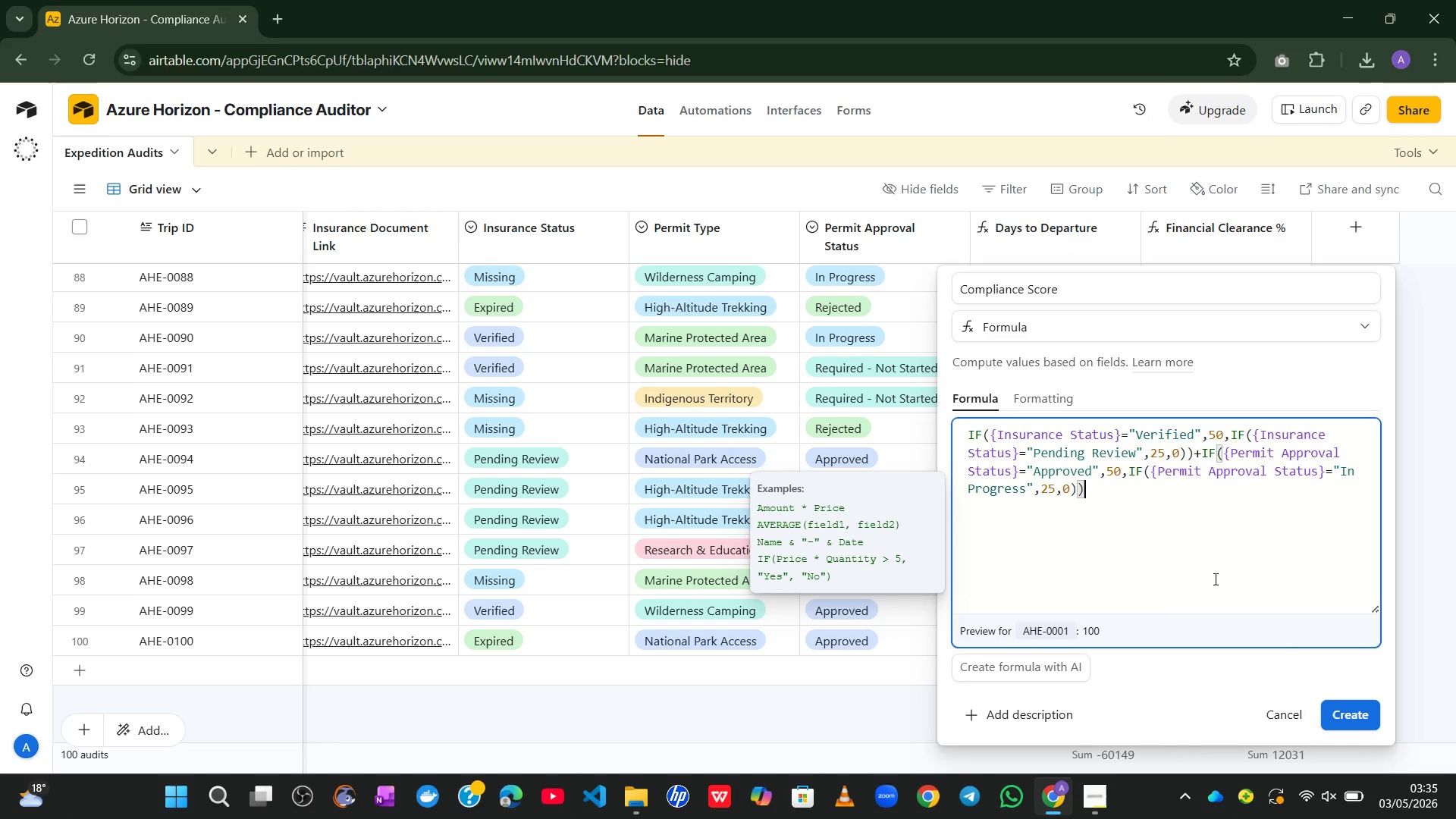 
wait(7.11)
 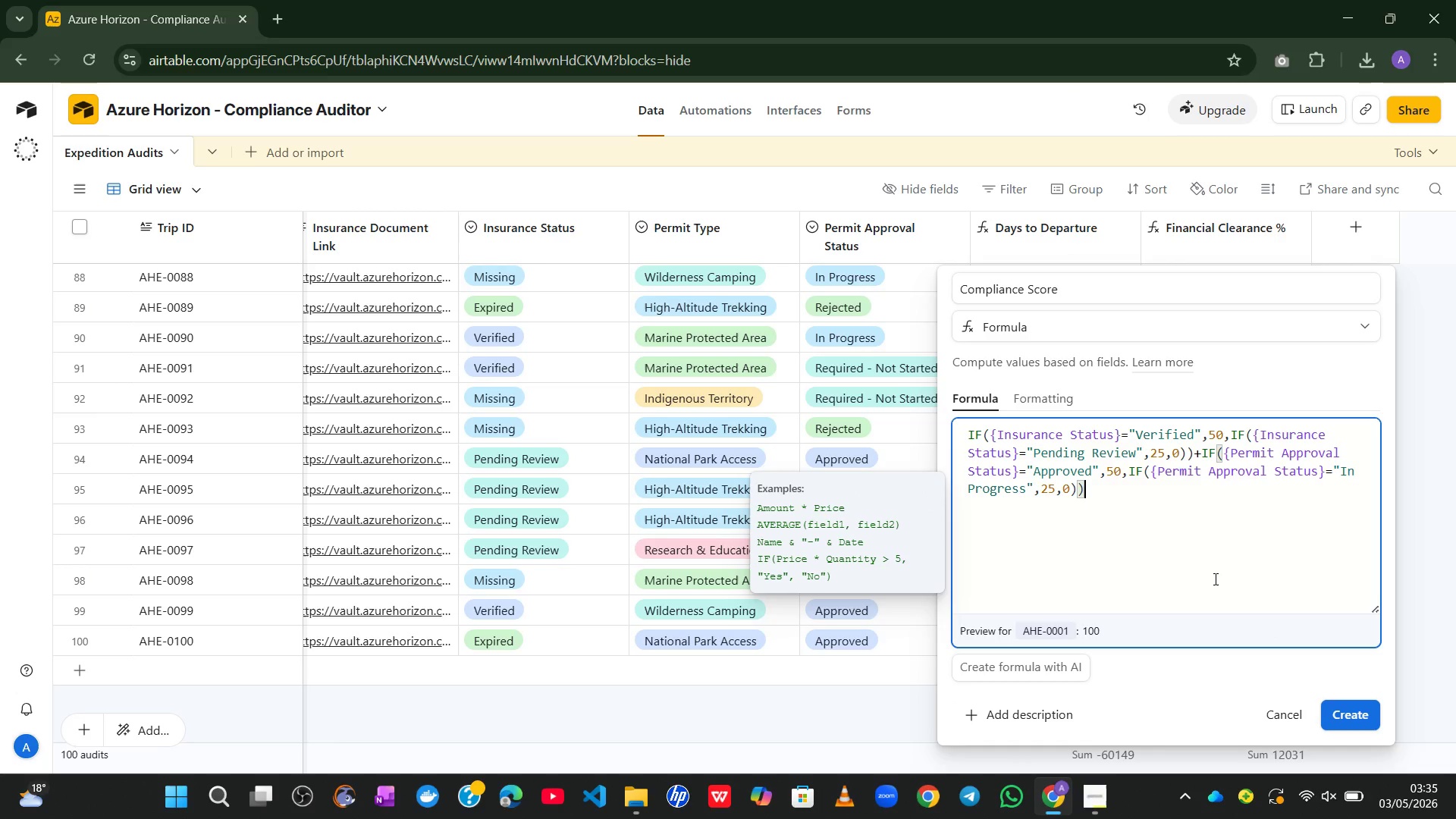 
left_click([1349, 709])
 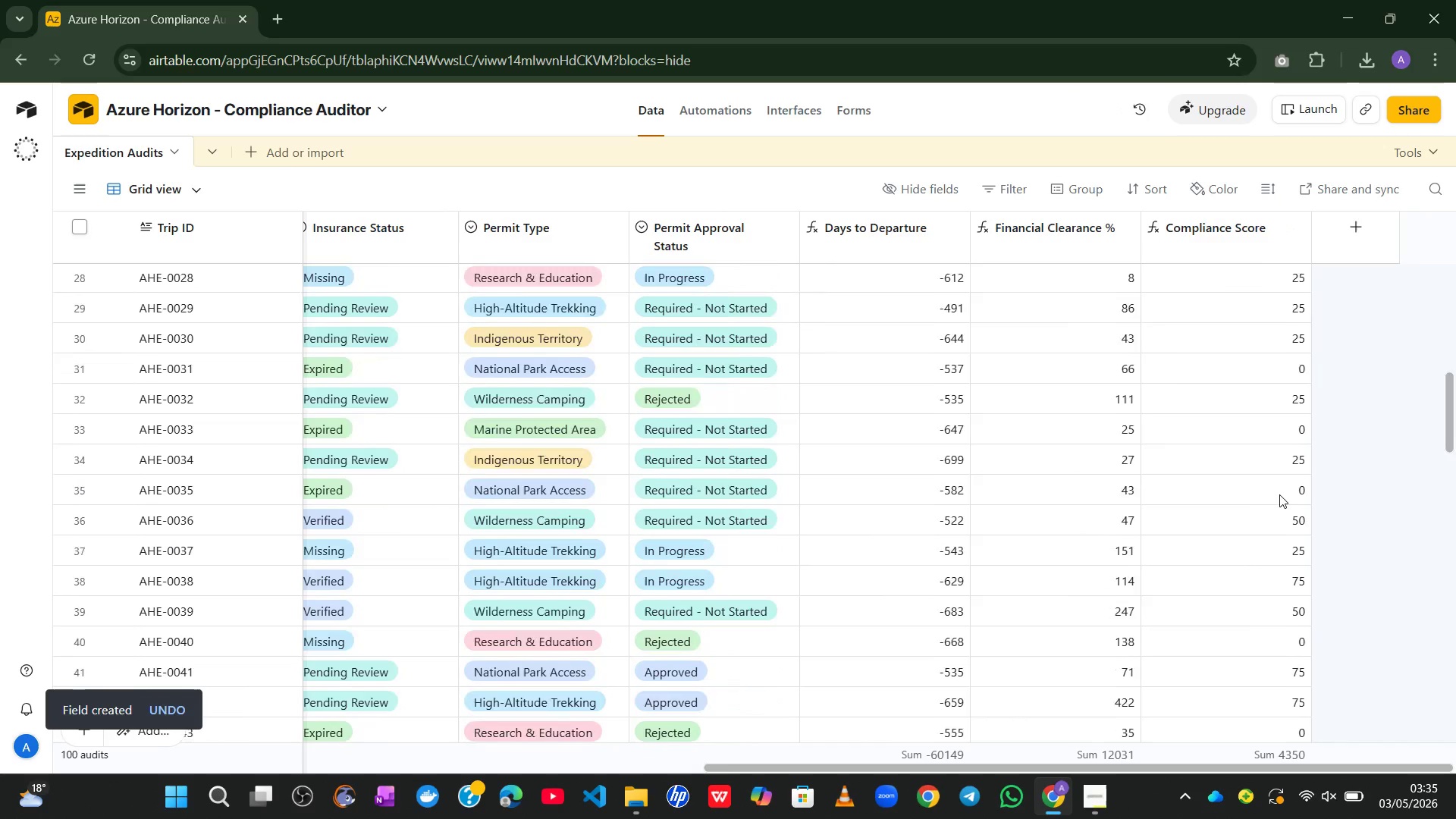 
wait(12.8)
 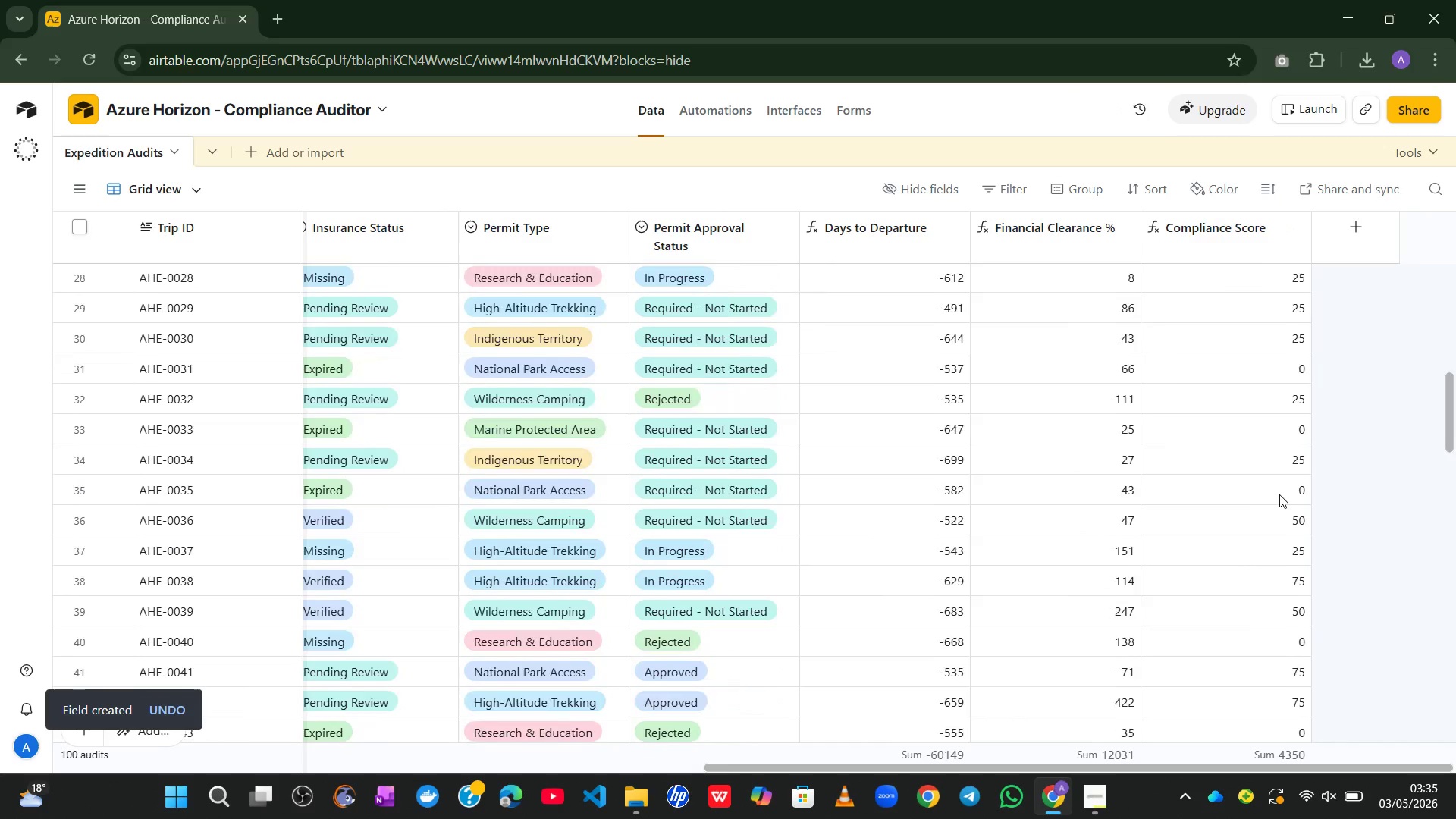 
left_click([1349, 244])
 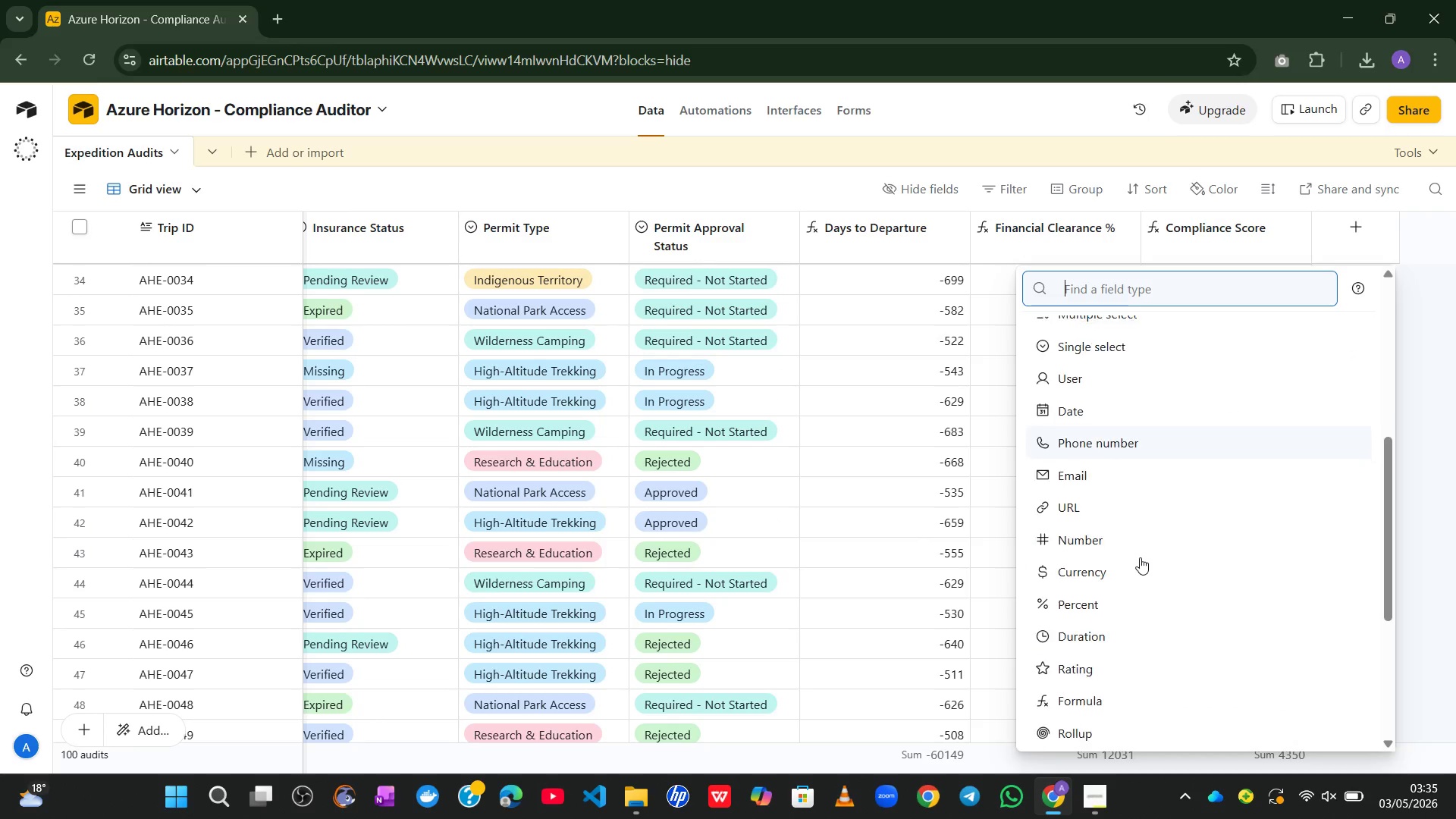 
wait(6.33)
 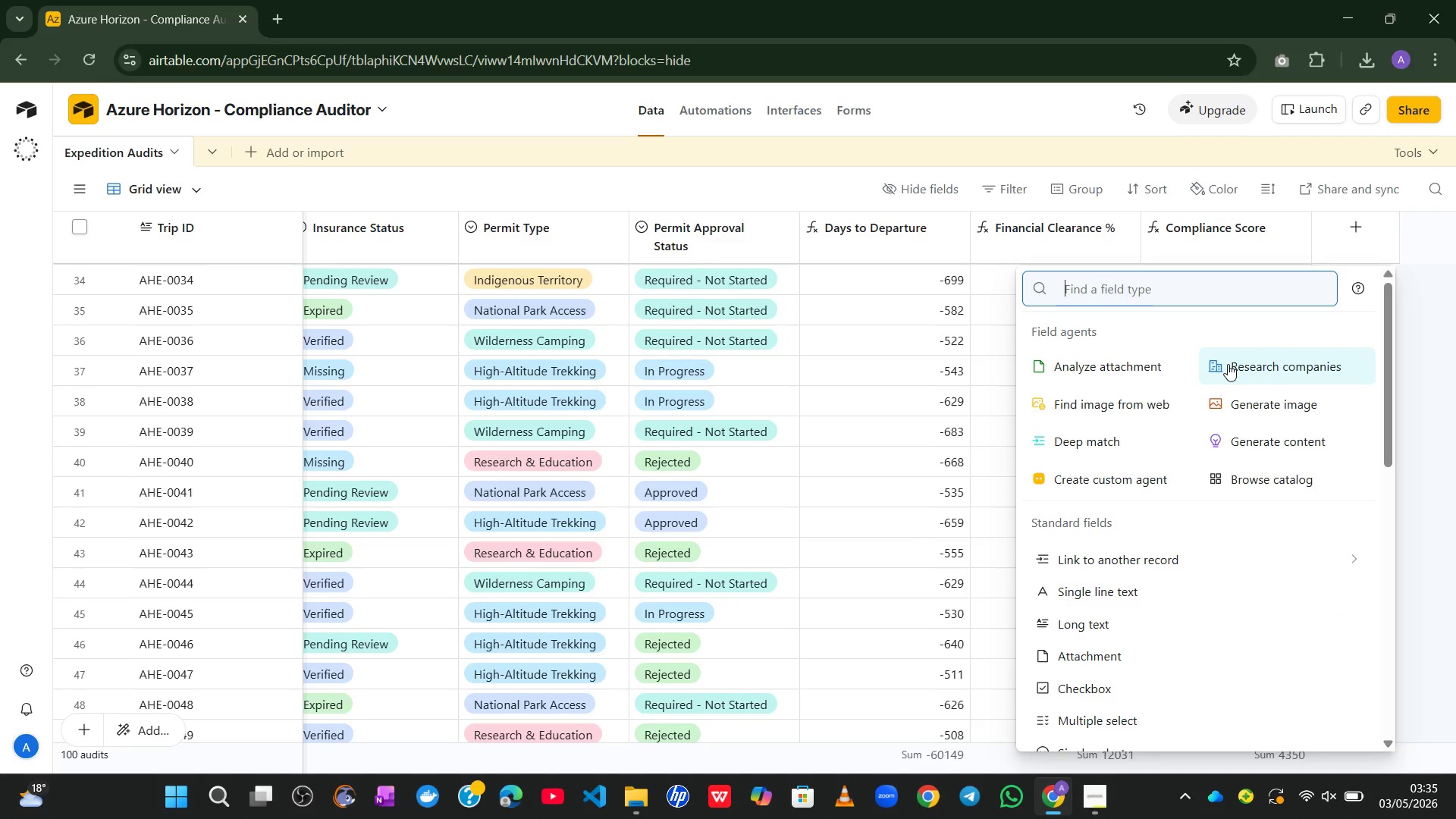 
left_click([1097, 628])
 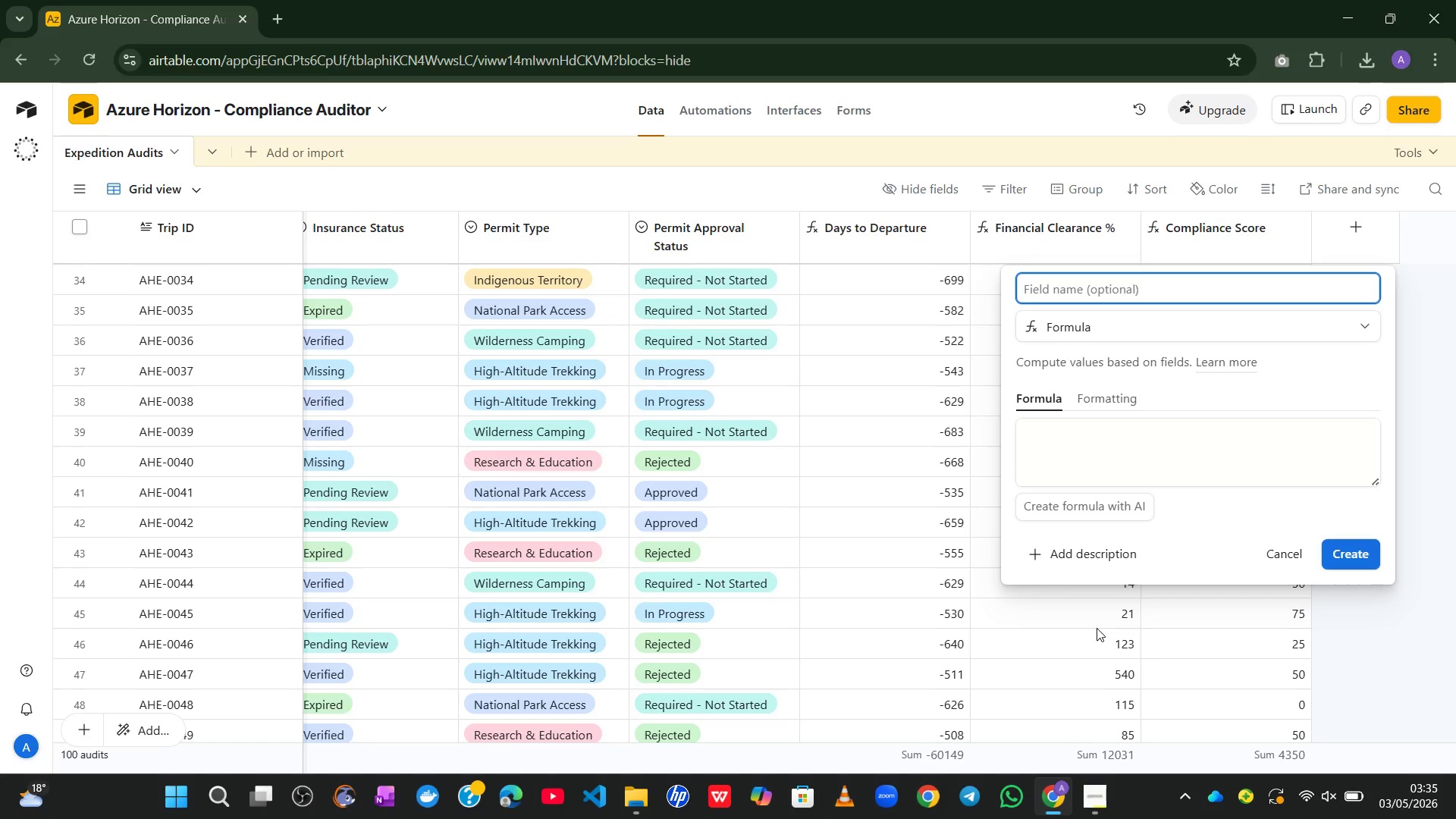 
type(Red Flag Status)
 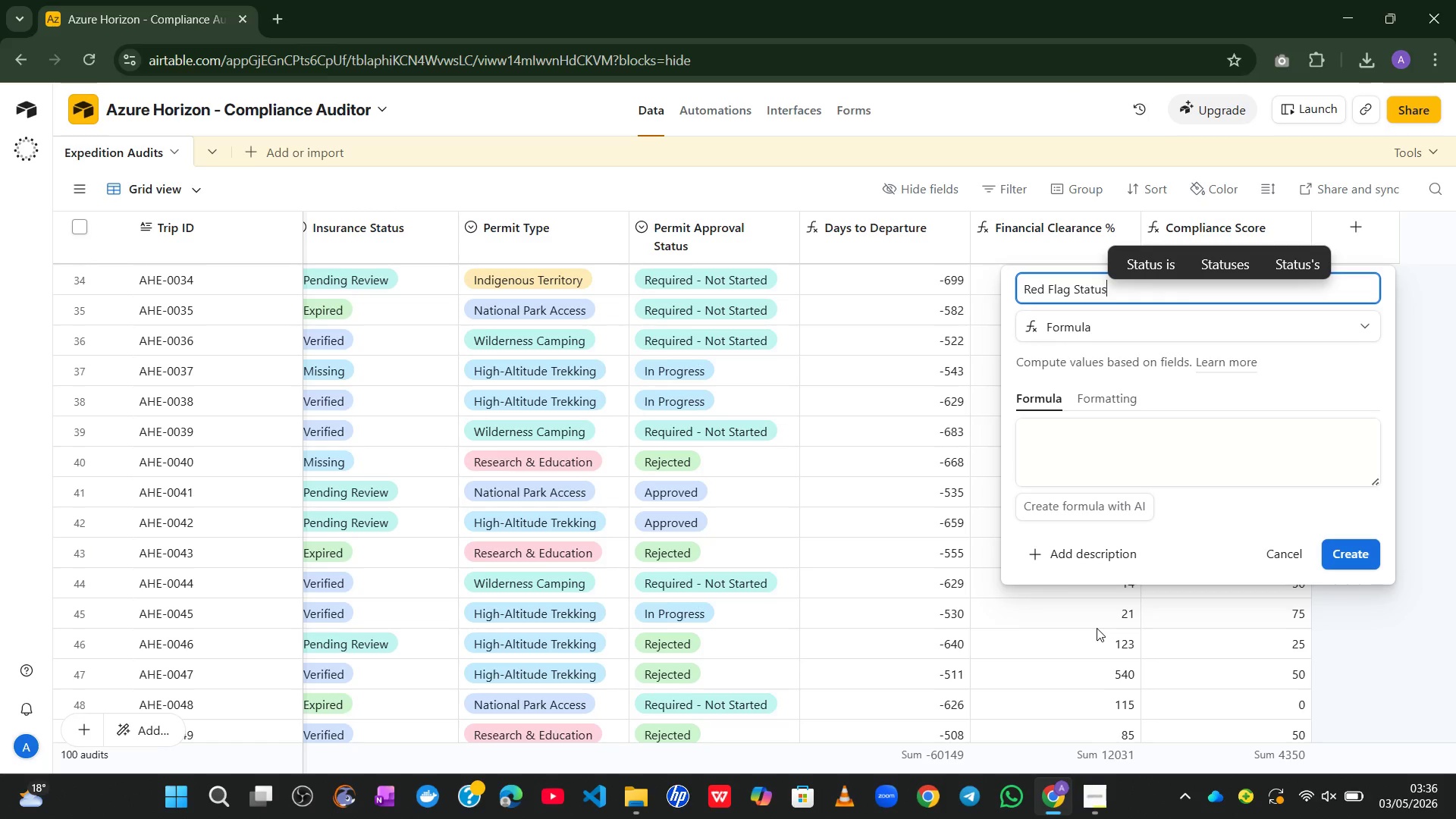 
left_click([1130, 418])
 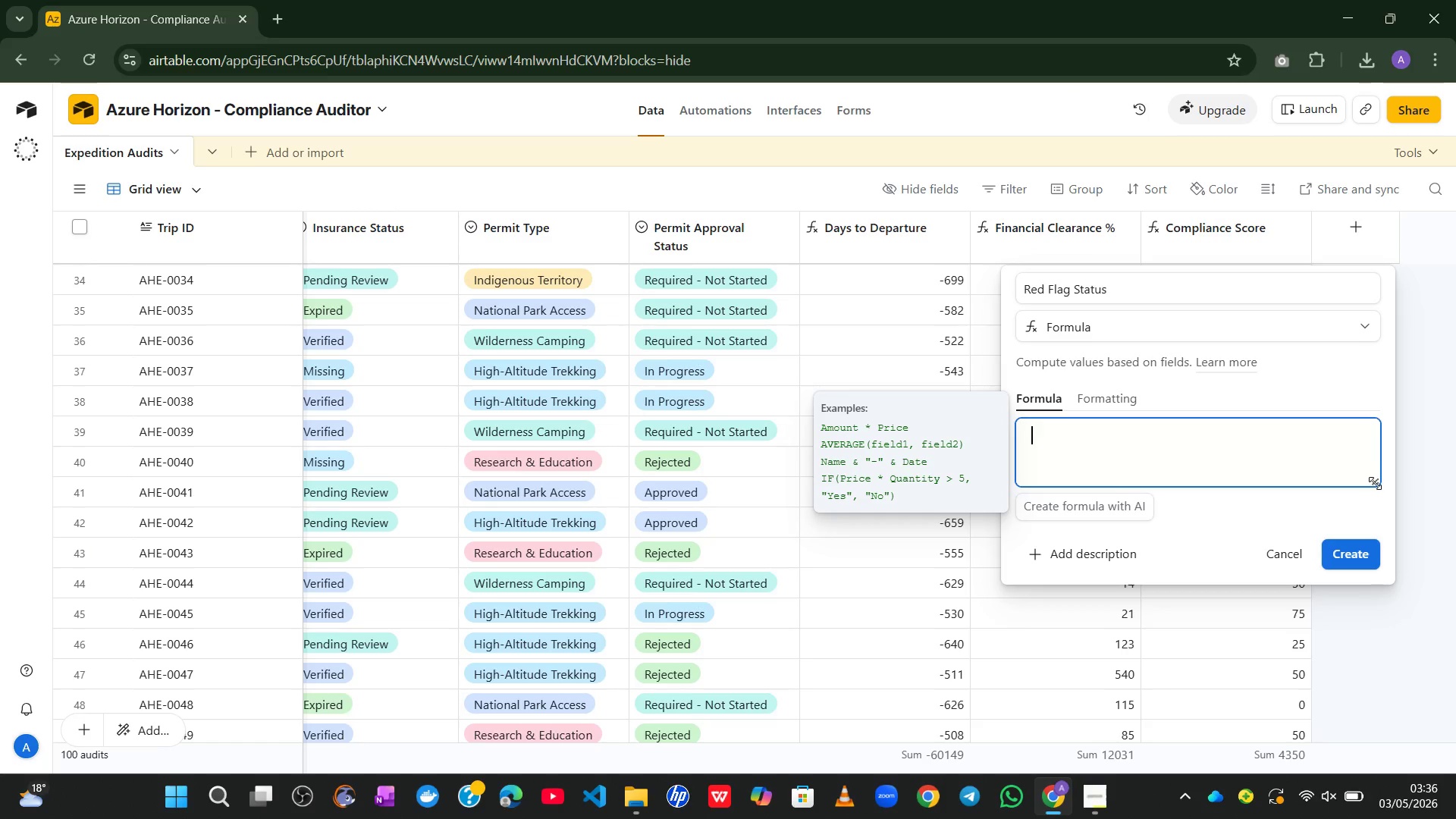 
left_click_drag(start_coordinate=[1374, 483], to_coordinate=[1455, 726])
 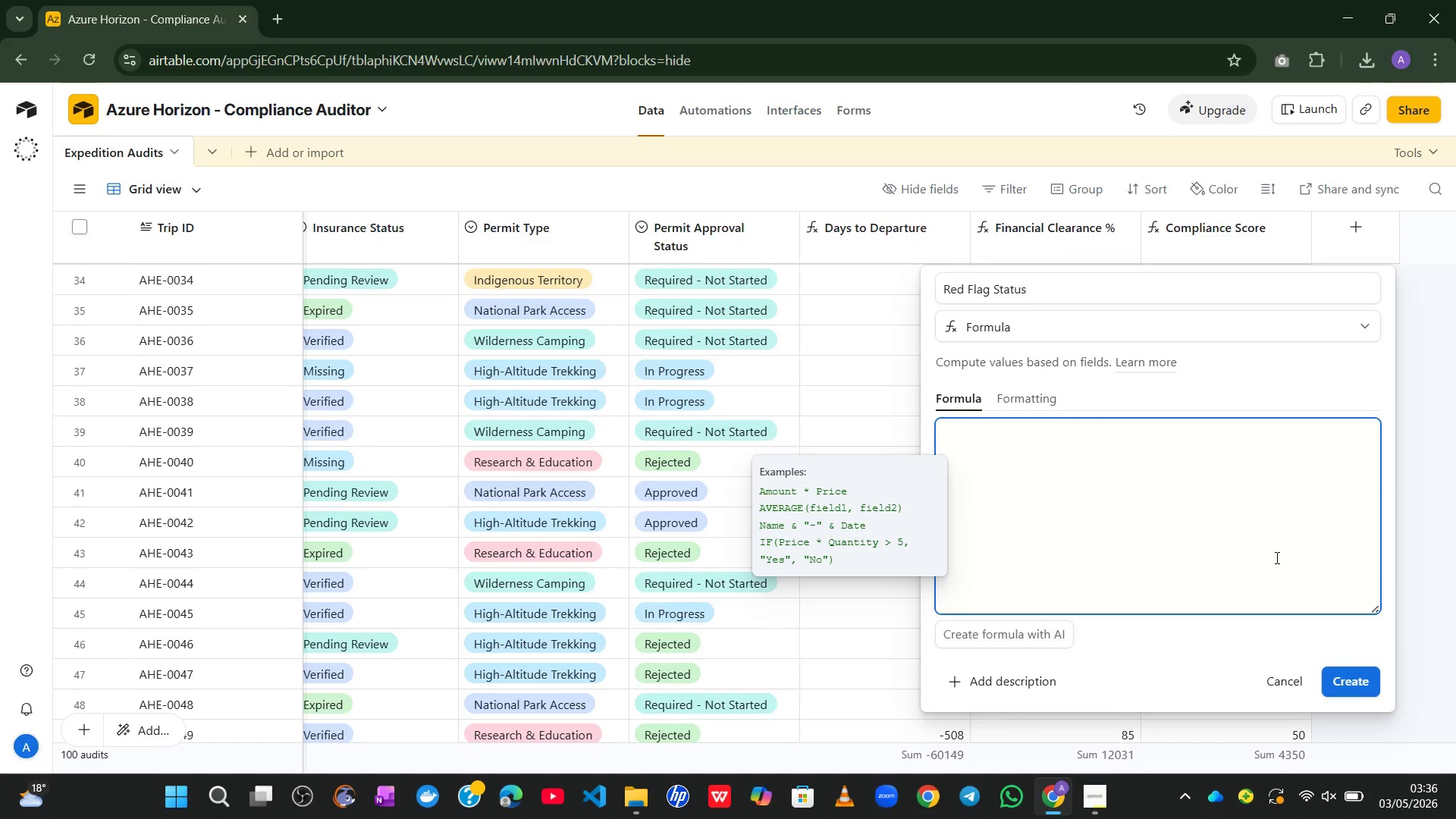 
type(IF()
 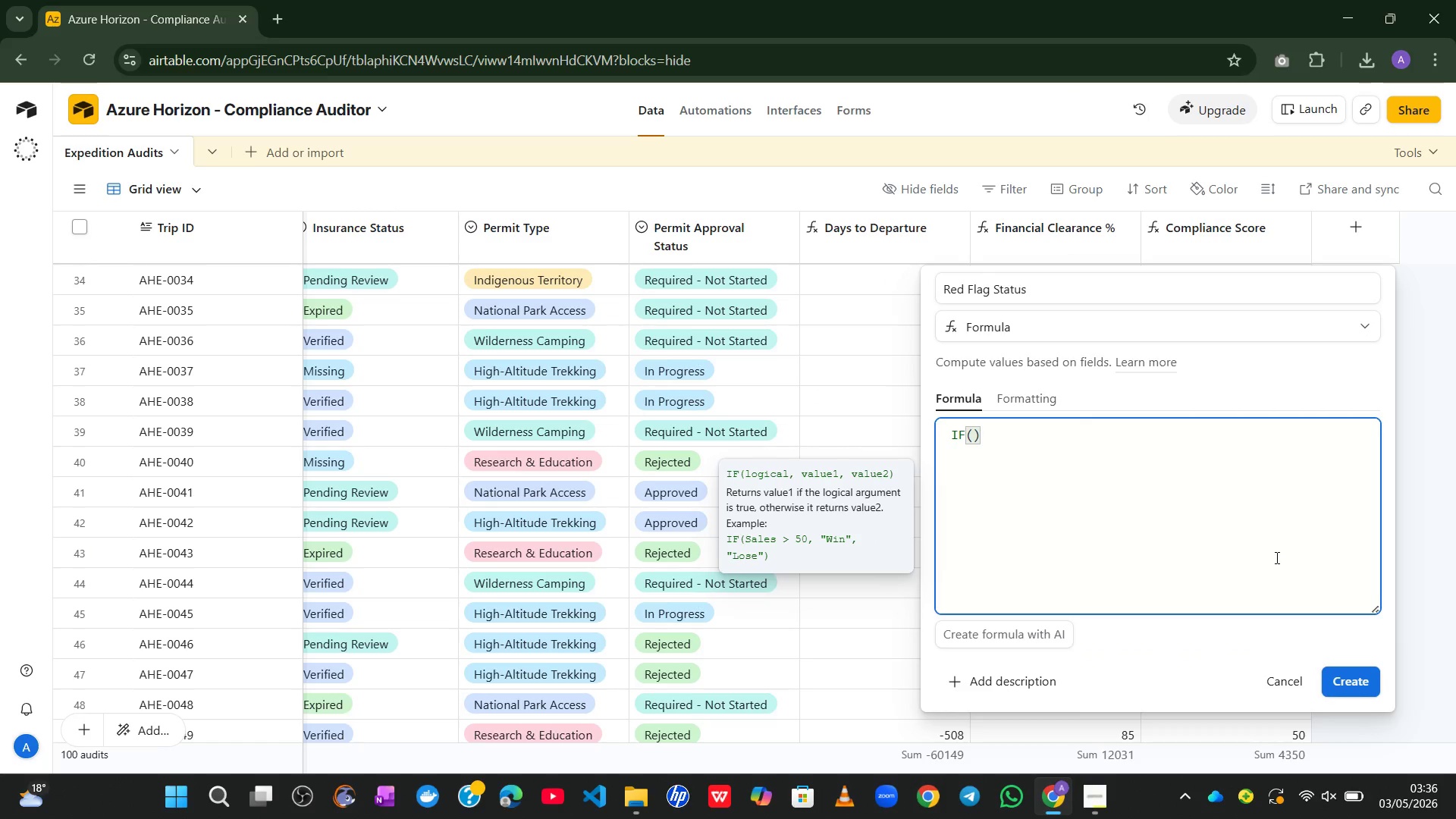 
key(Enter)
 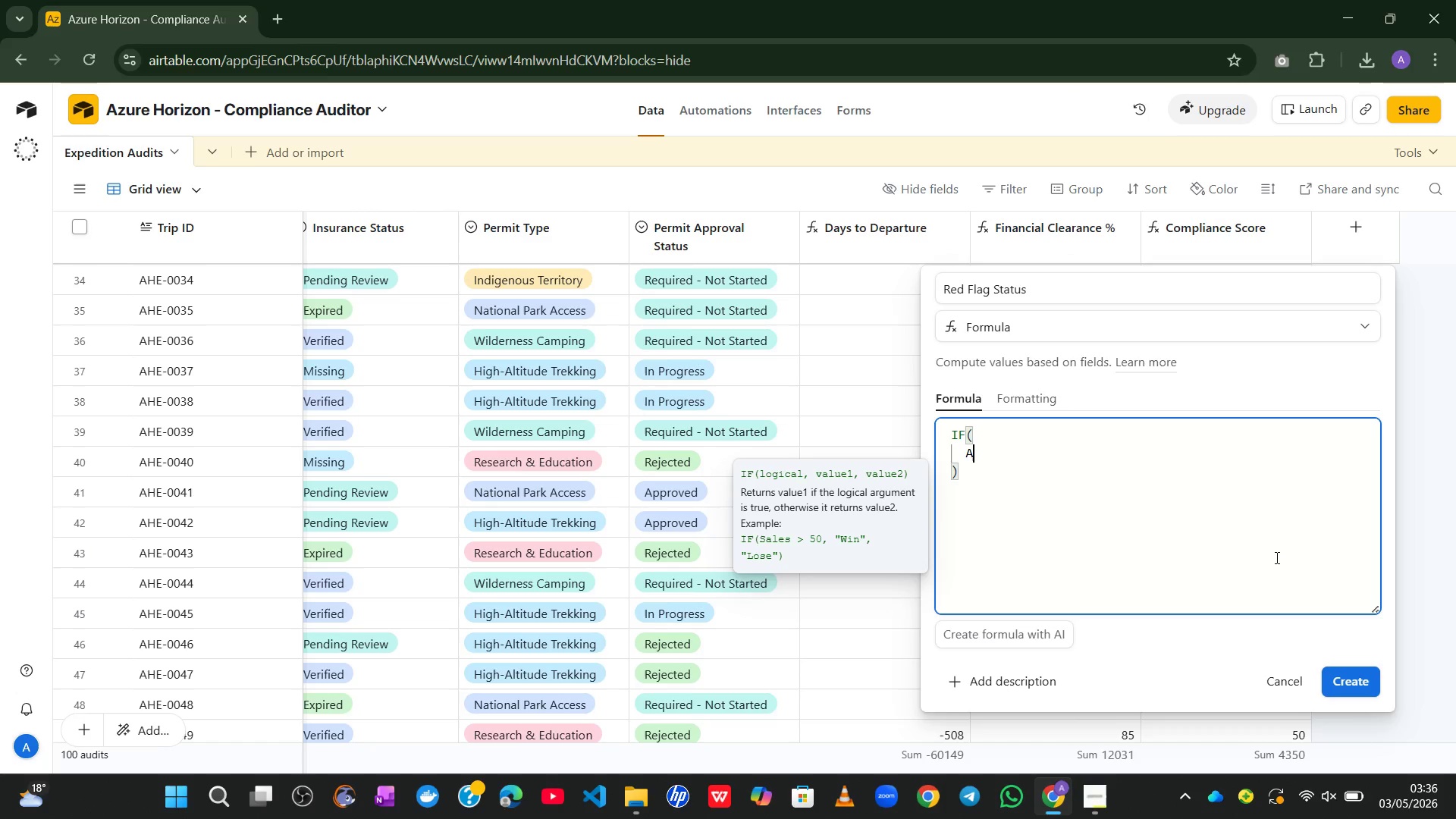 
type(AND()
 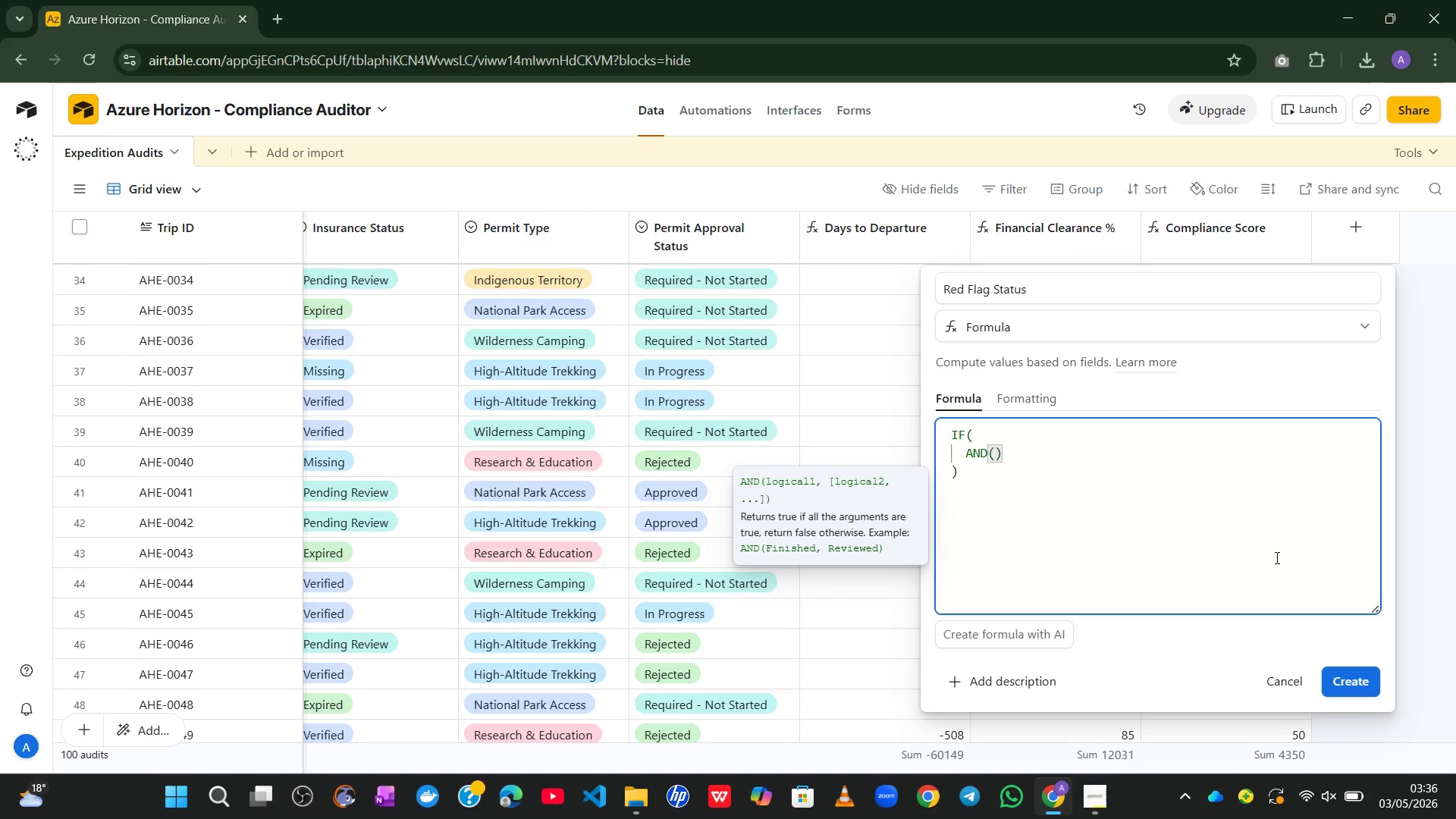 
key(Enter)
 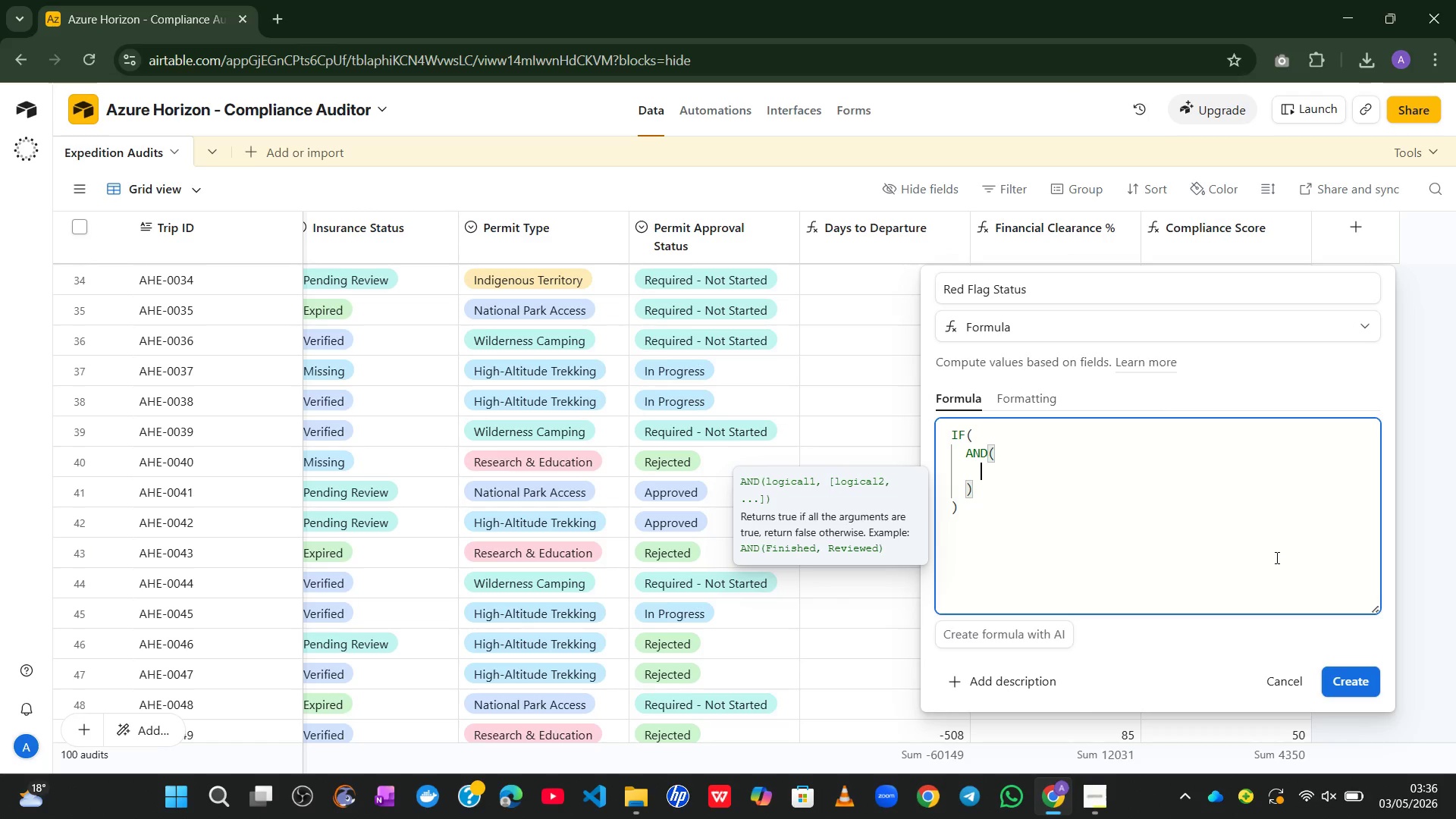 
type({DAYS)
key(Tab)
type(<=30.)
key(Backspace)
type(,)
 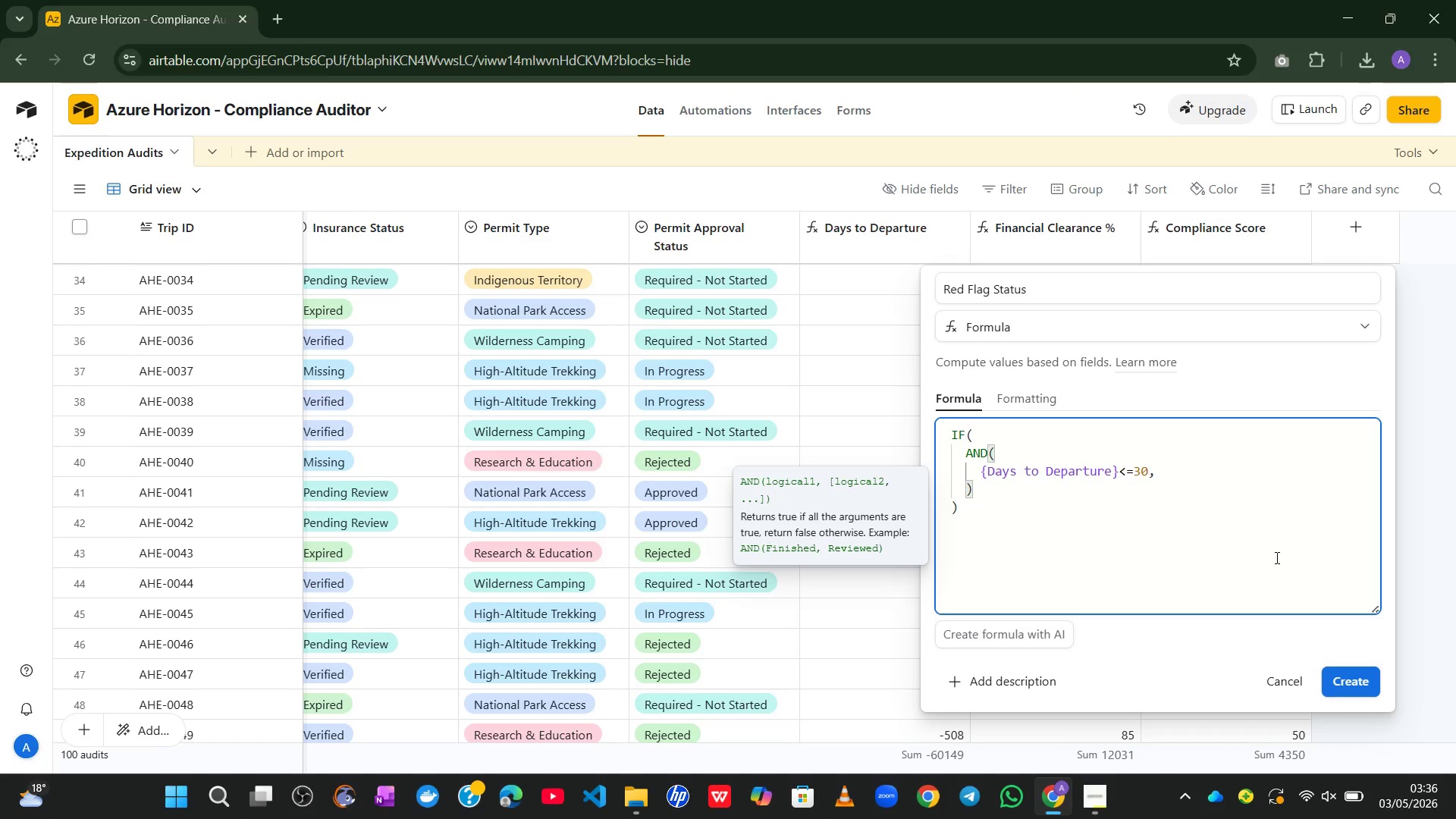 
wait(5.33)
 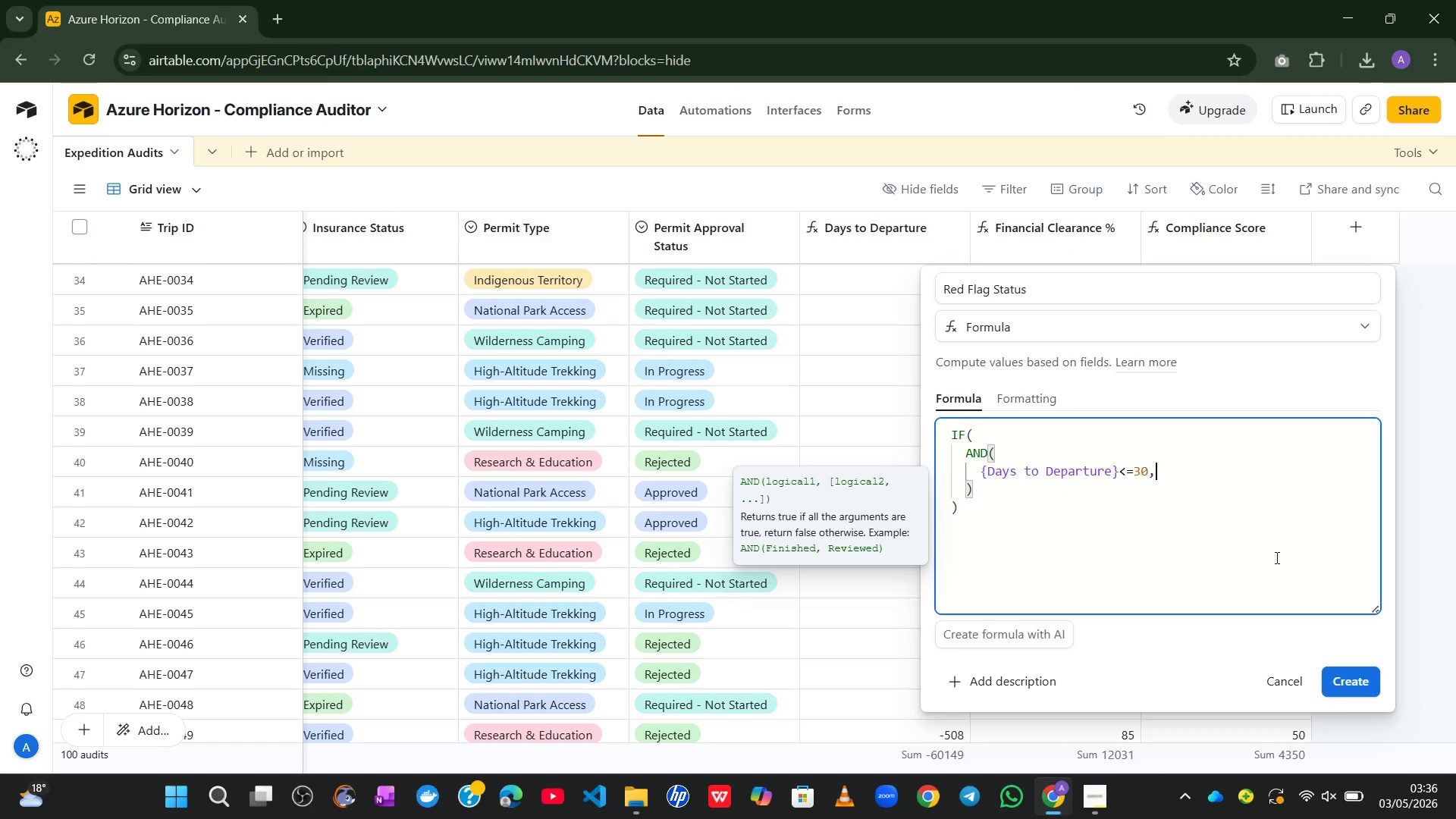 
key(Enter)
 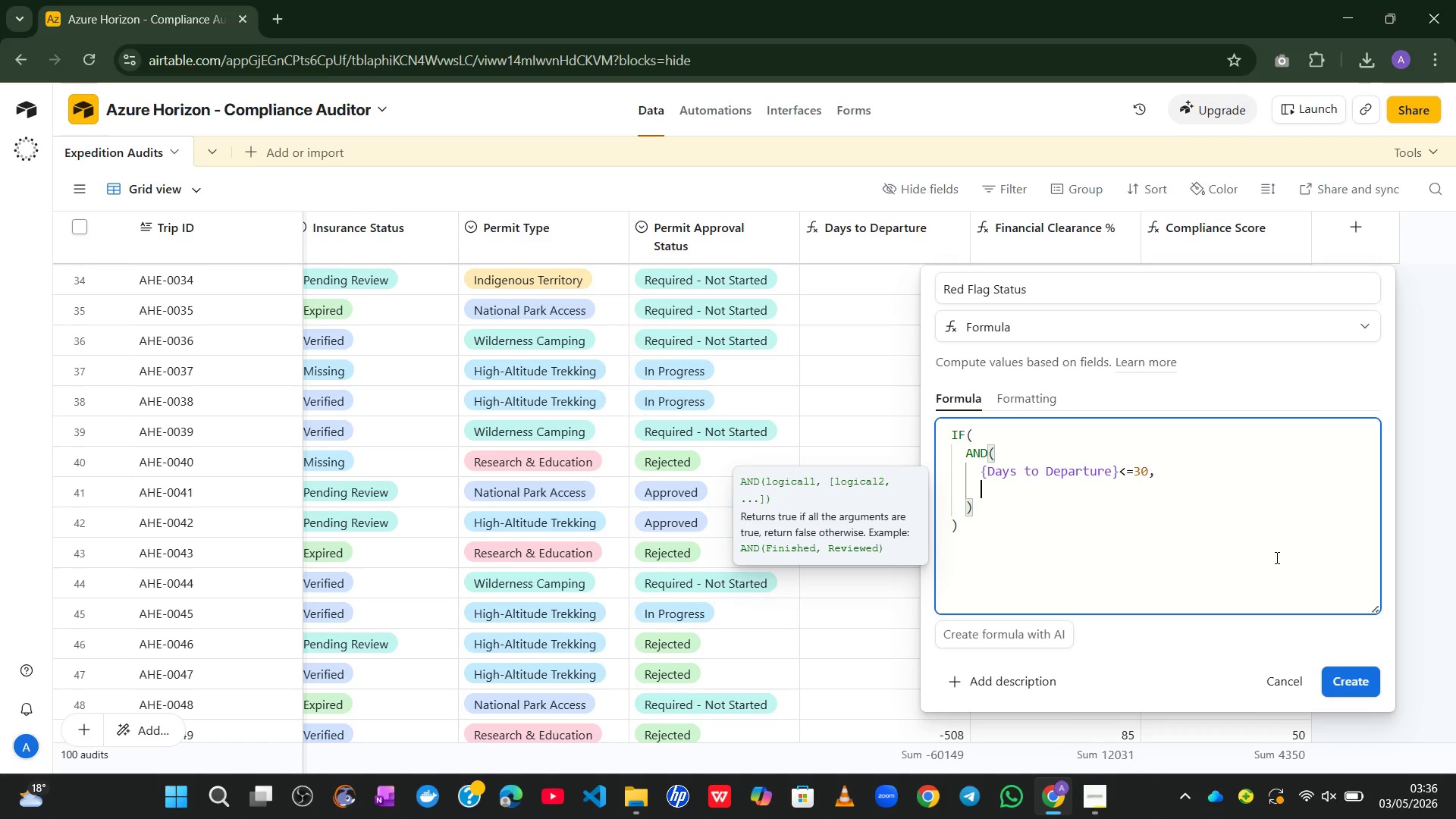 
type({DAYS)
key(Tab)
type(>=0,)
 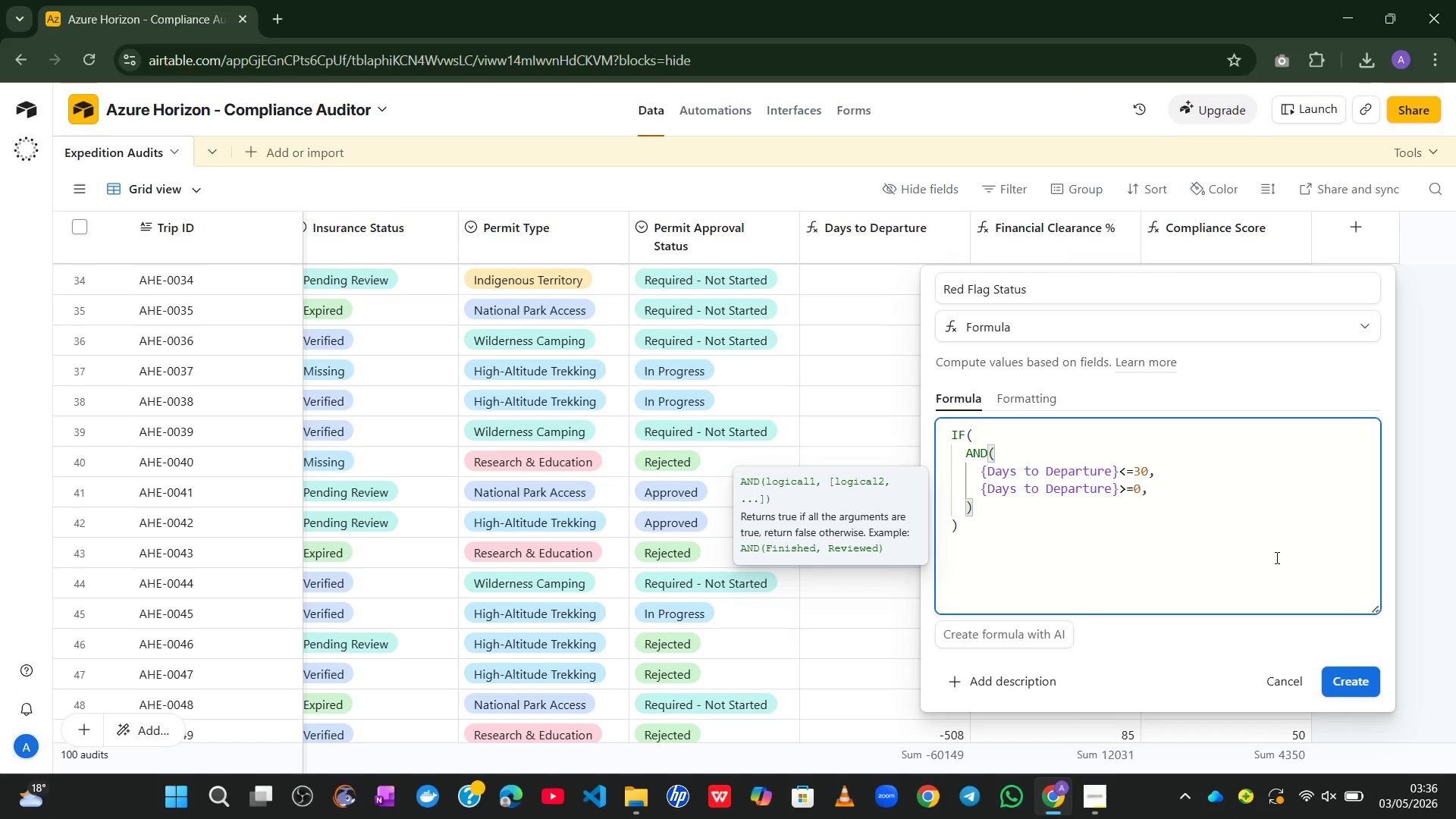 
key(Enter)
 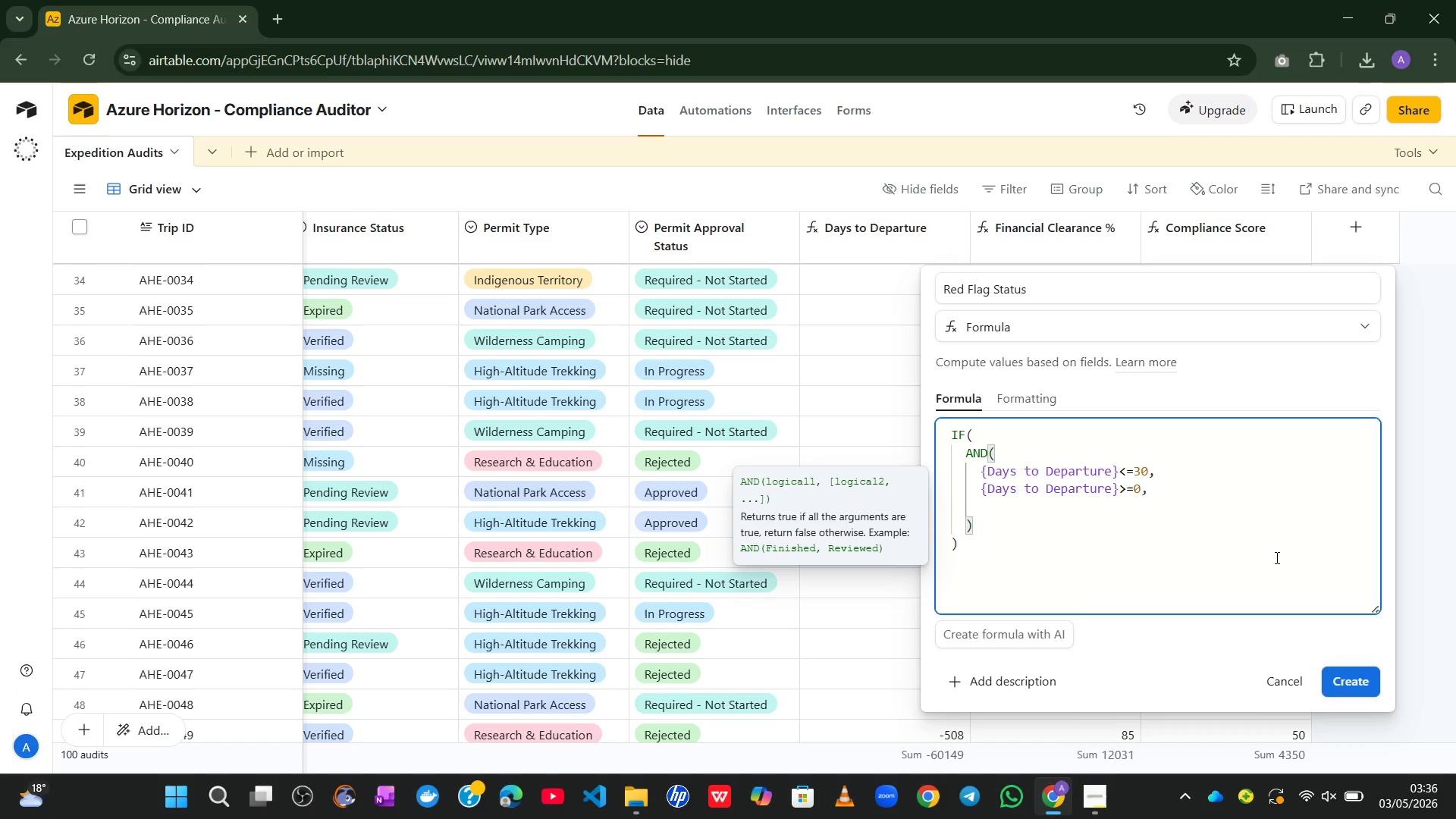 
type(OR()
 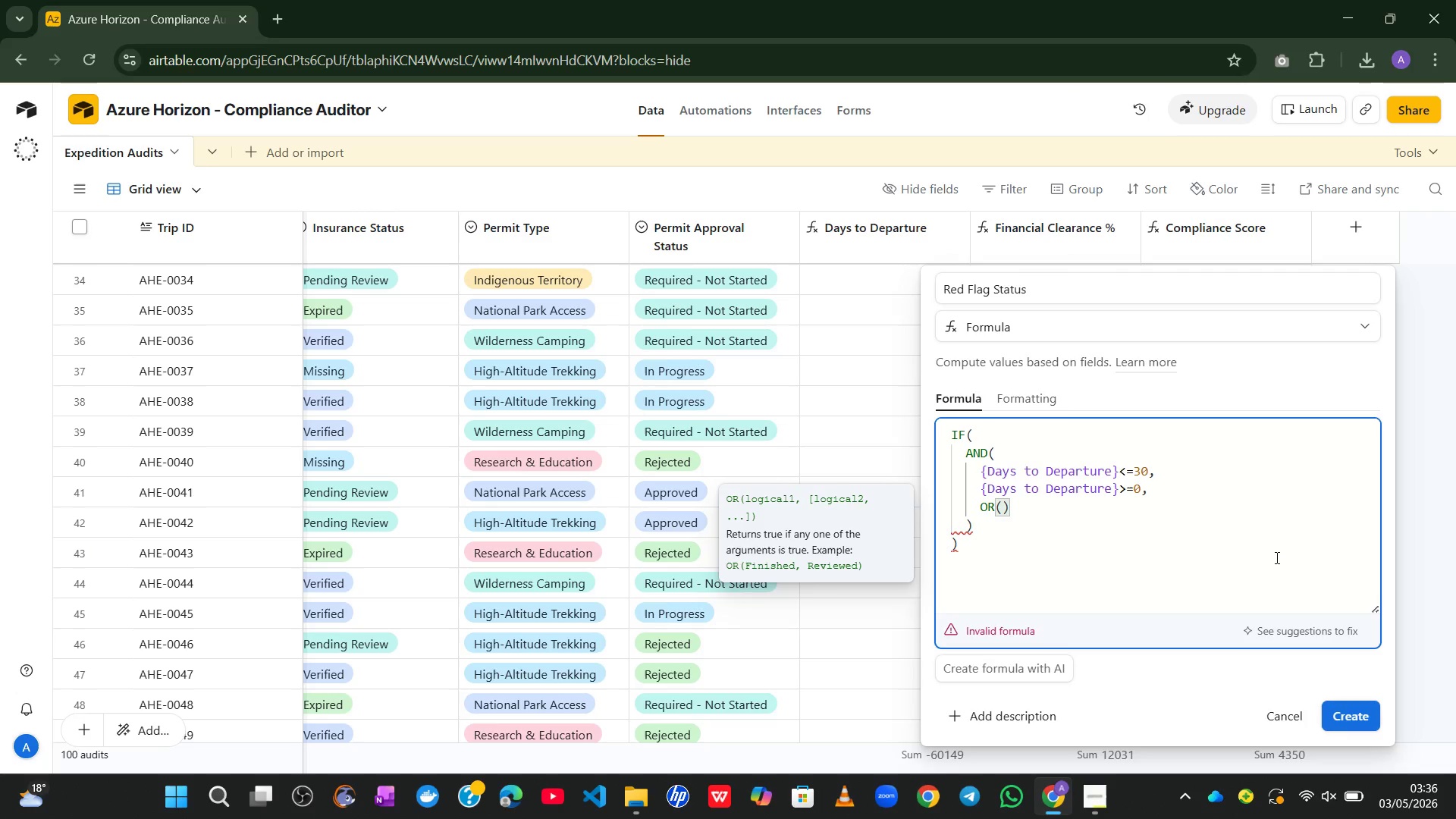 
hold_key(key=ShiftLeft, duration=0.94)
 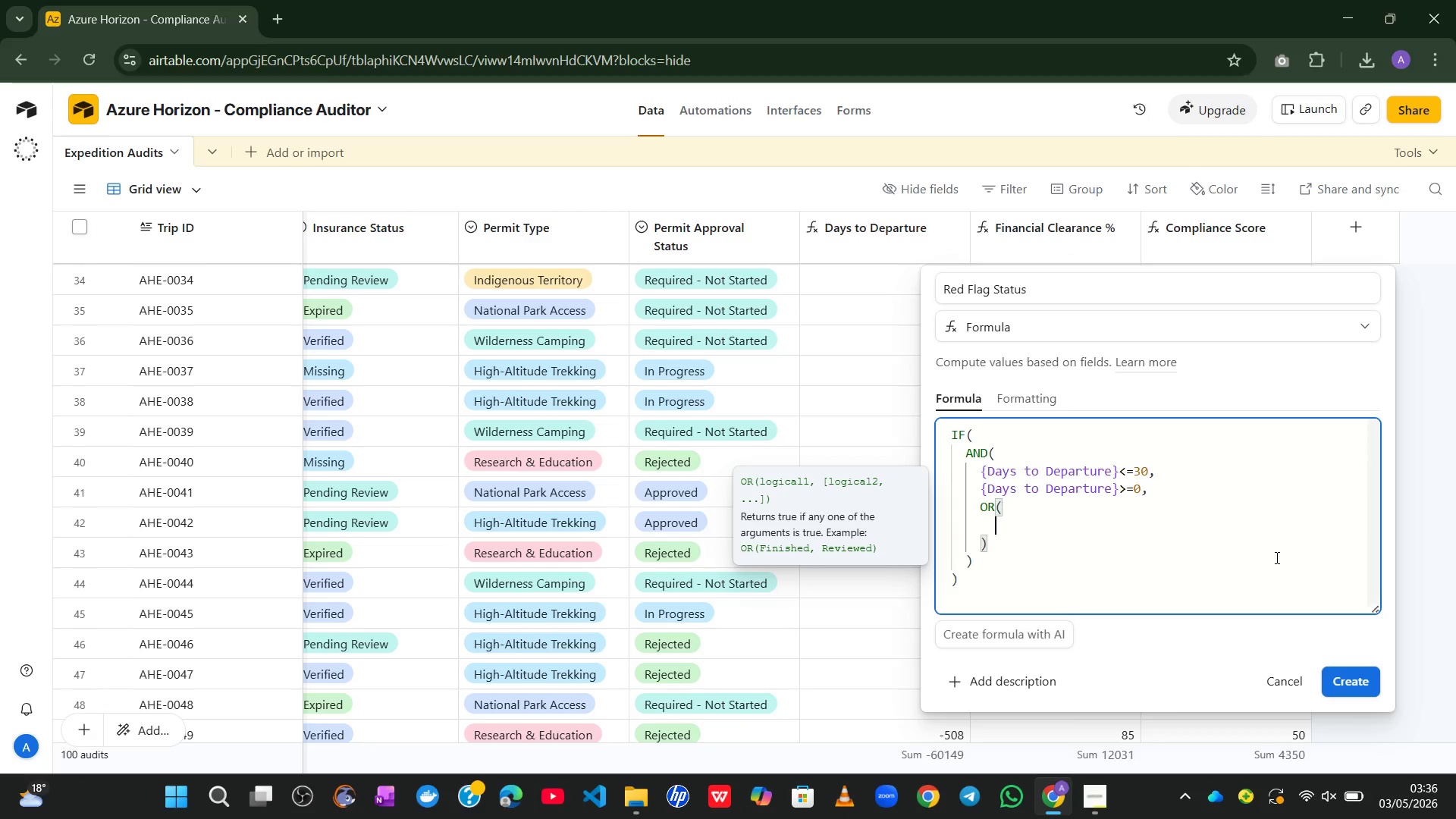 
key(Enter)
 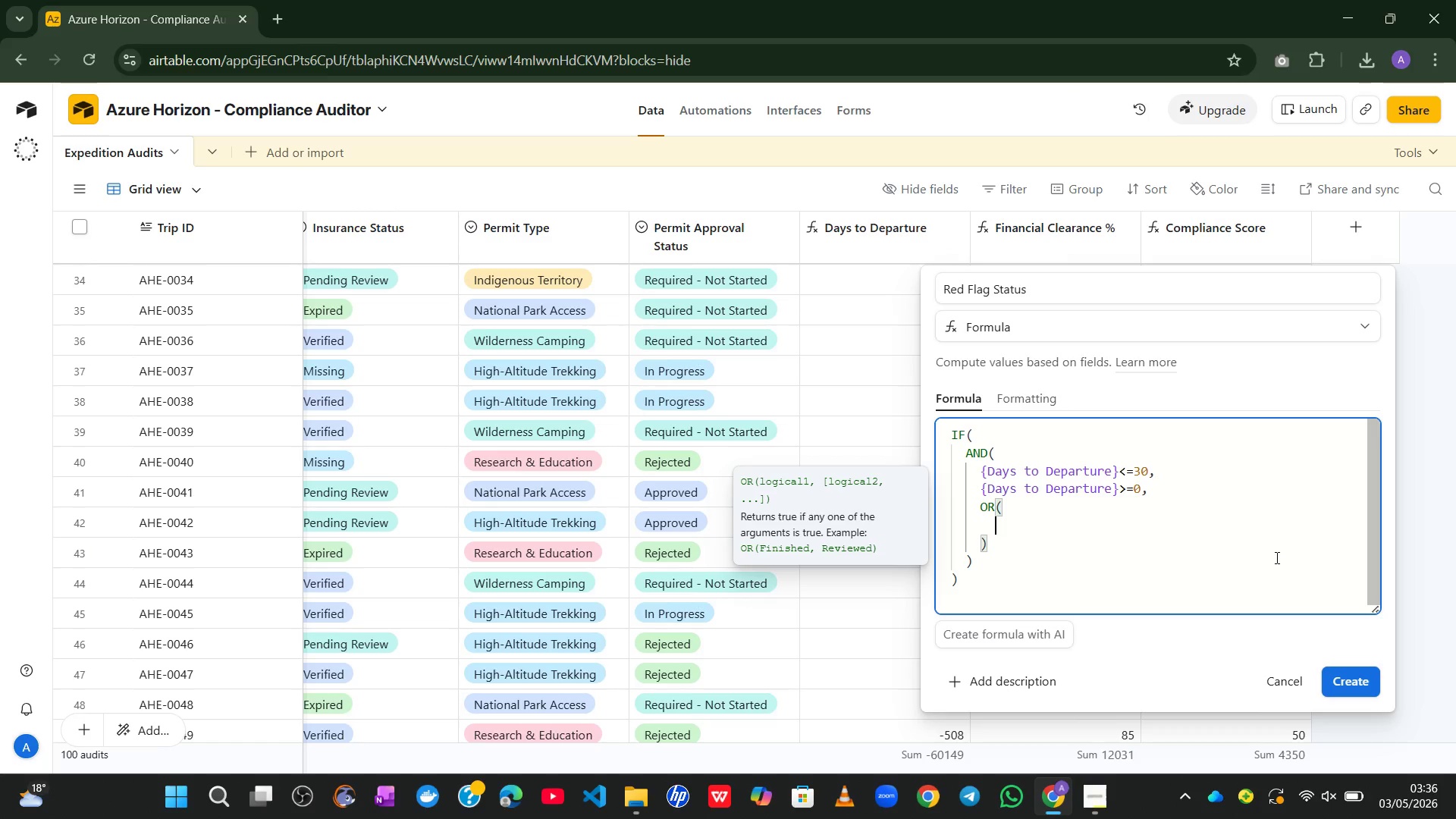 
key(Shift+BracketLeft)
 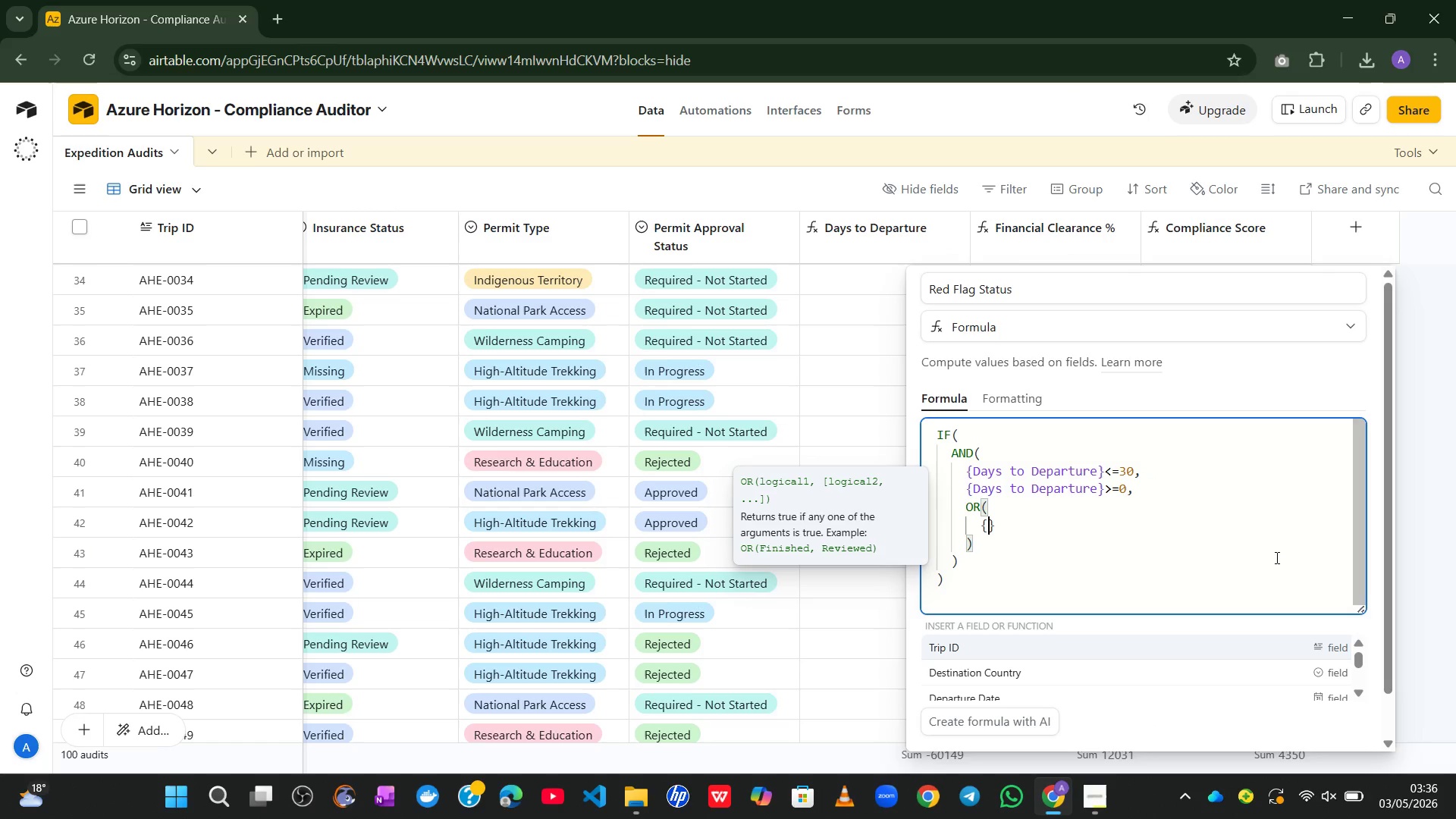 
key(Enter)
 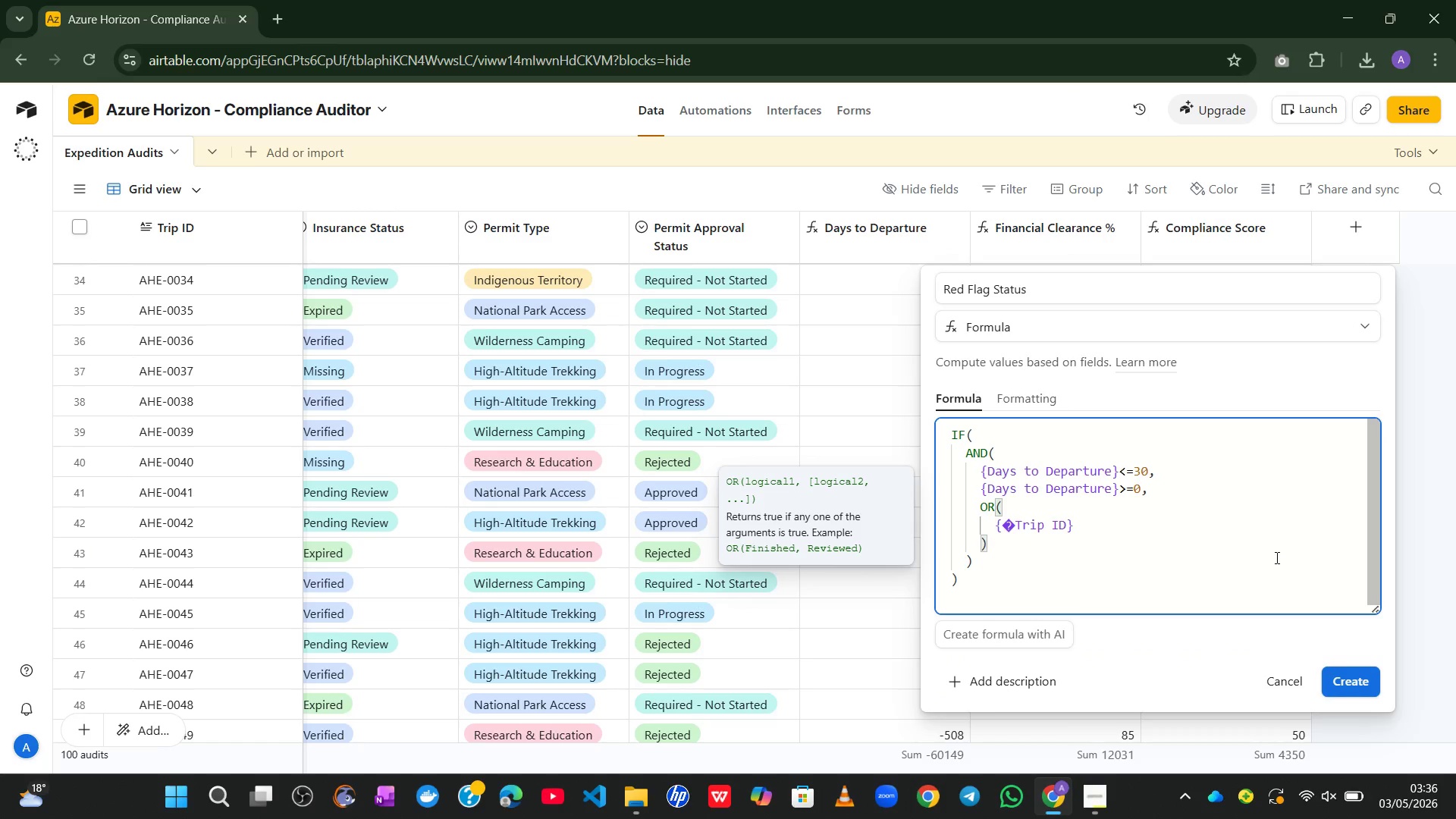 
type(INSUR)
 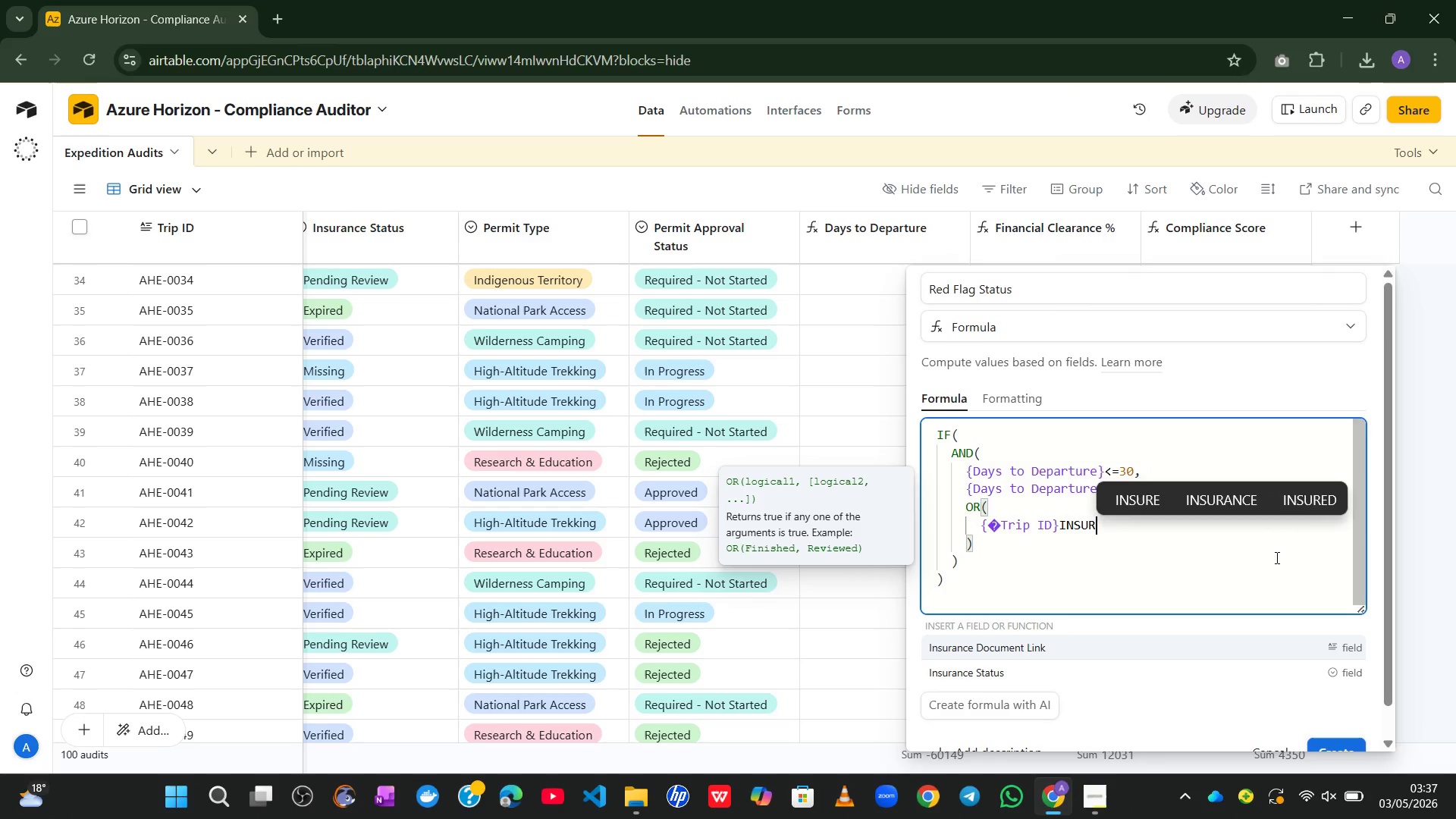 
key(Control+Z)
 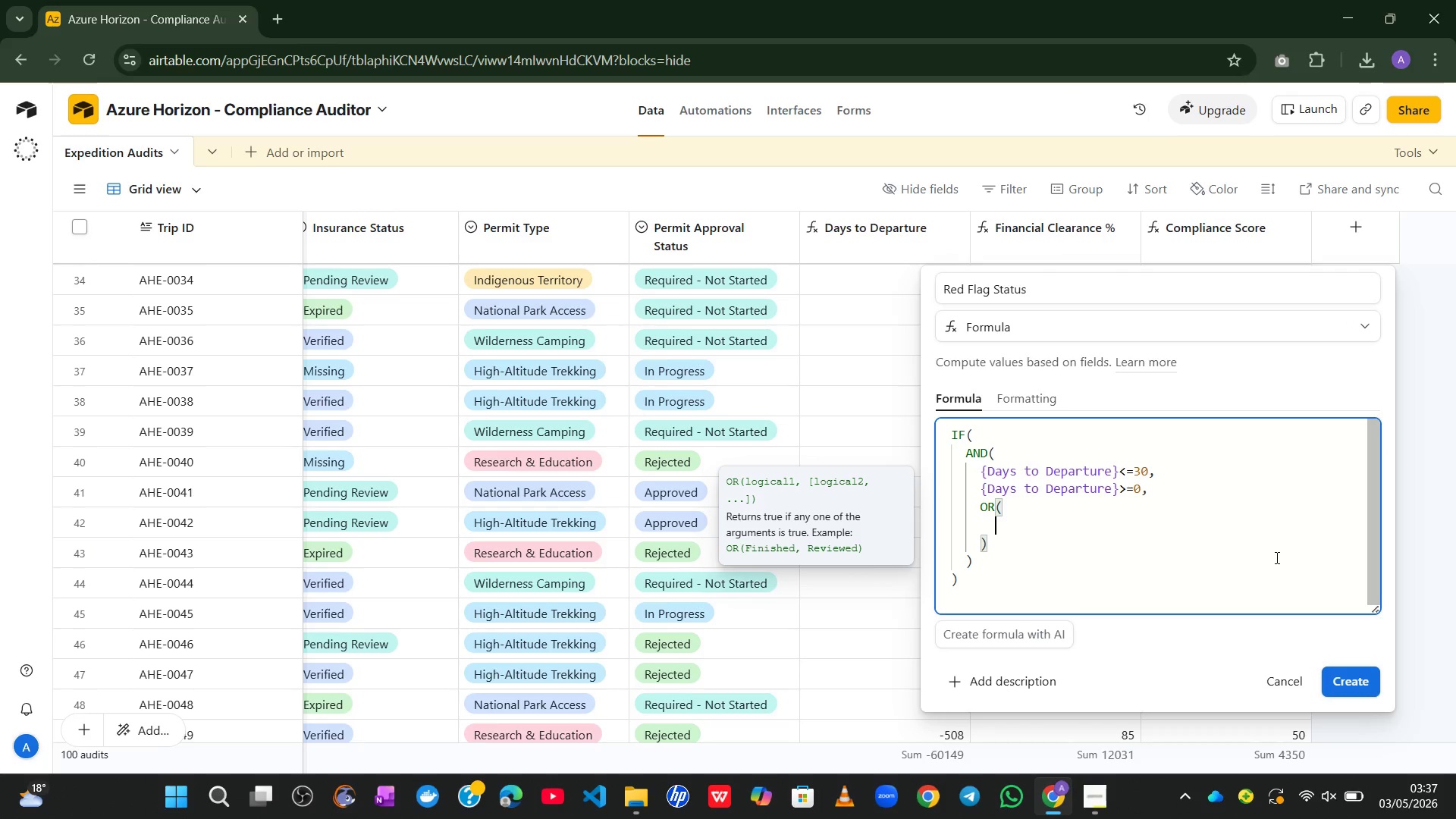 
type({IN)
 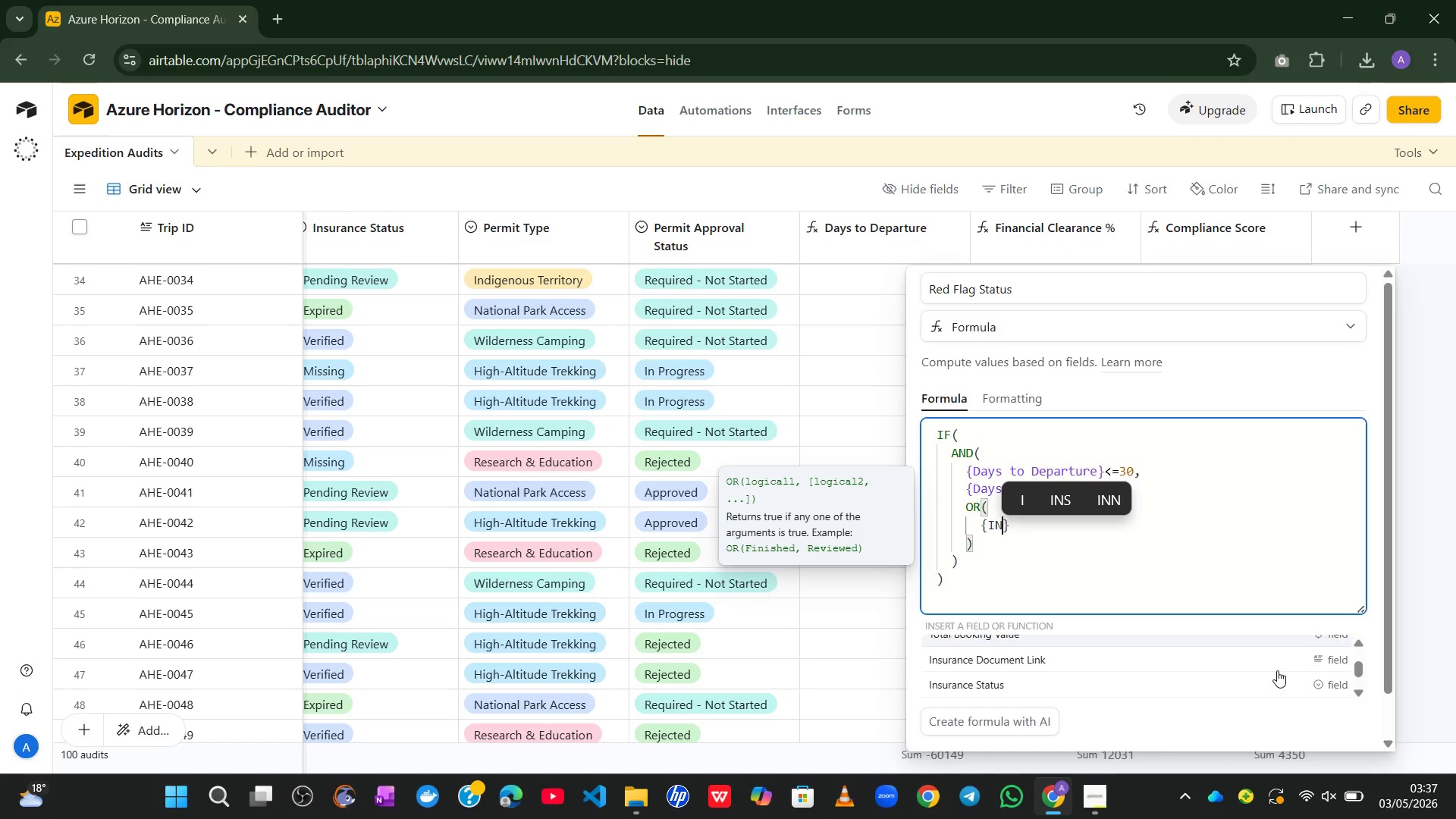 
left_click([1213, 664])
 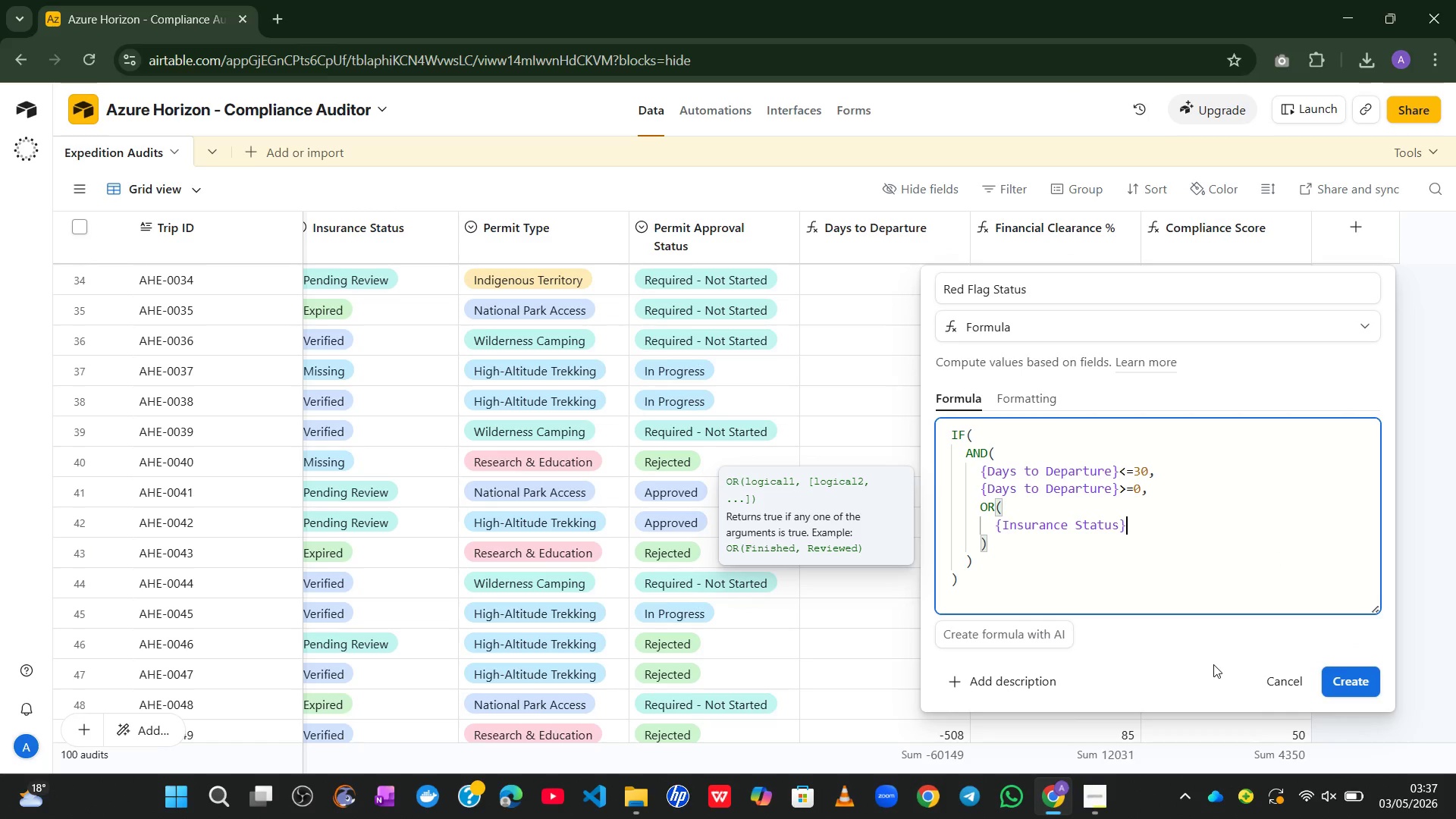 
key(Equal)
 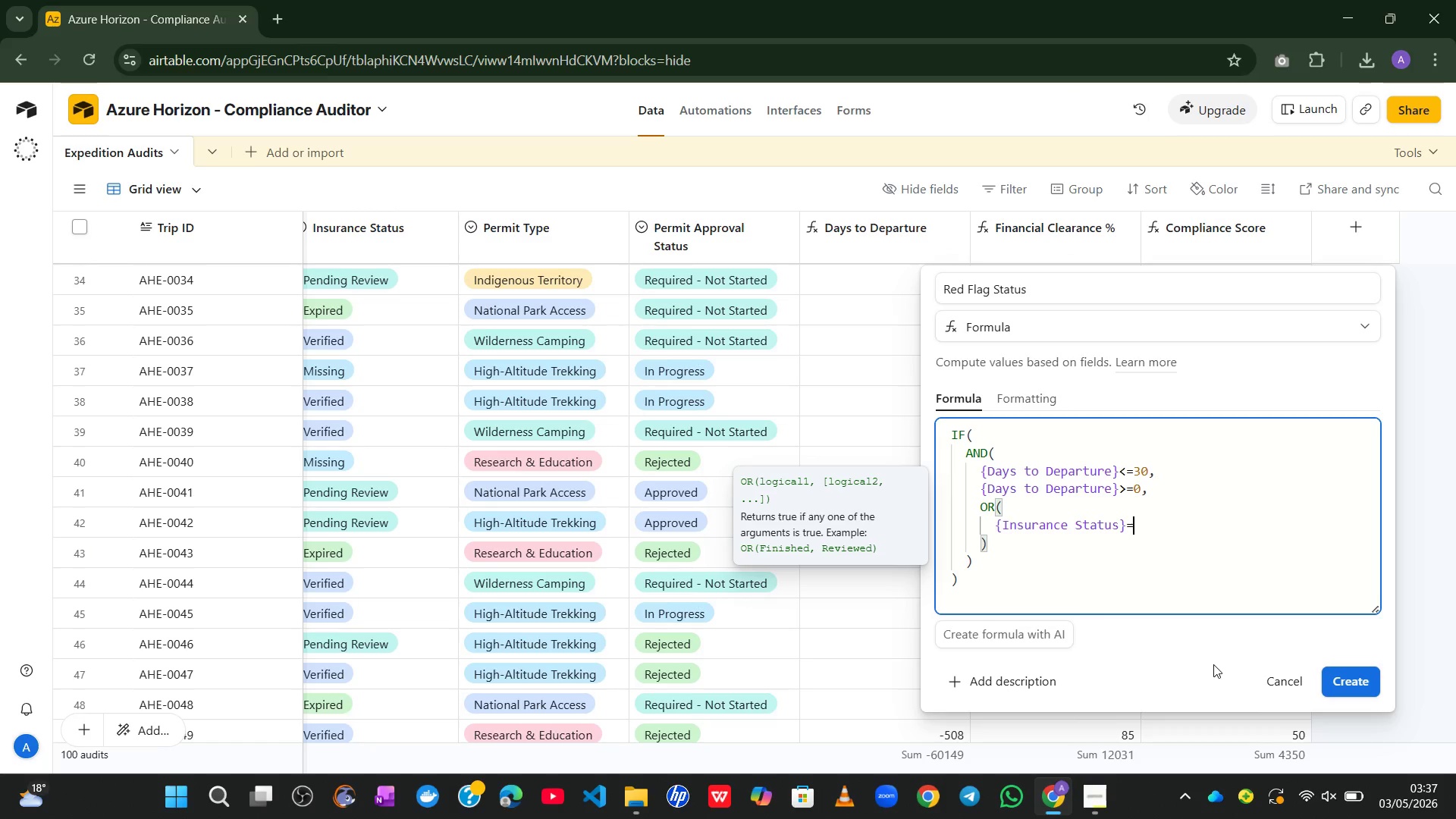 
key(Shift+2)
 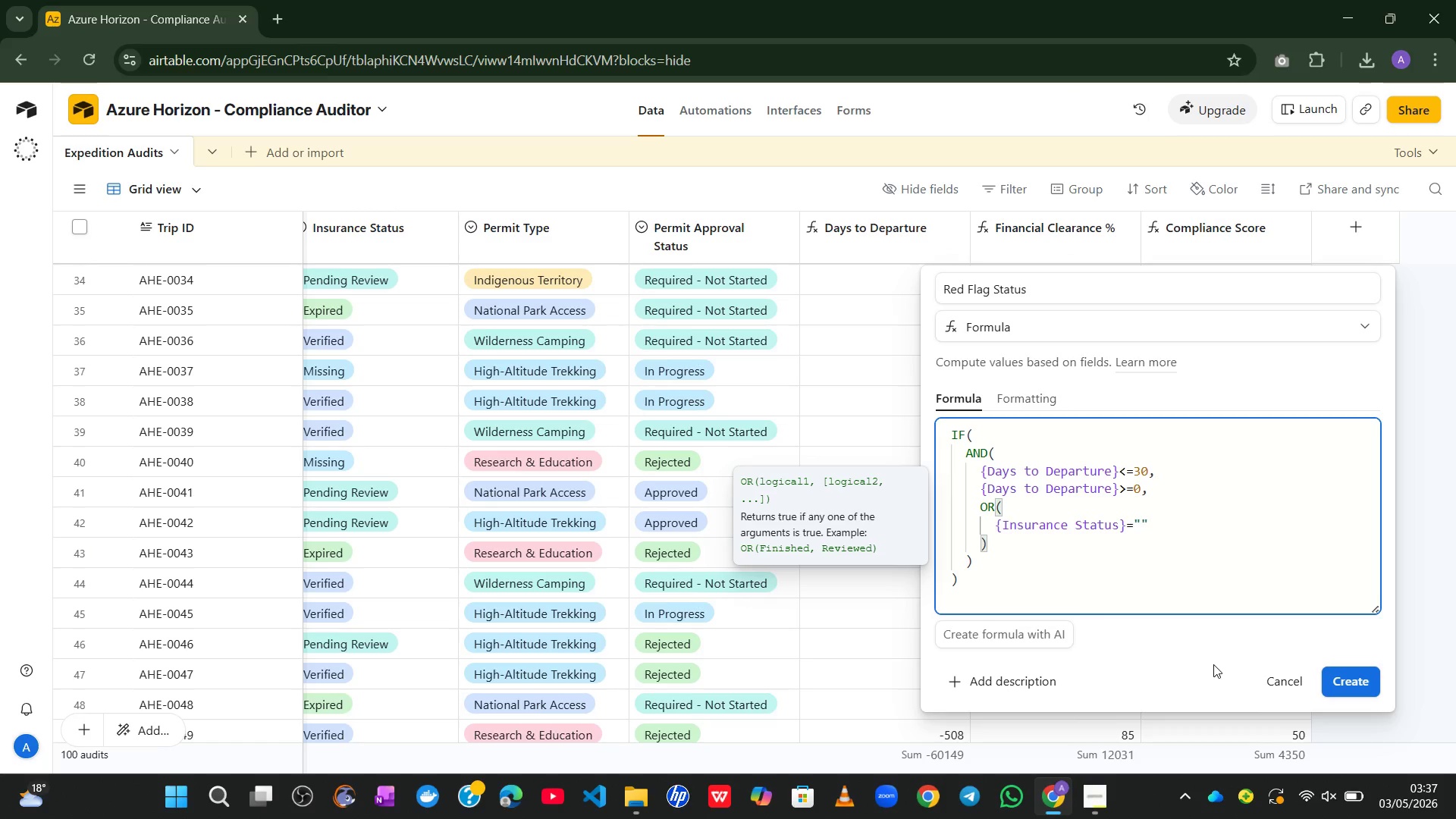 
type(Missing)
 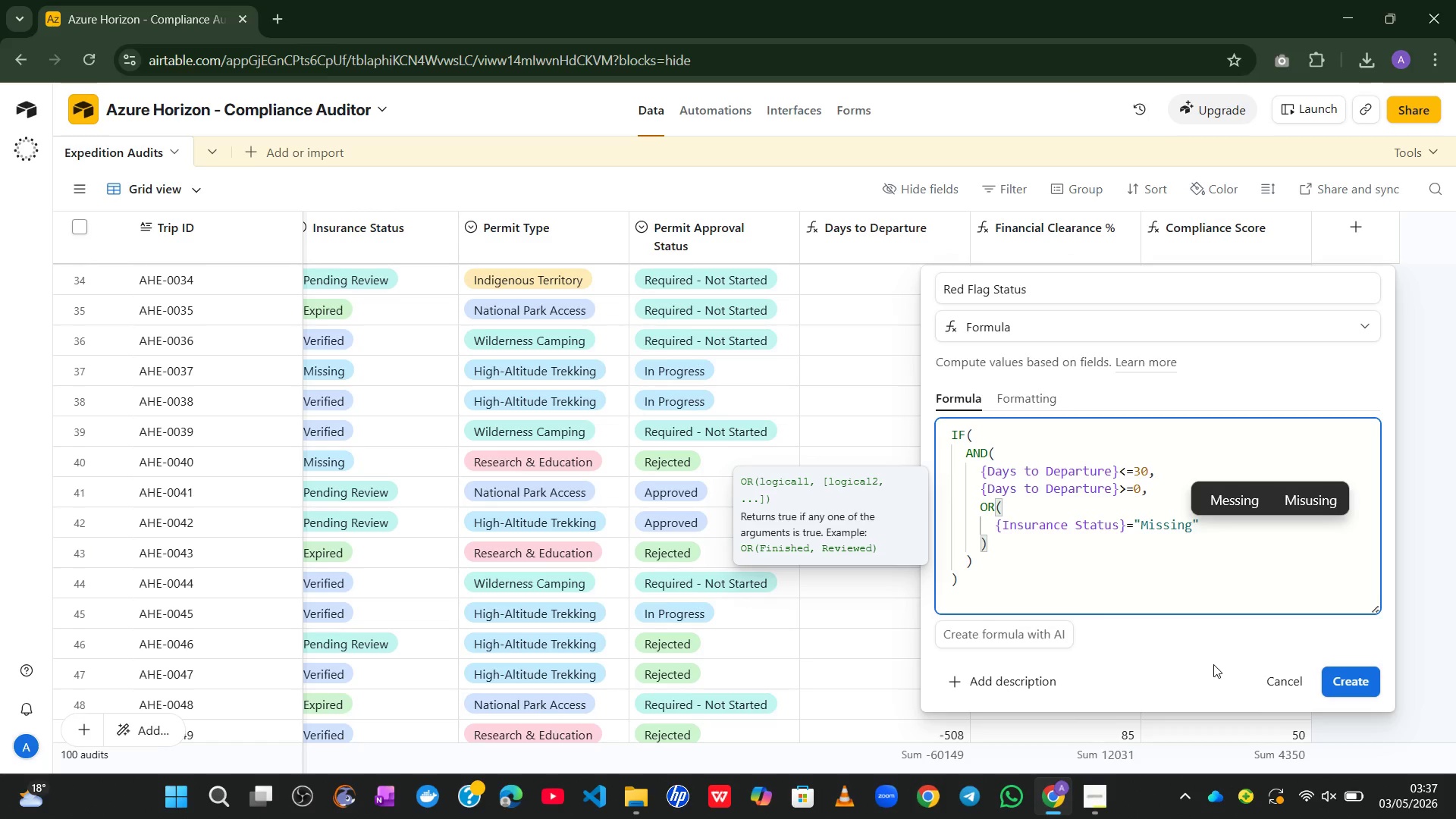 
key(ArrowRight)
 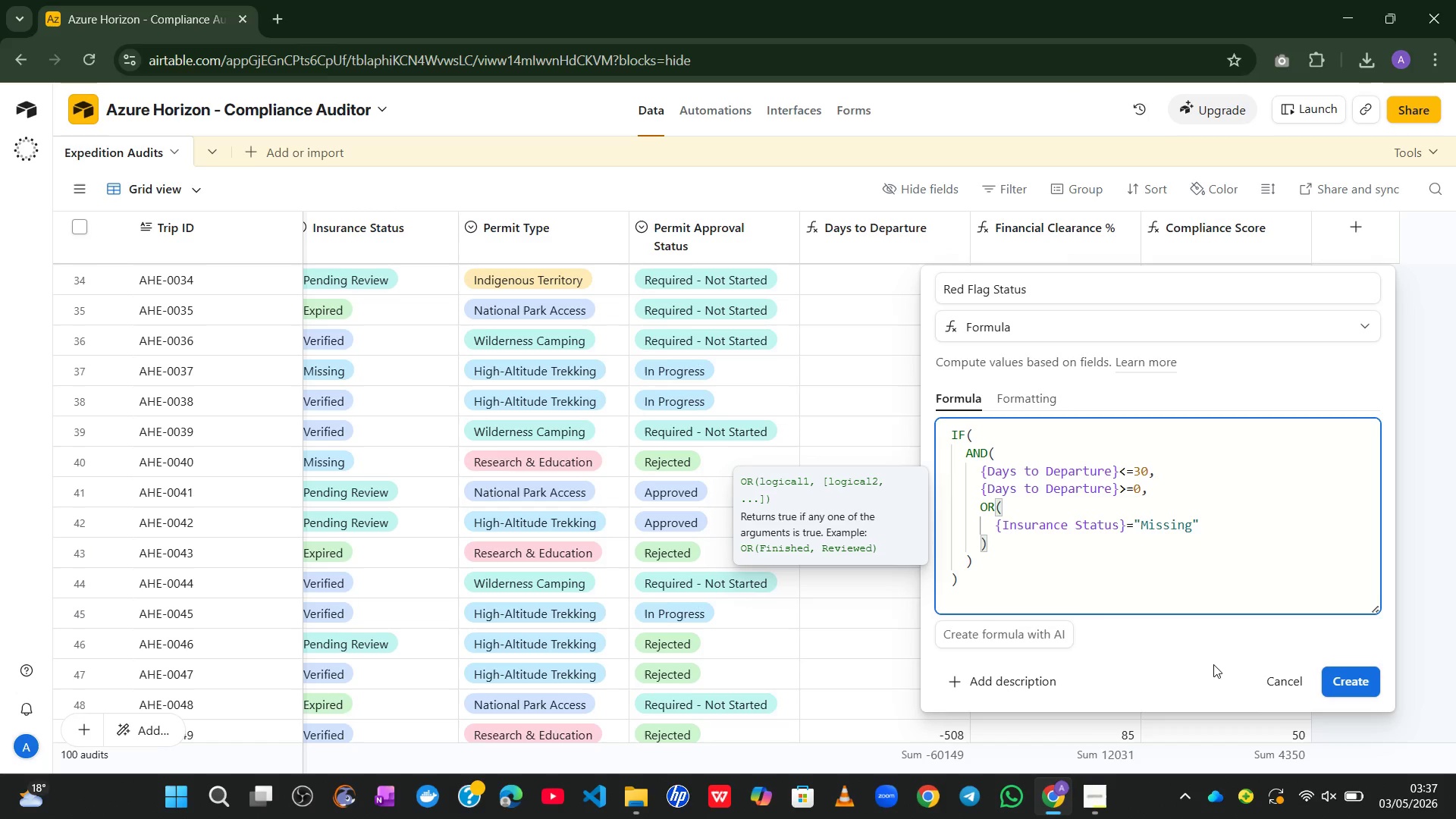 
key(Comma)
 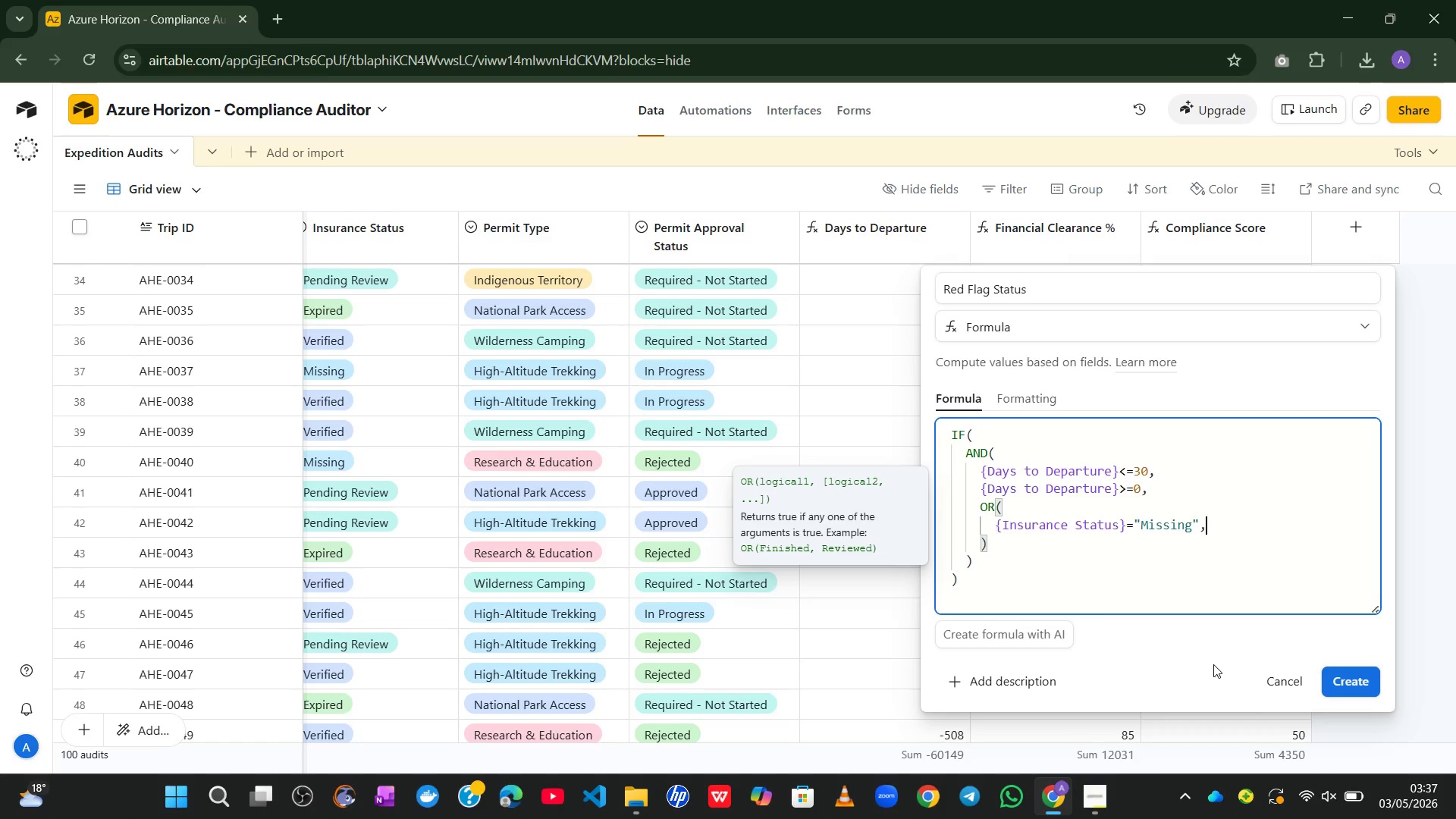 
key(Enter)
 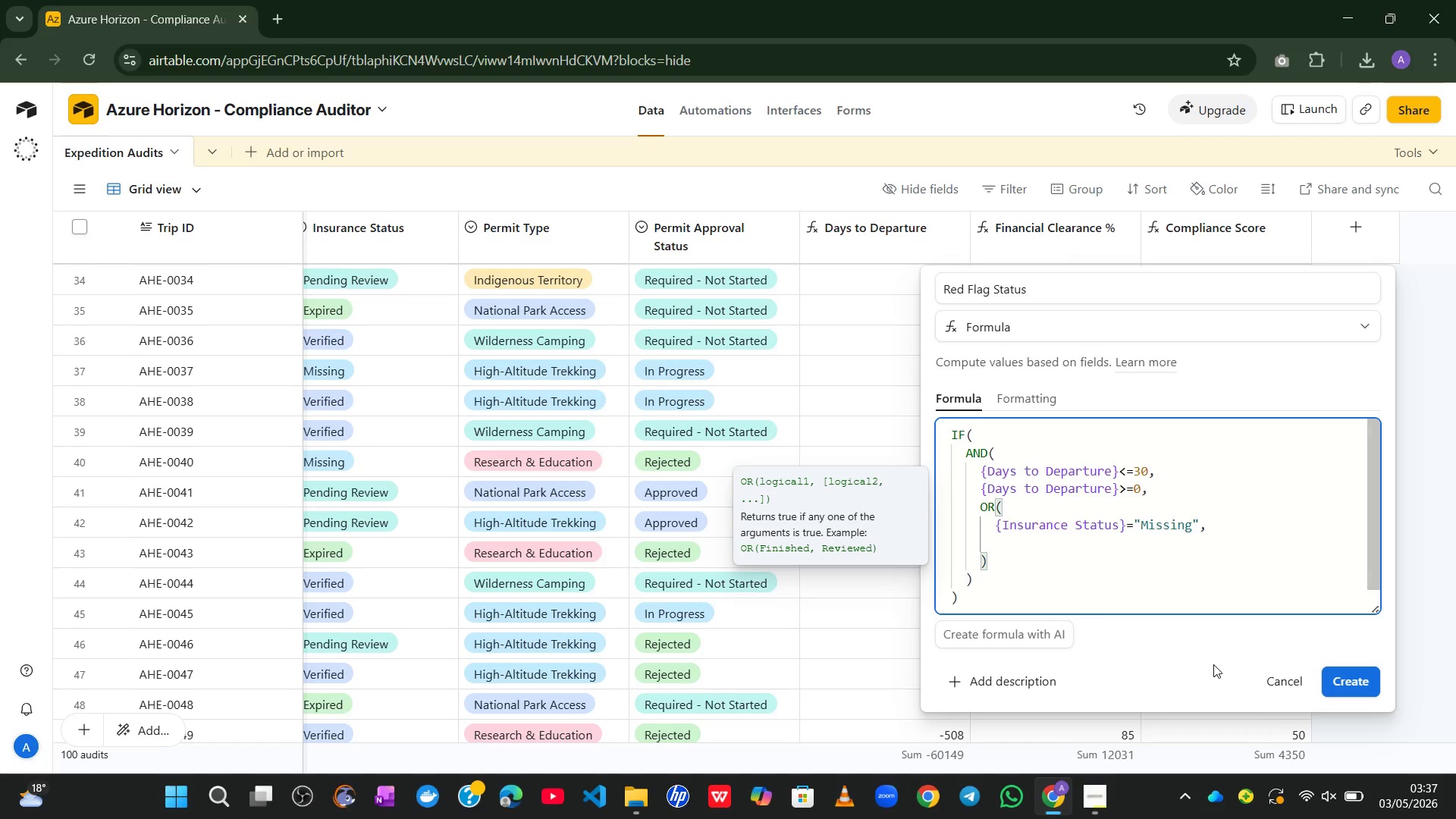 
key(Shift+ShiftLeft)
 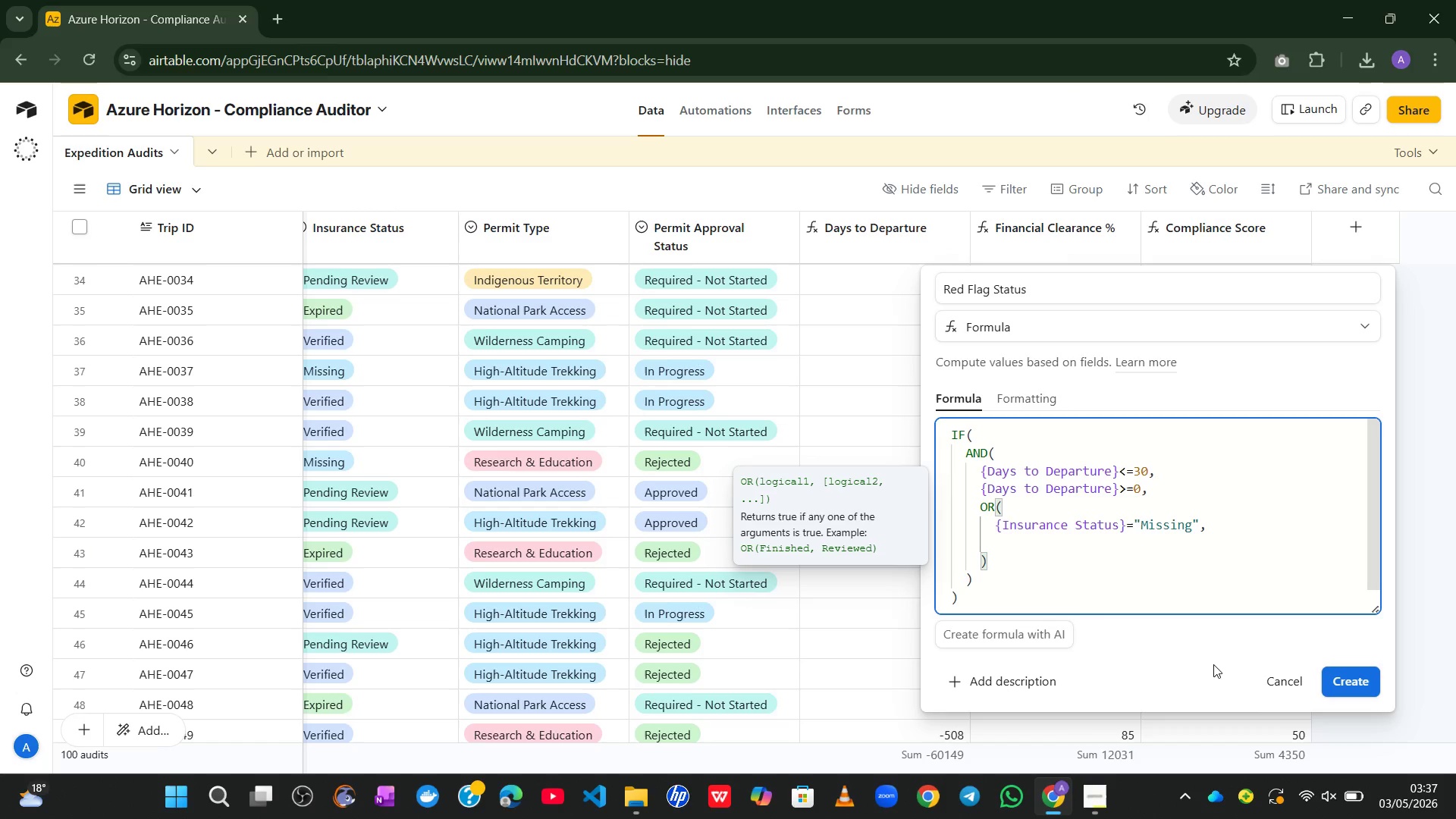 
key(Shift+BracketLeft)
 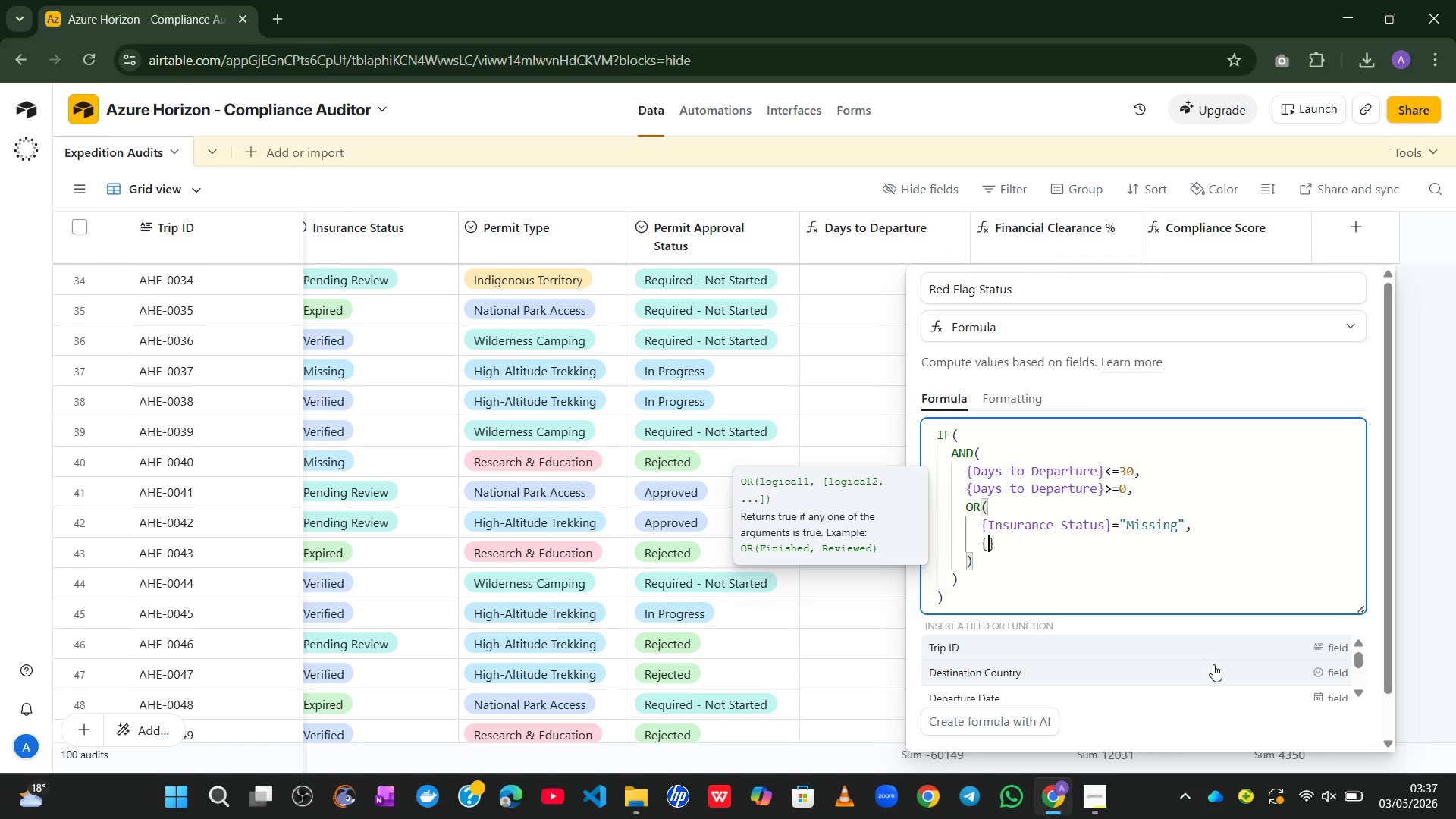 
type(Ins)
 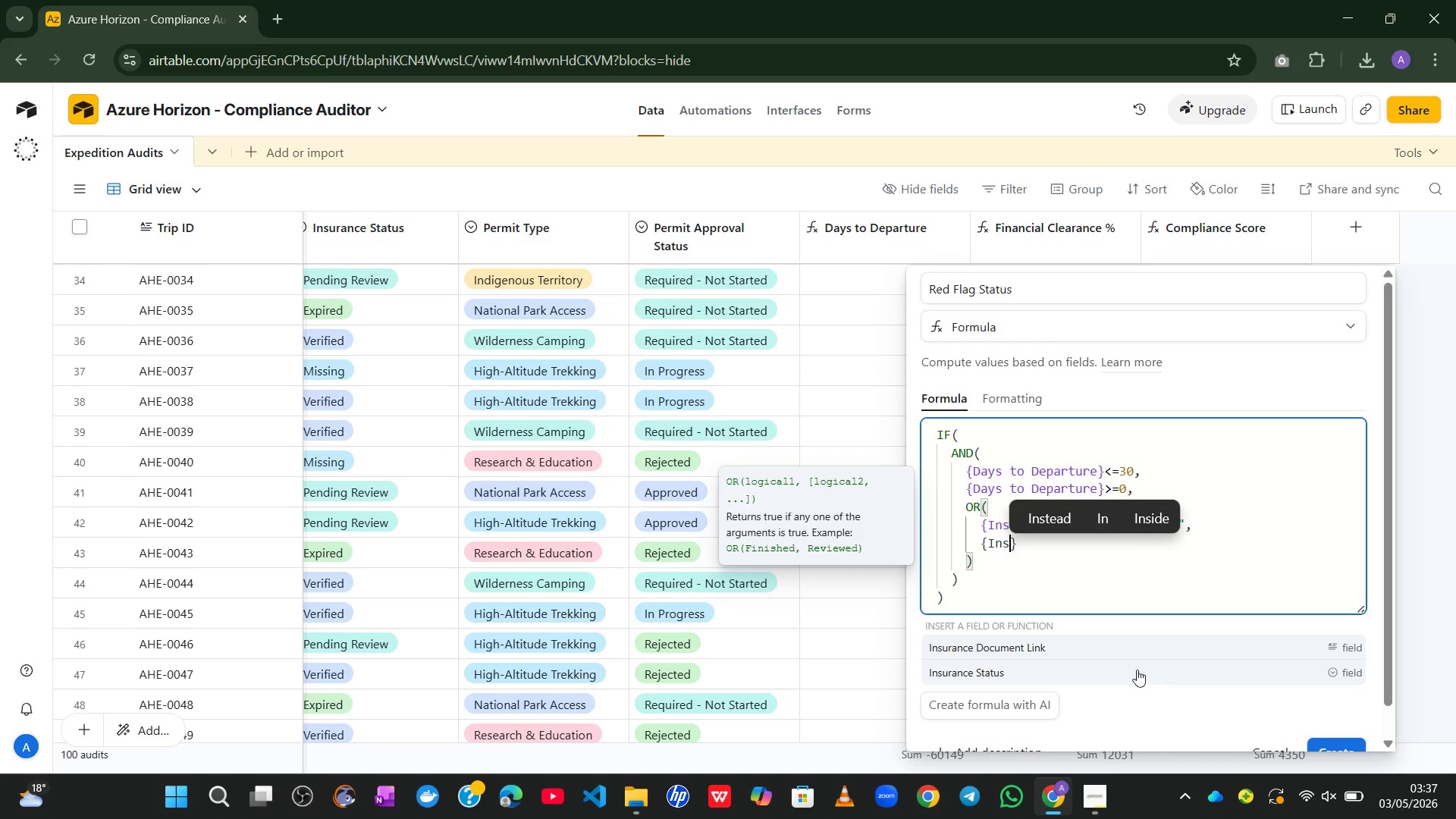 
left_click([1128, 679])
 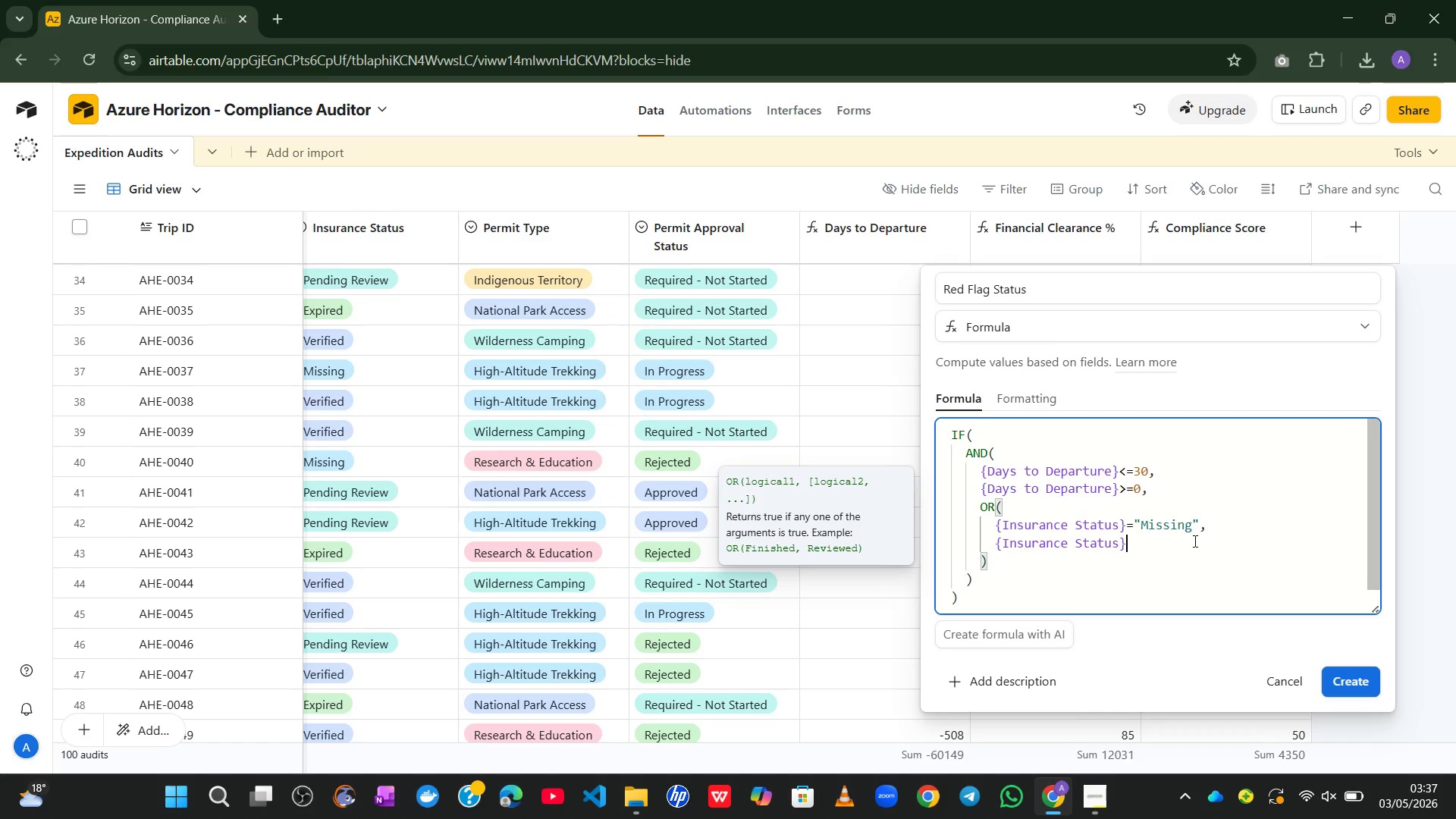 
key(Equal)
 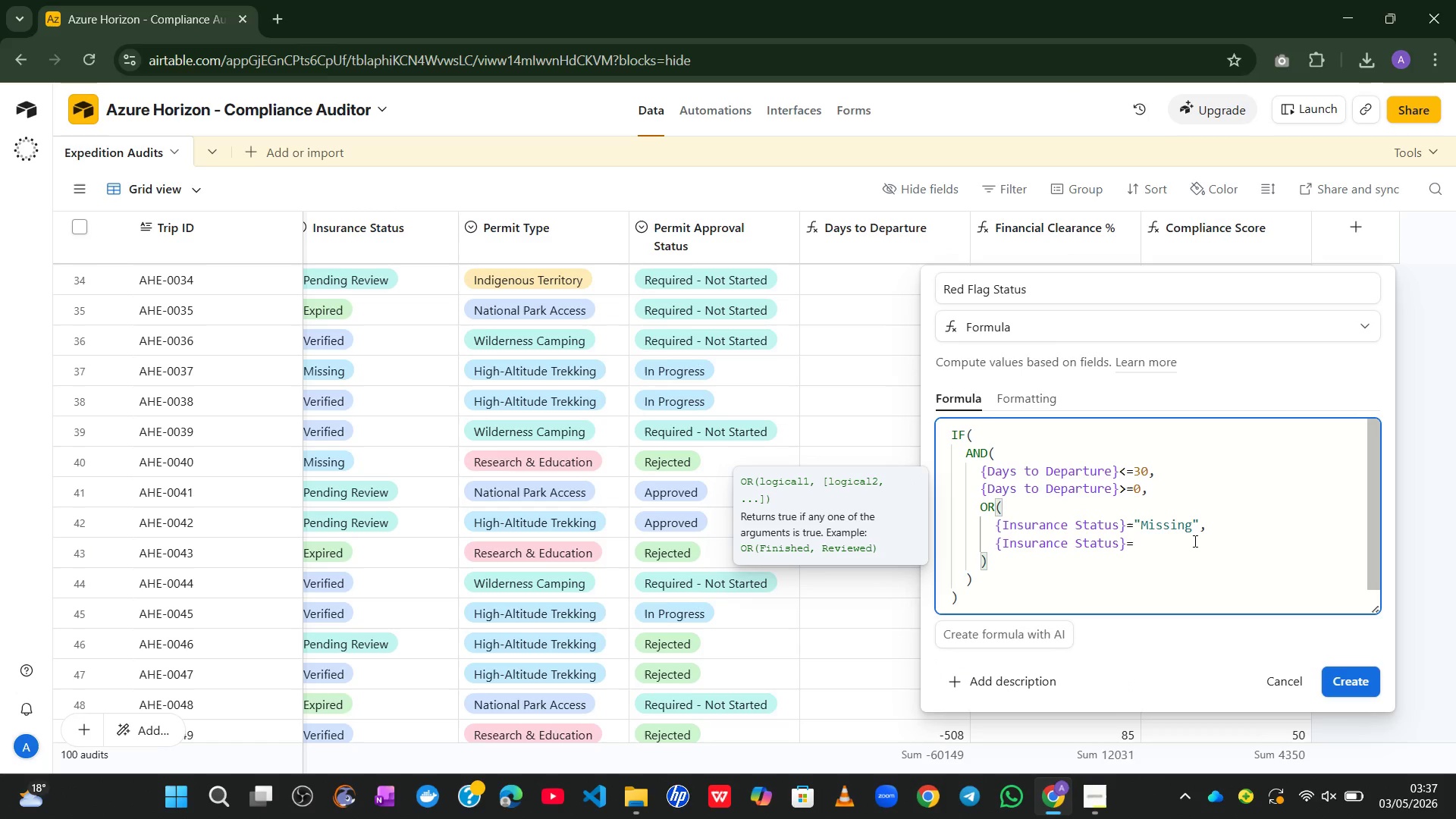 
key(Shift+2)
 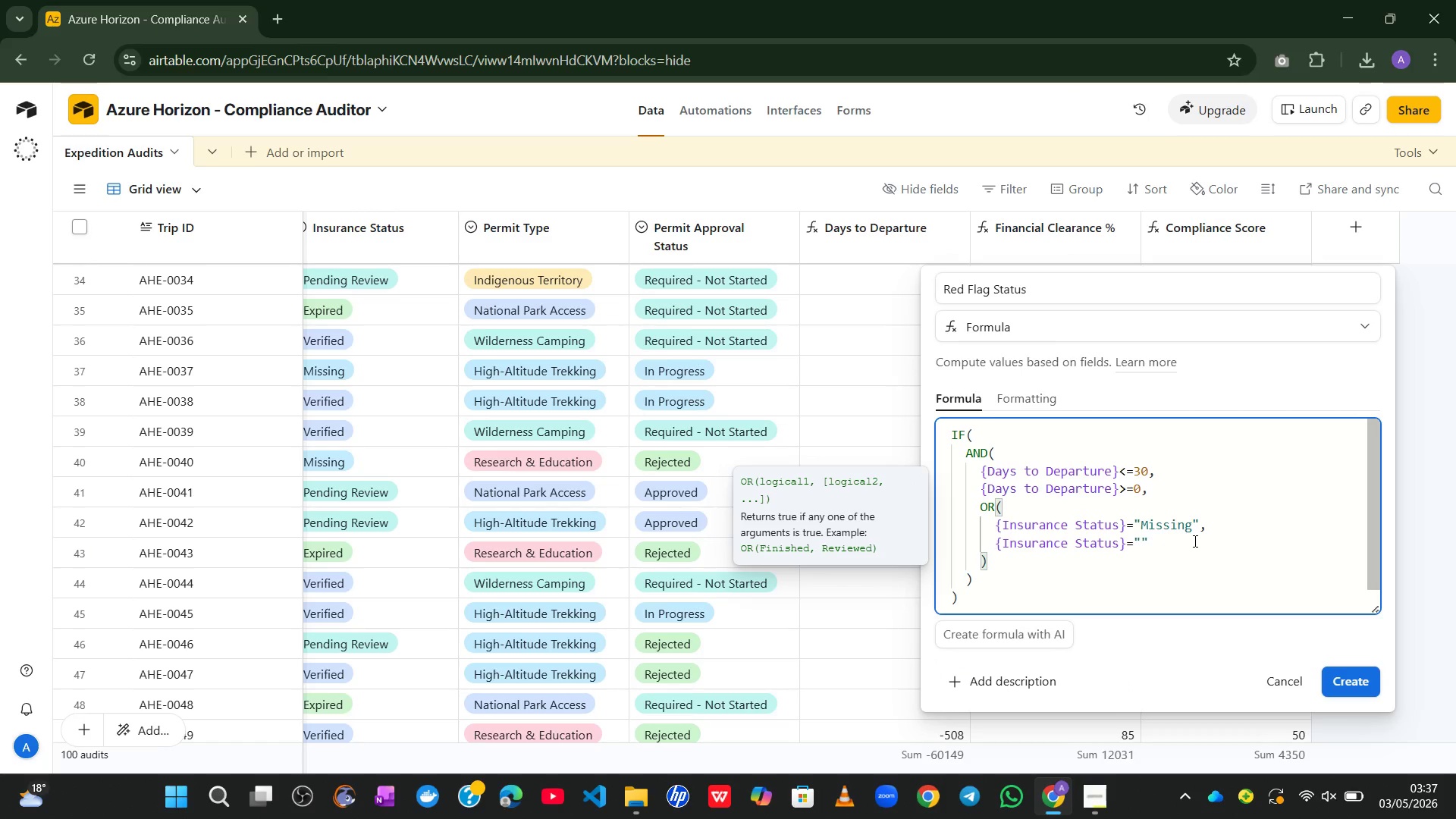 
hold_key(key=ShiftLeft, duration=0.44)
 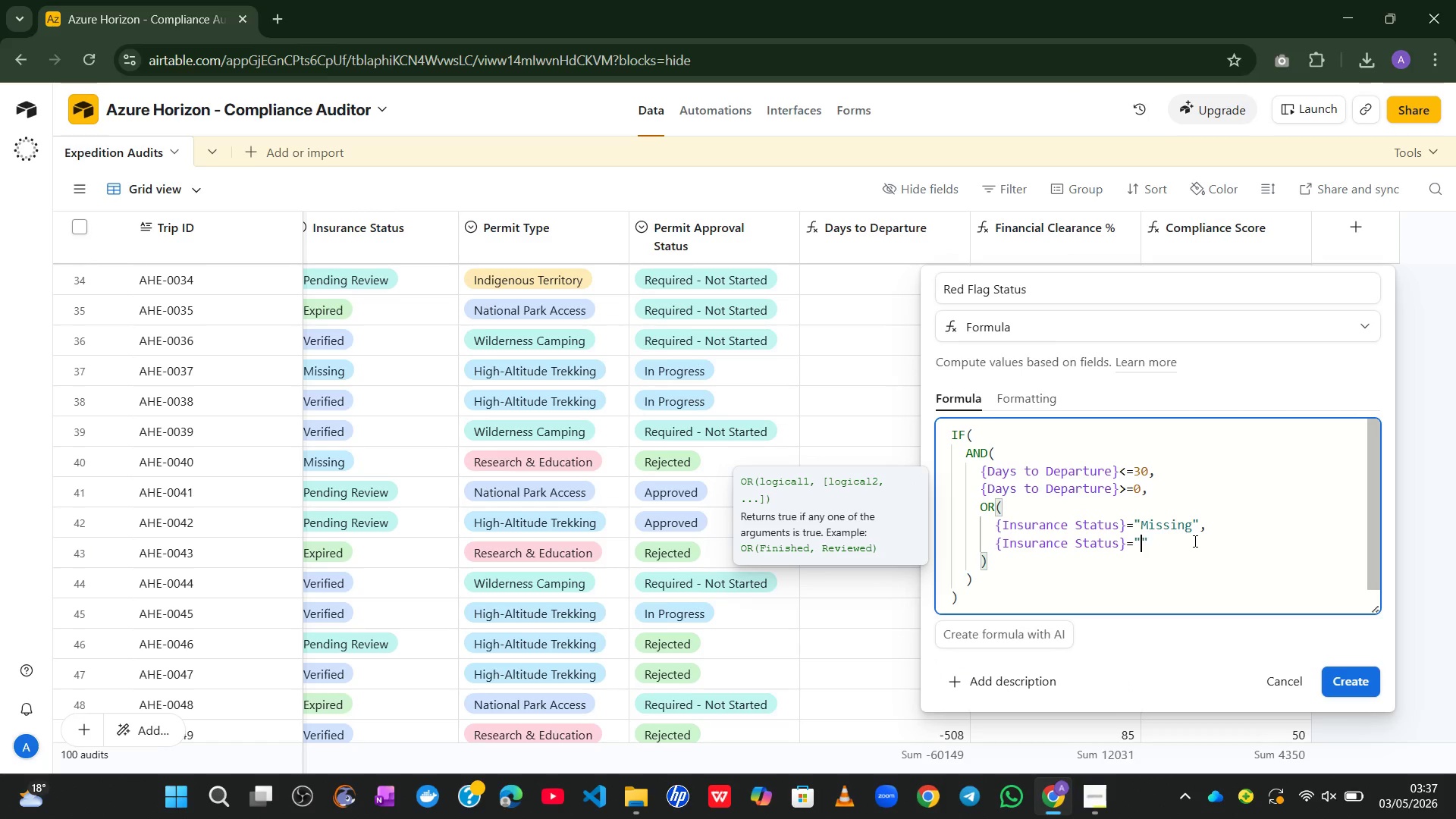 
type(Expired)
 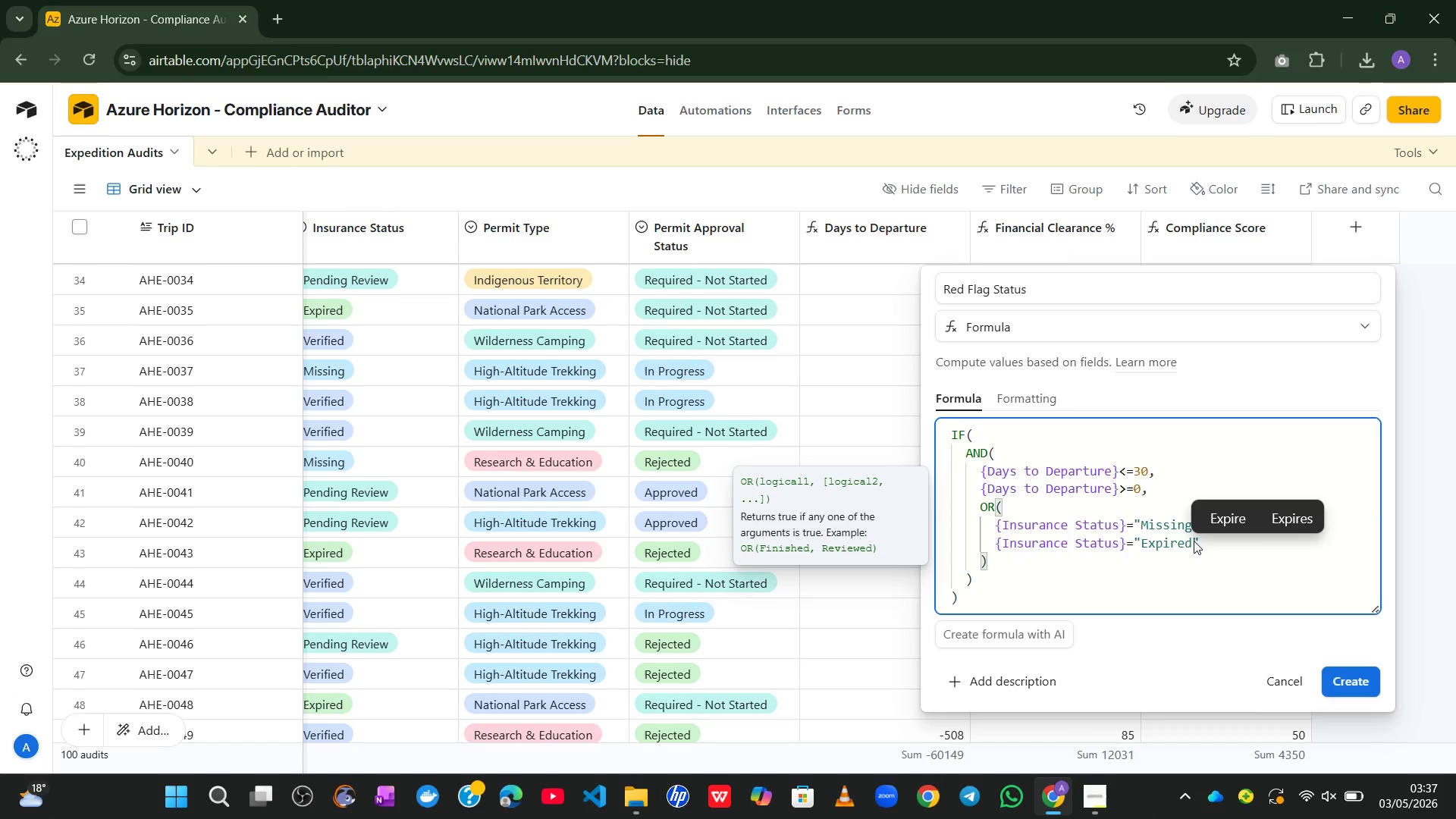 
key(ArrowRight)
 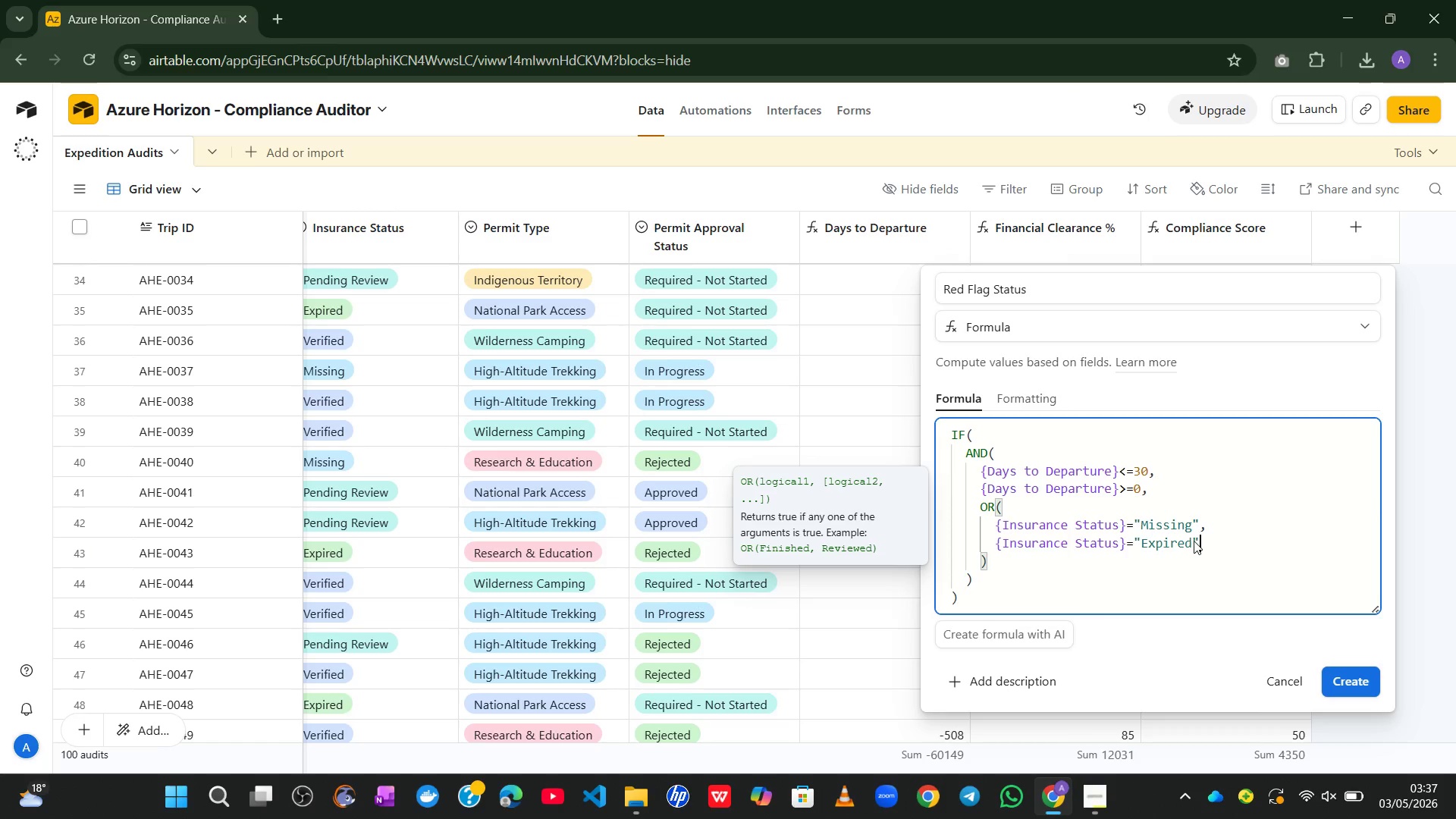 
key(Comma)
 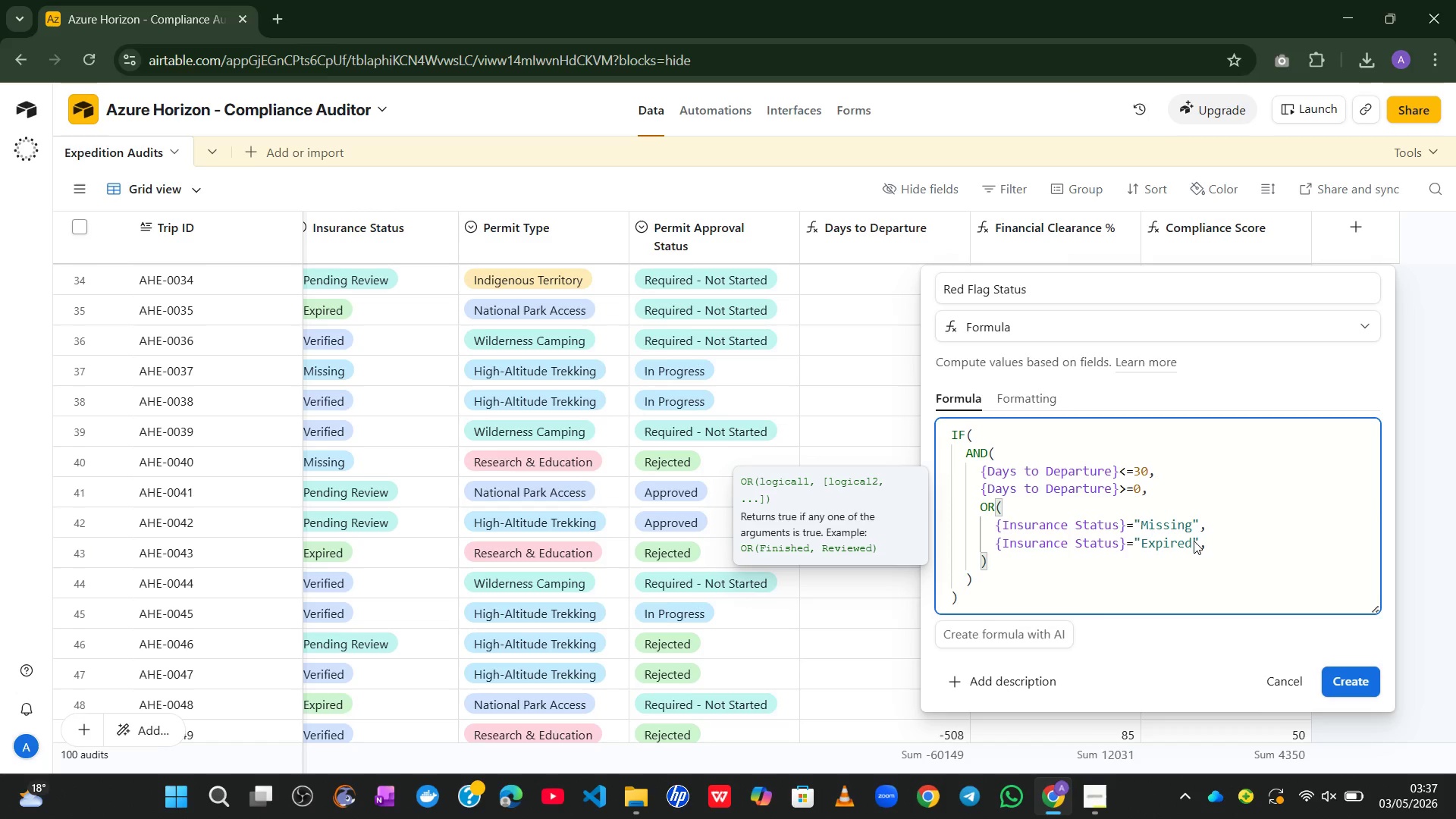 
key(Enter)
 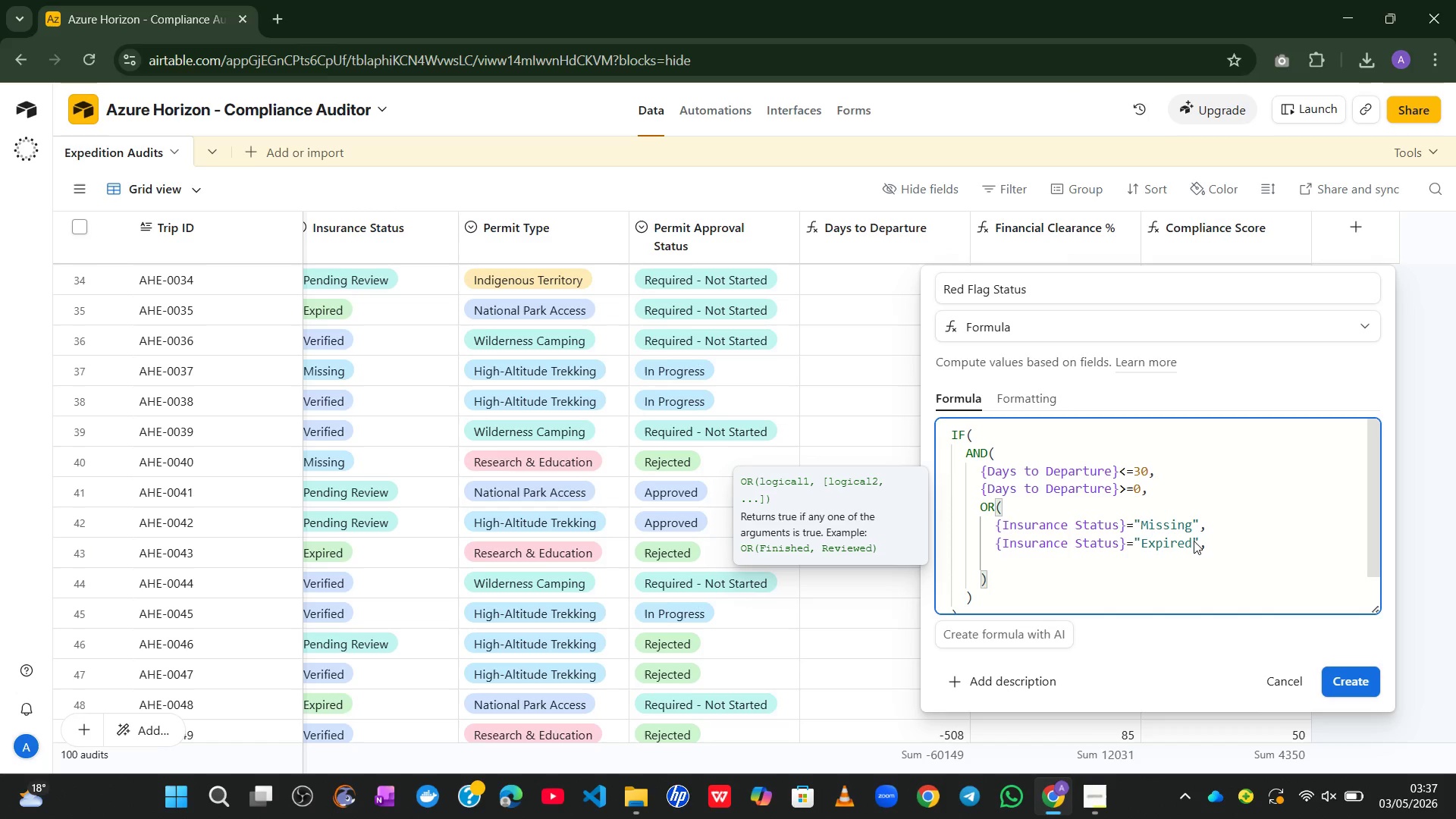 
type({Sep)
key(Backspace)
key(Backspace)
key(Backspace)
type(Depos)
key(Tab)
 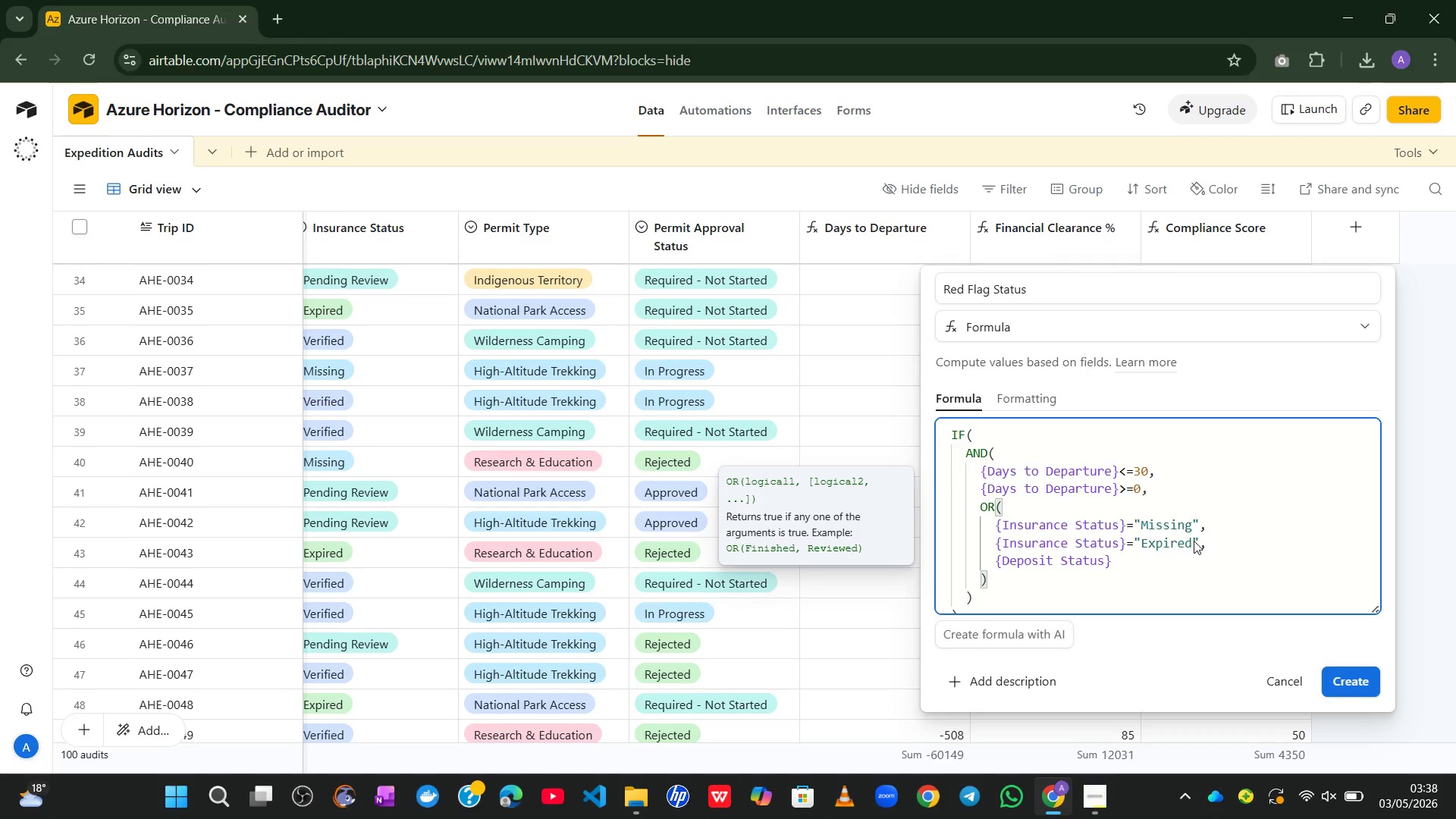 
type(=@Unpaid)
 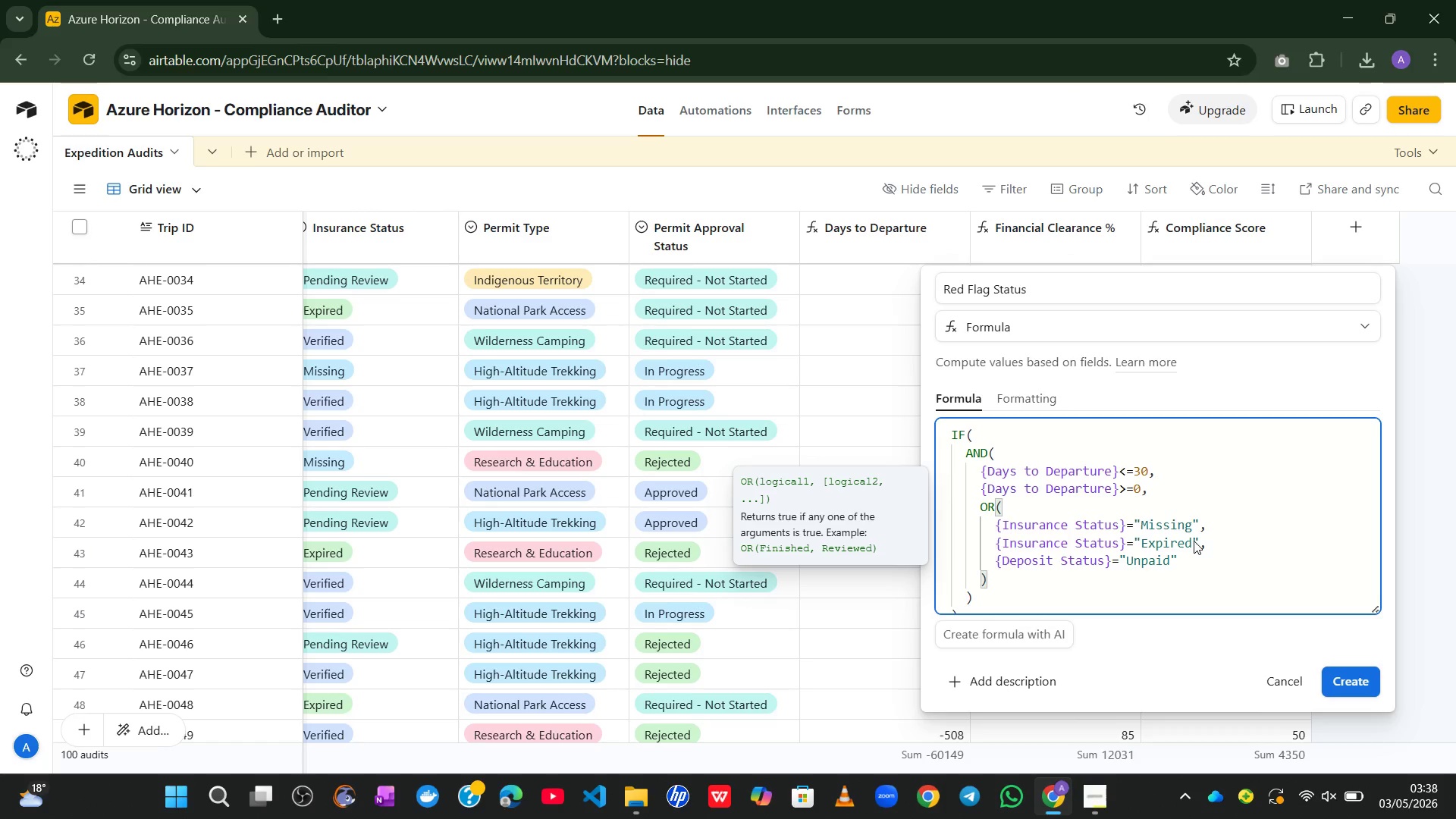 
key(ArrowRight)
 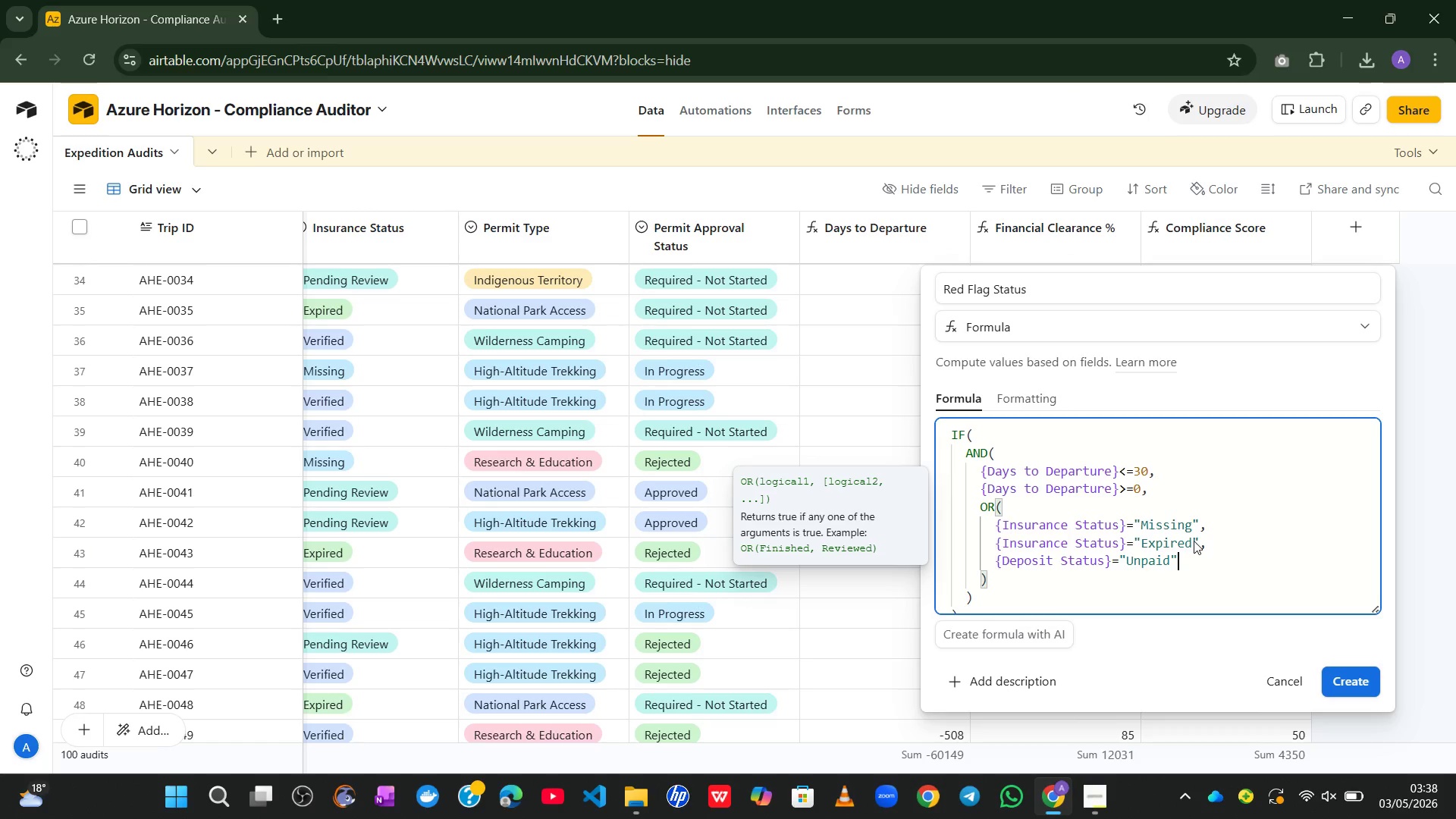 
key(Comma)
 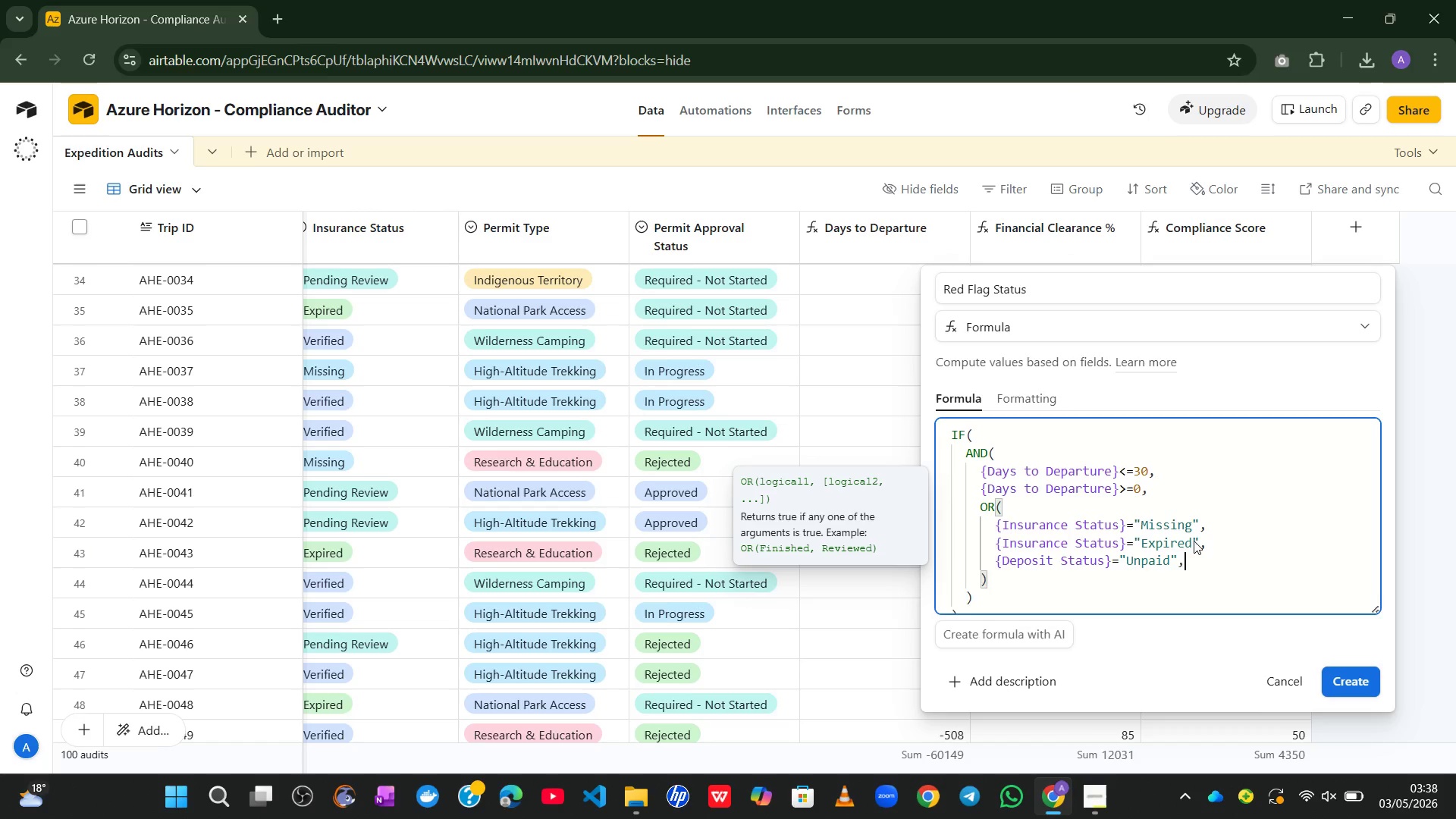 
key(Enter)
 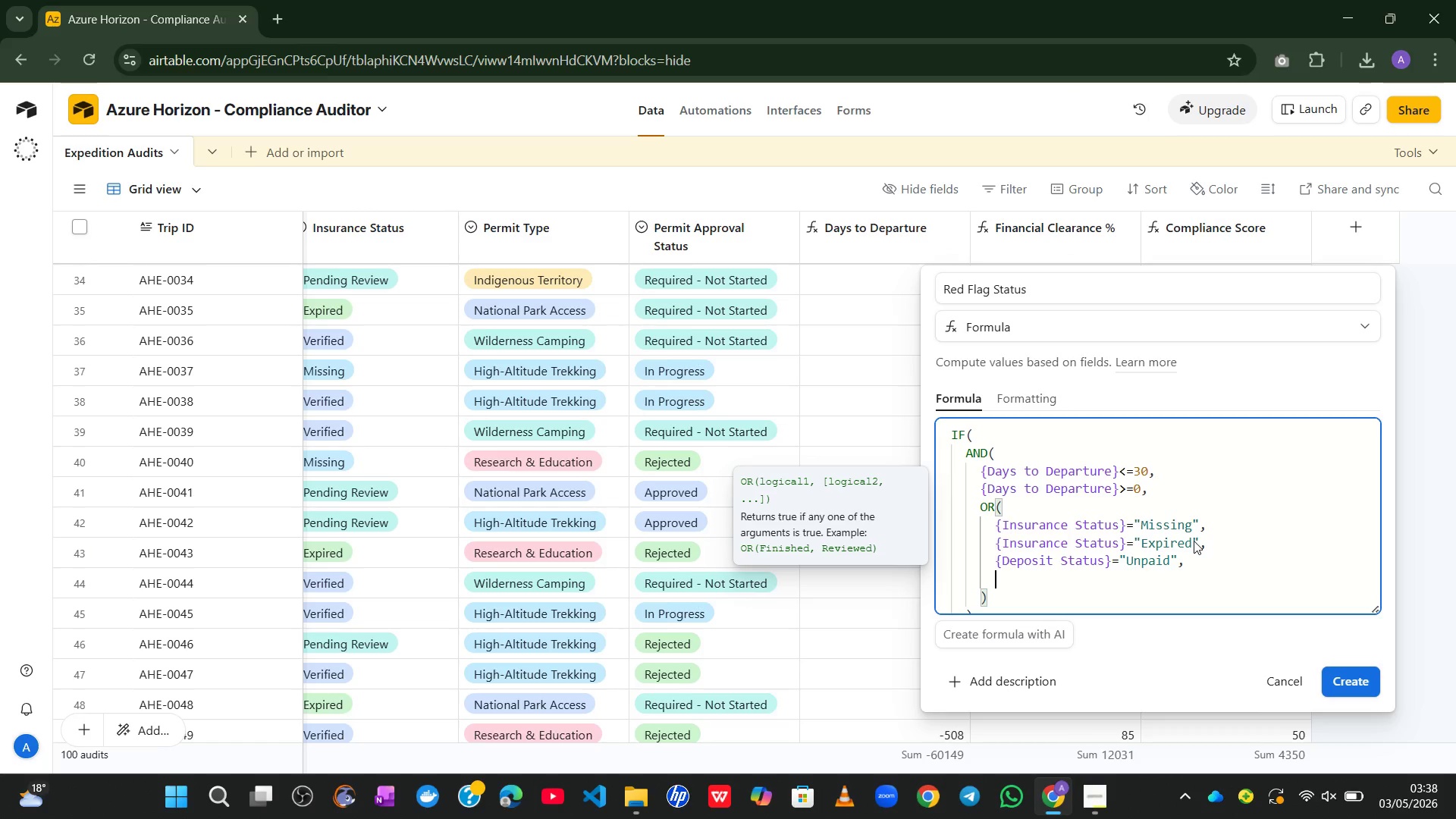 
type({perm)
 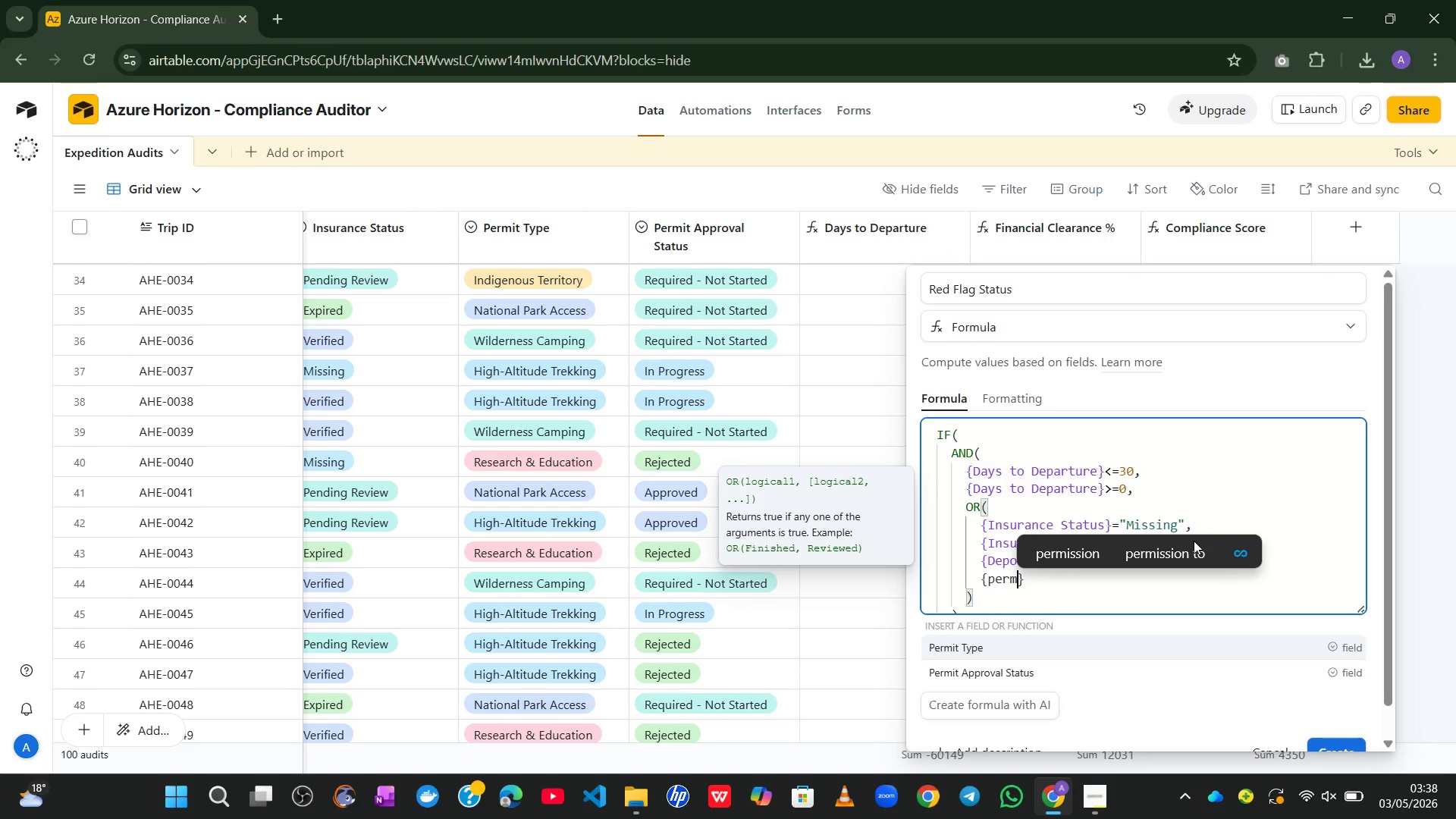 
key(ArrowDown)
 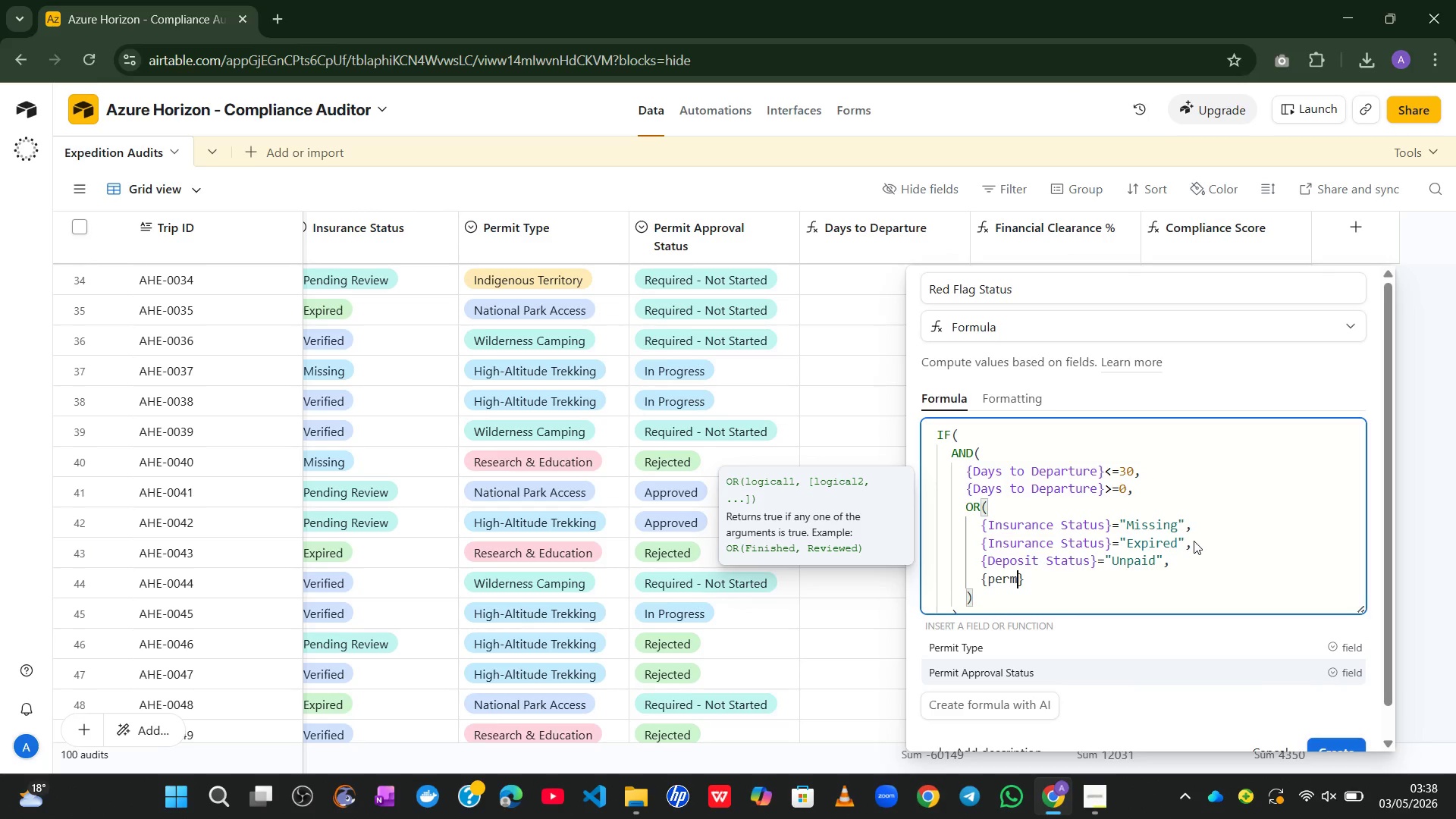 
key(Tab)
 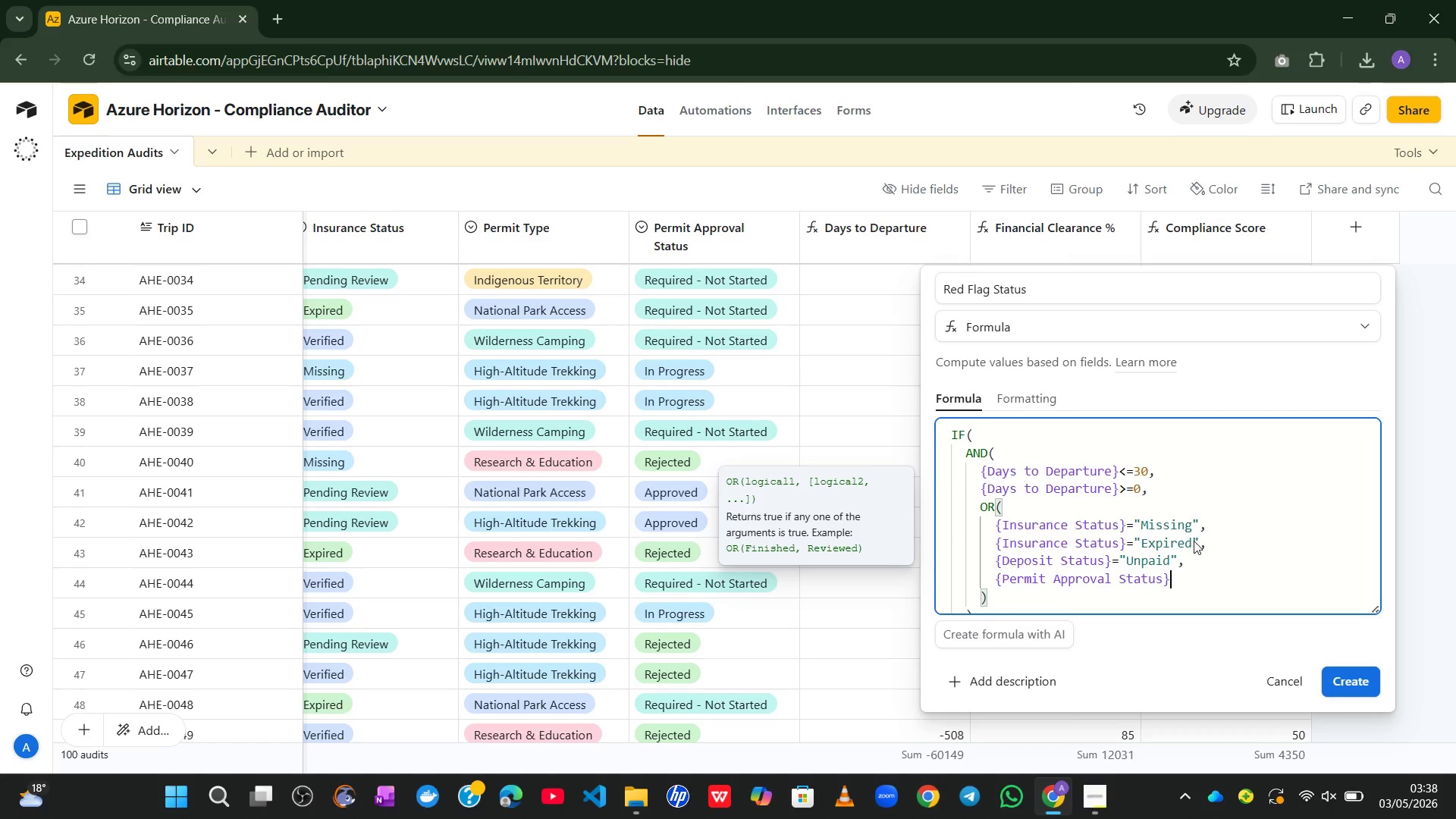 
type(=@Rejected)
 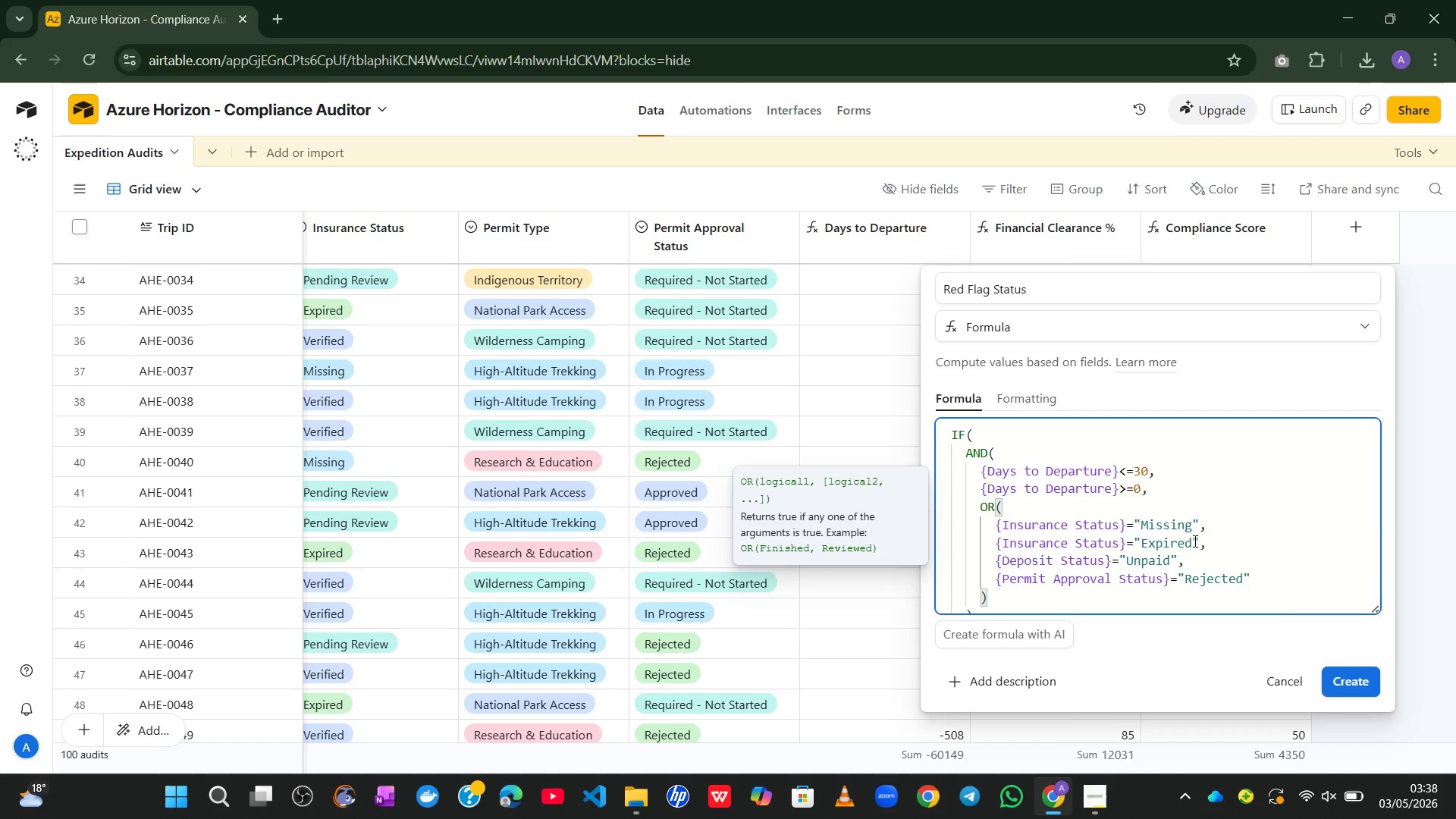 
key(ArrowRight)
 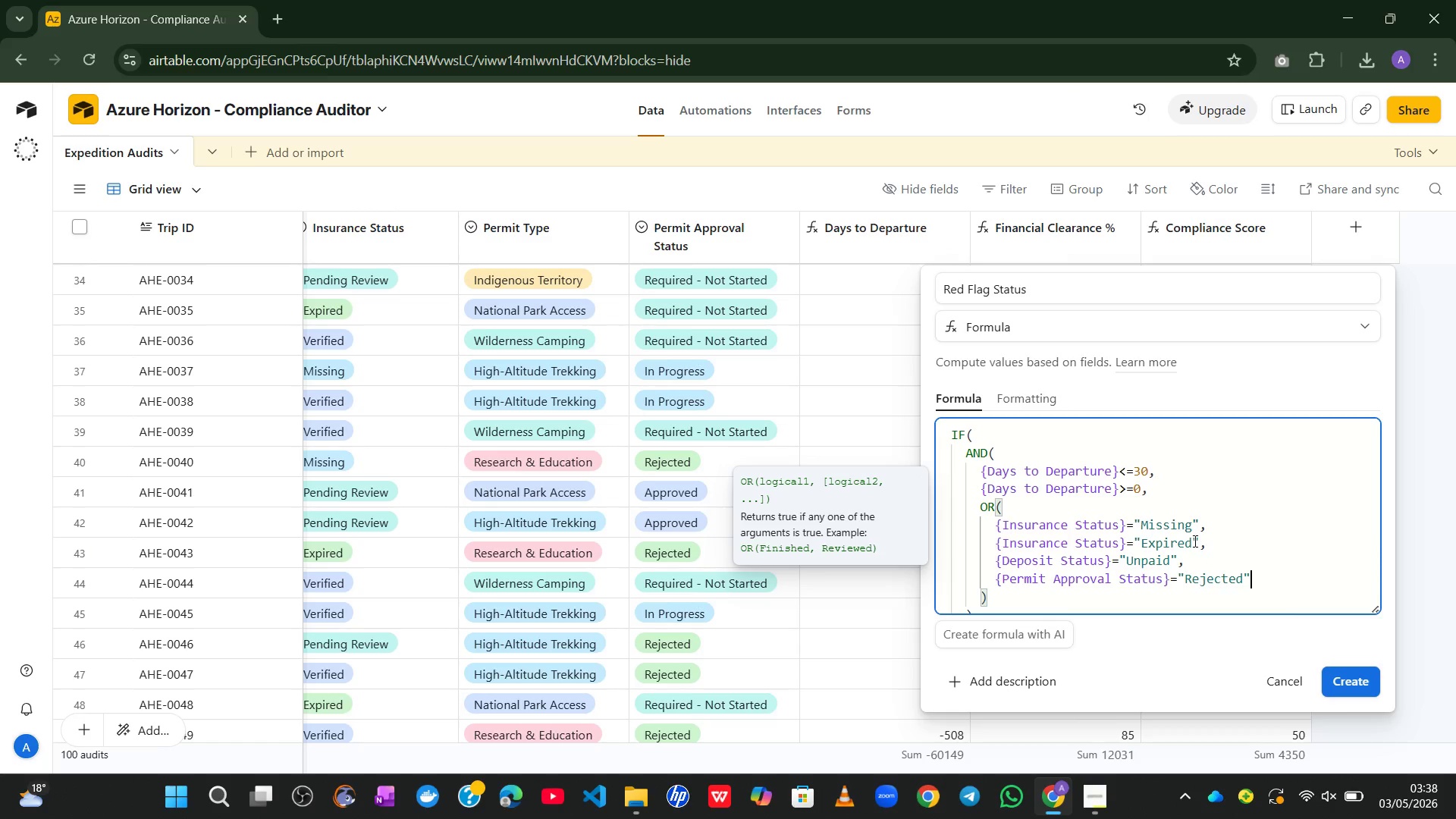 
key(Comma)
 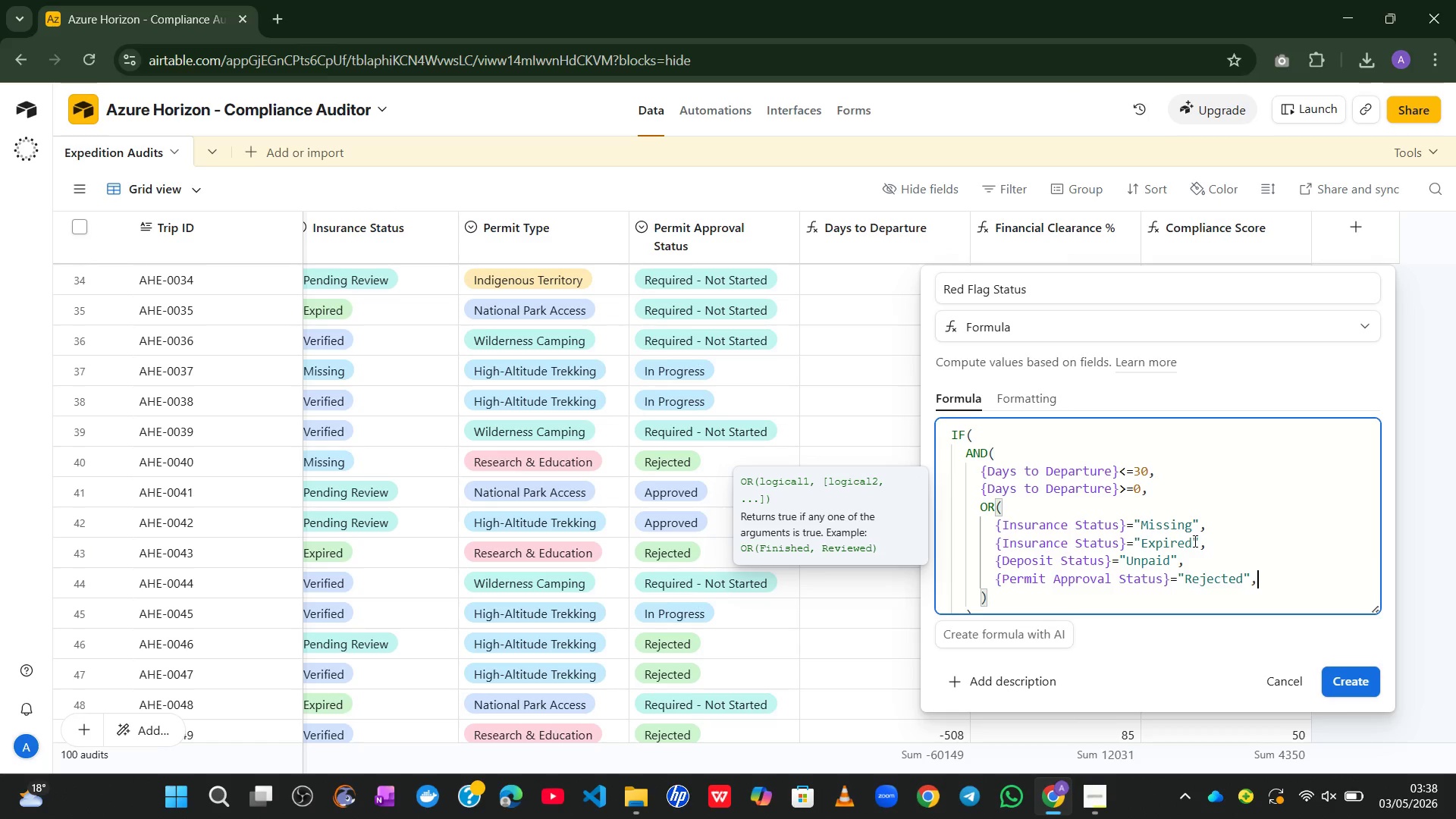 
key(Enter)
 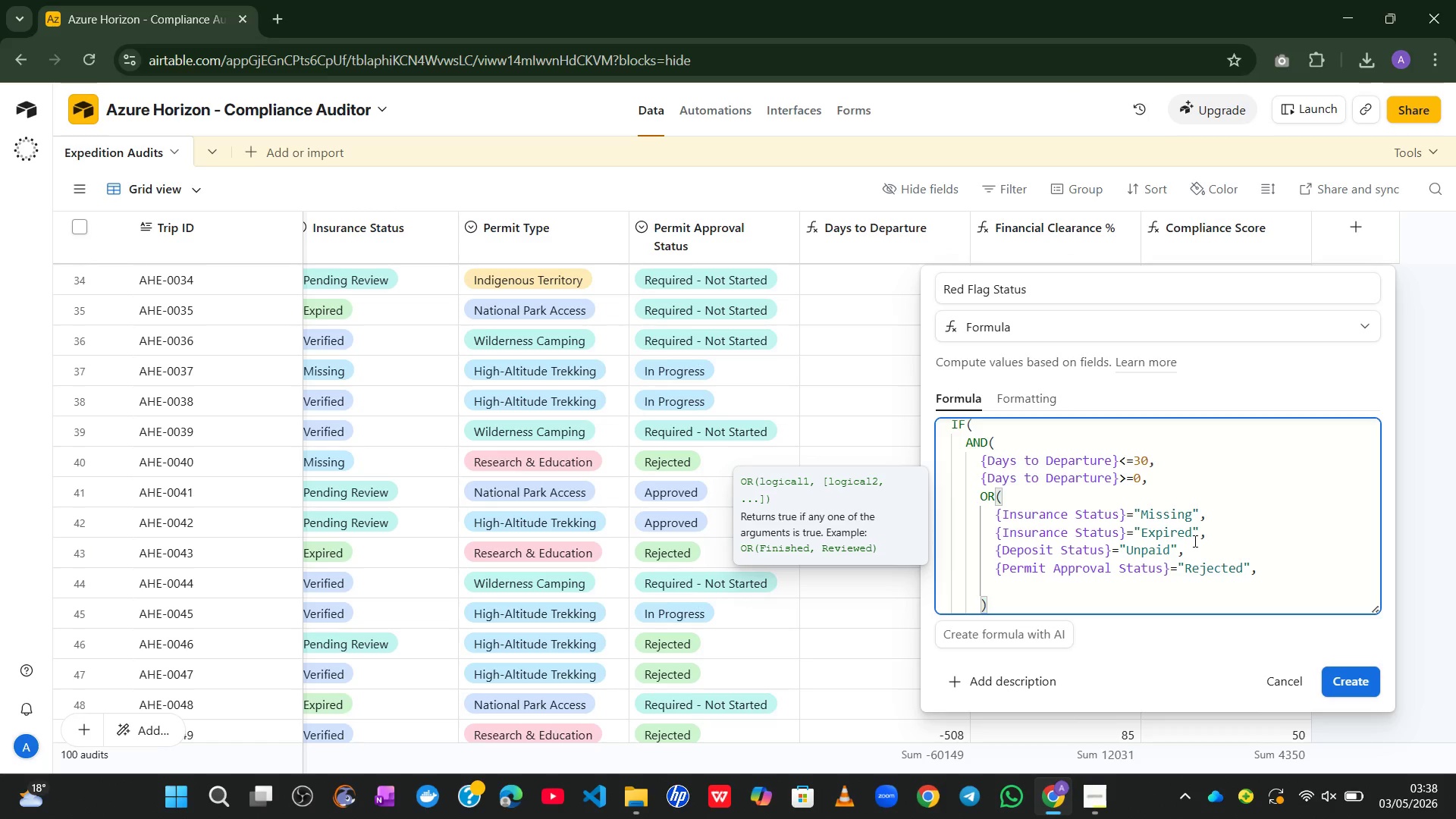 
type({Permi)
 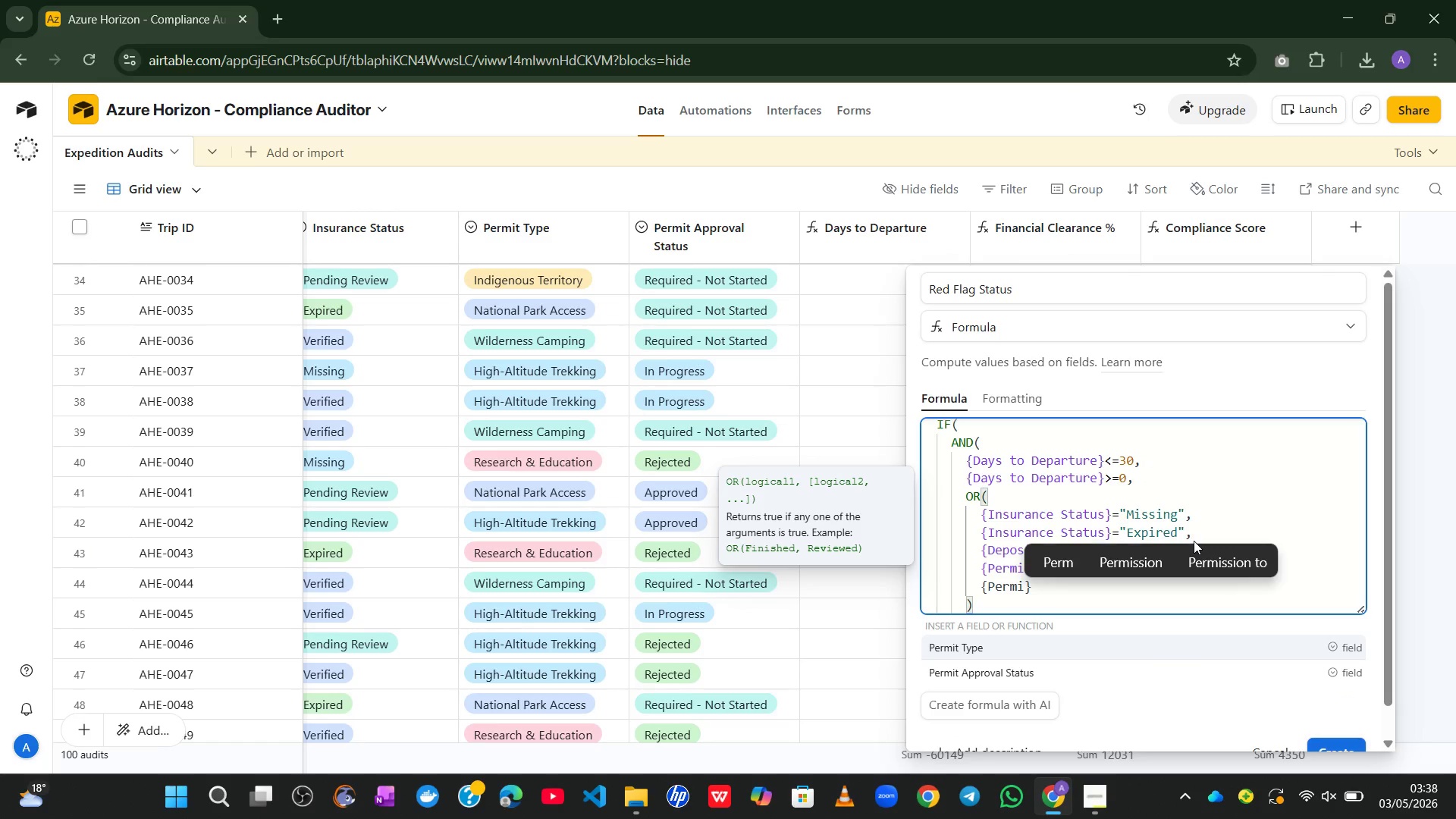 
key(ArrowDown)
 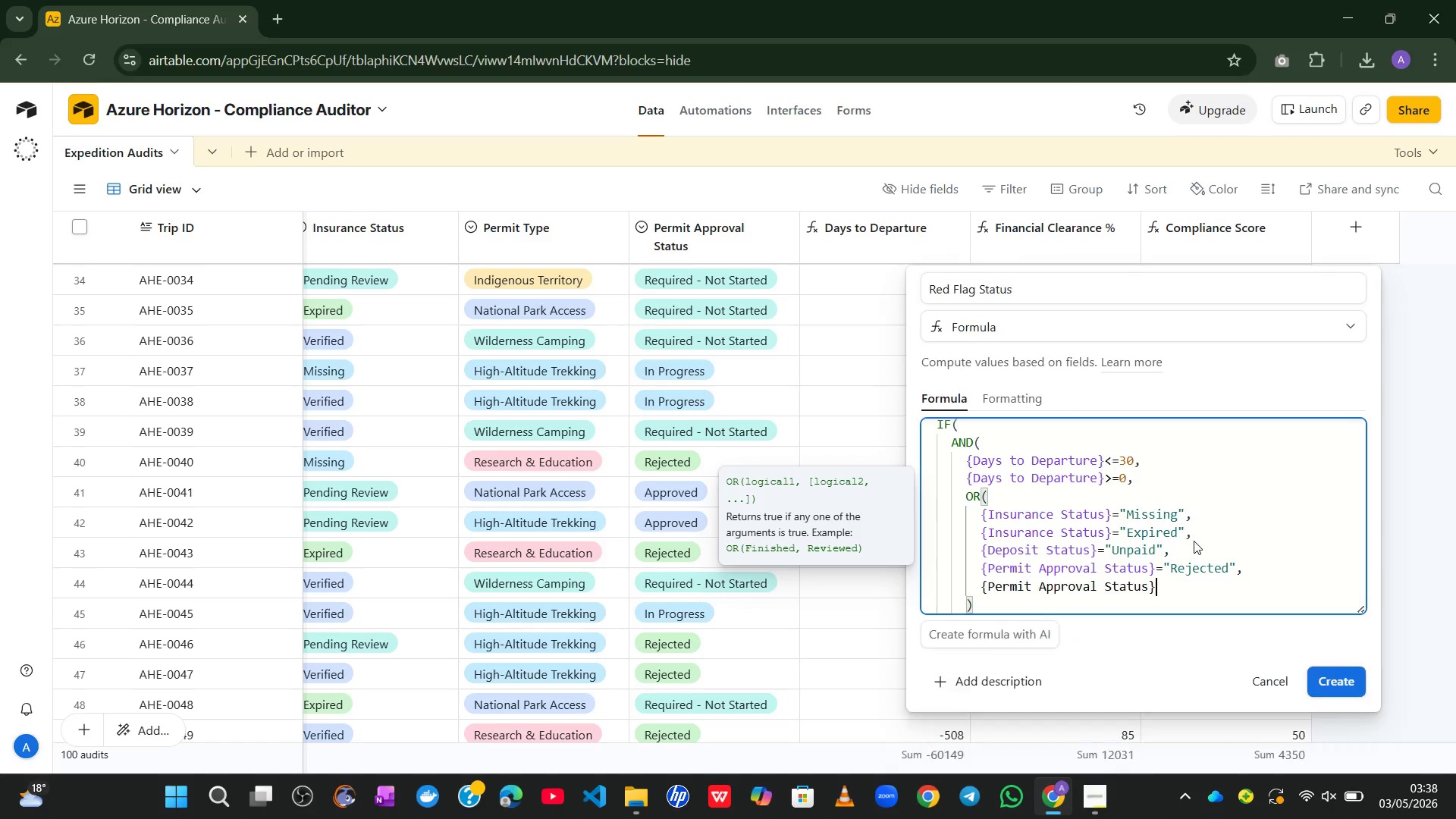 
key(Tab)
type(= )
key(Backspace)
type(@Req)
 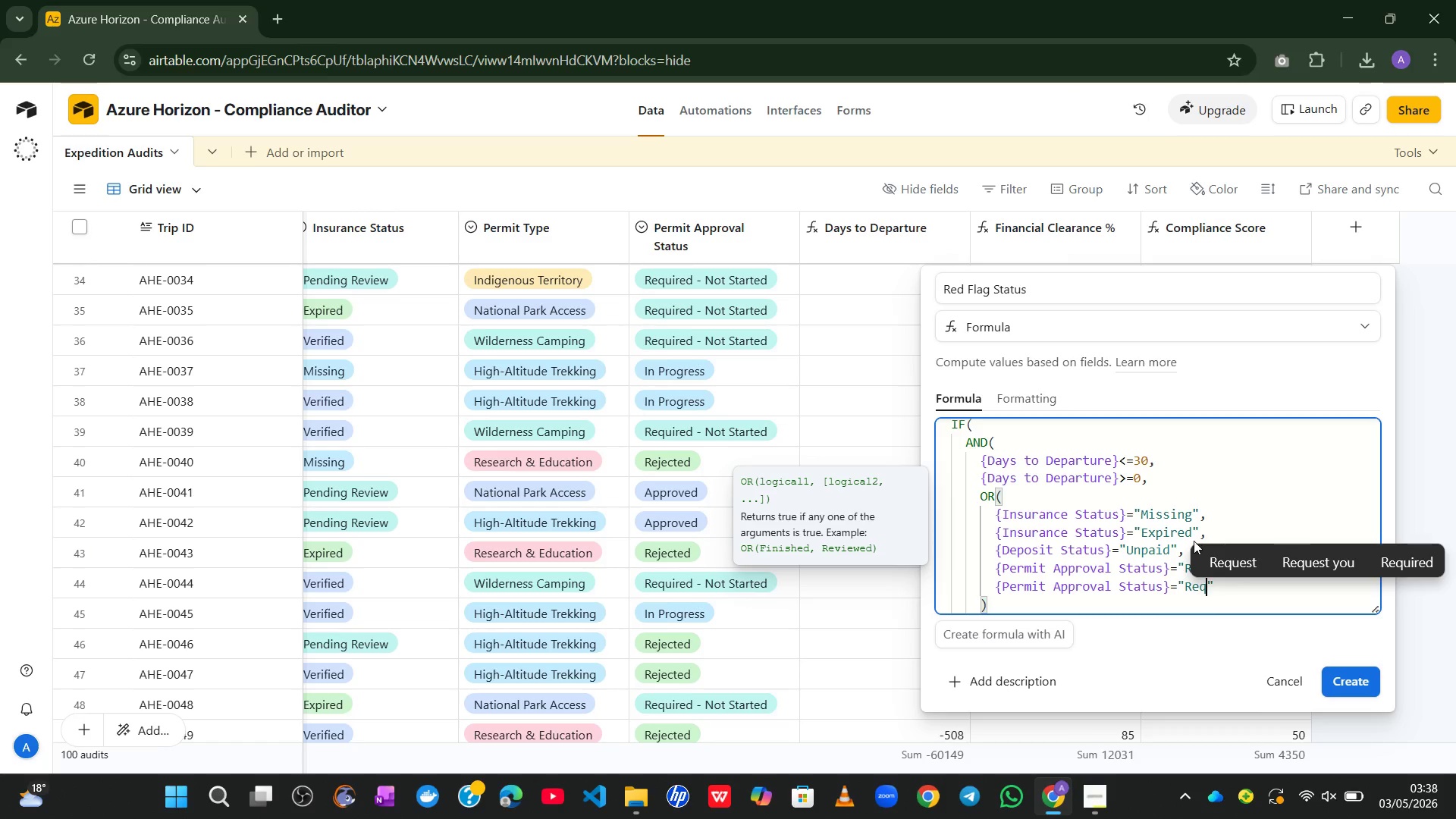 
type(uired - )
key(Backspace)
key(Backspace)
key(Backspace)
type(-Not Started)
 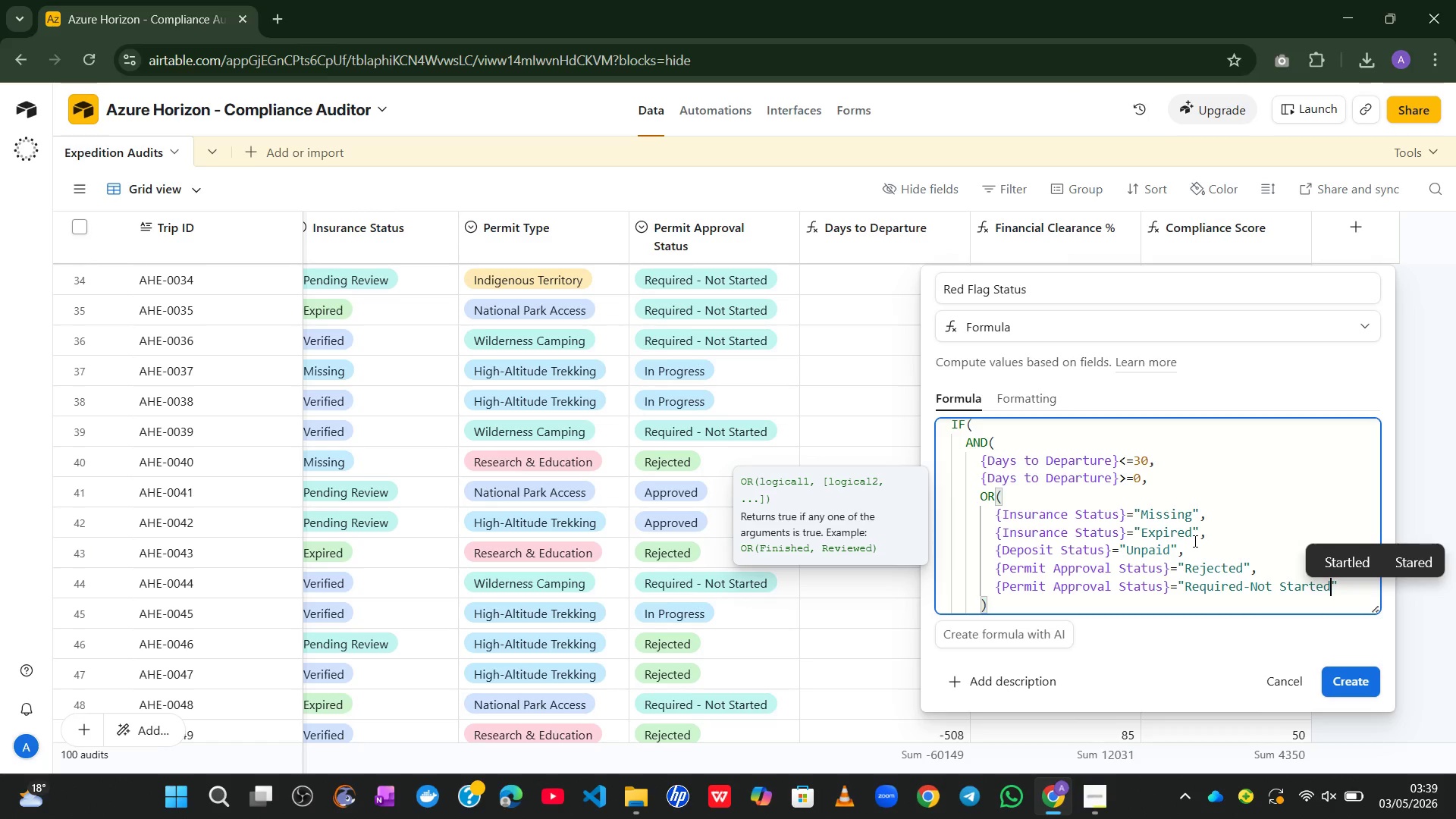 
wait(8.5)
 